 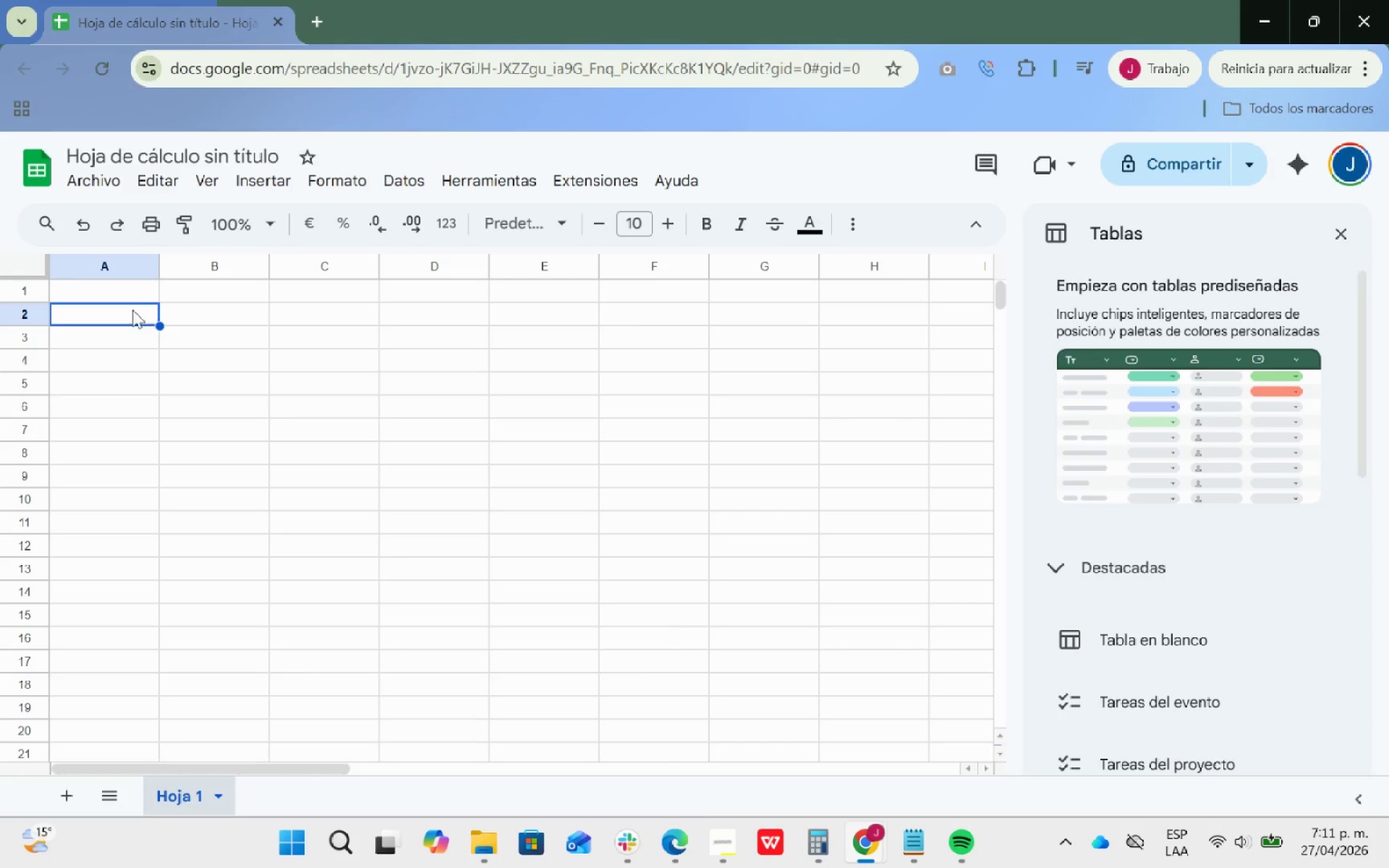 
left_click([129, 296])
 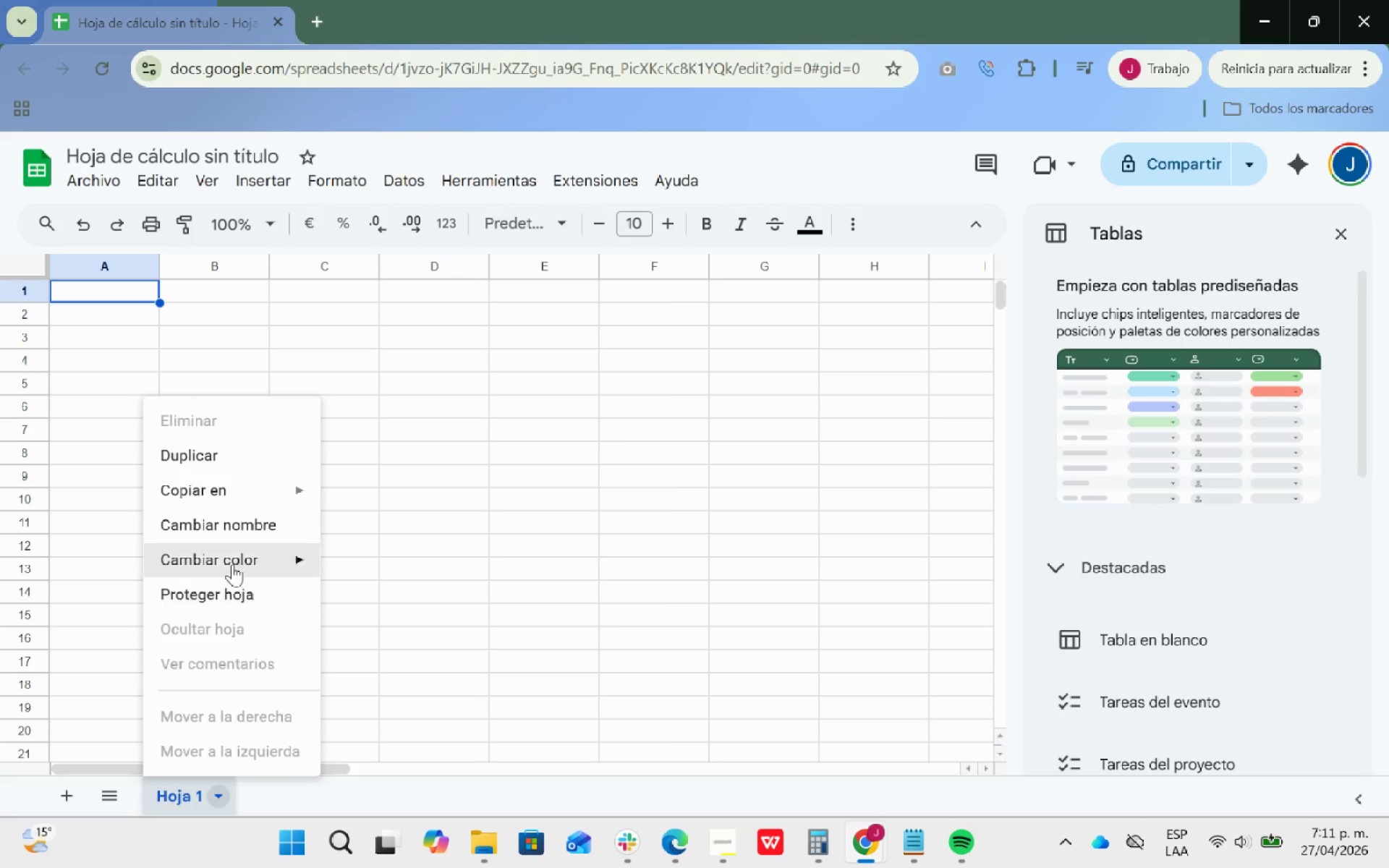 
wait(6.81)
 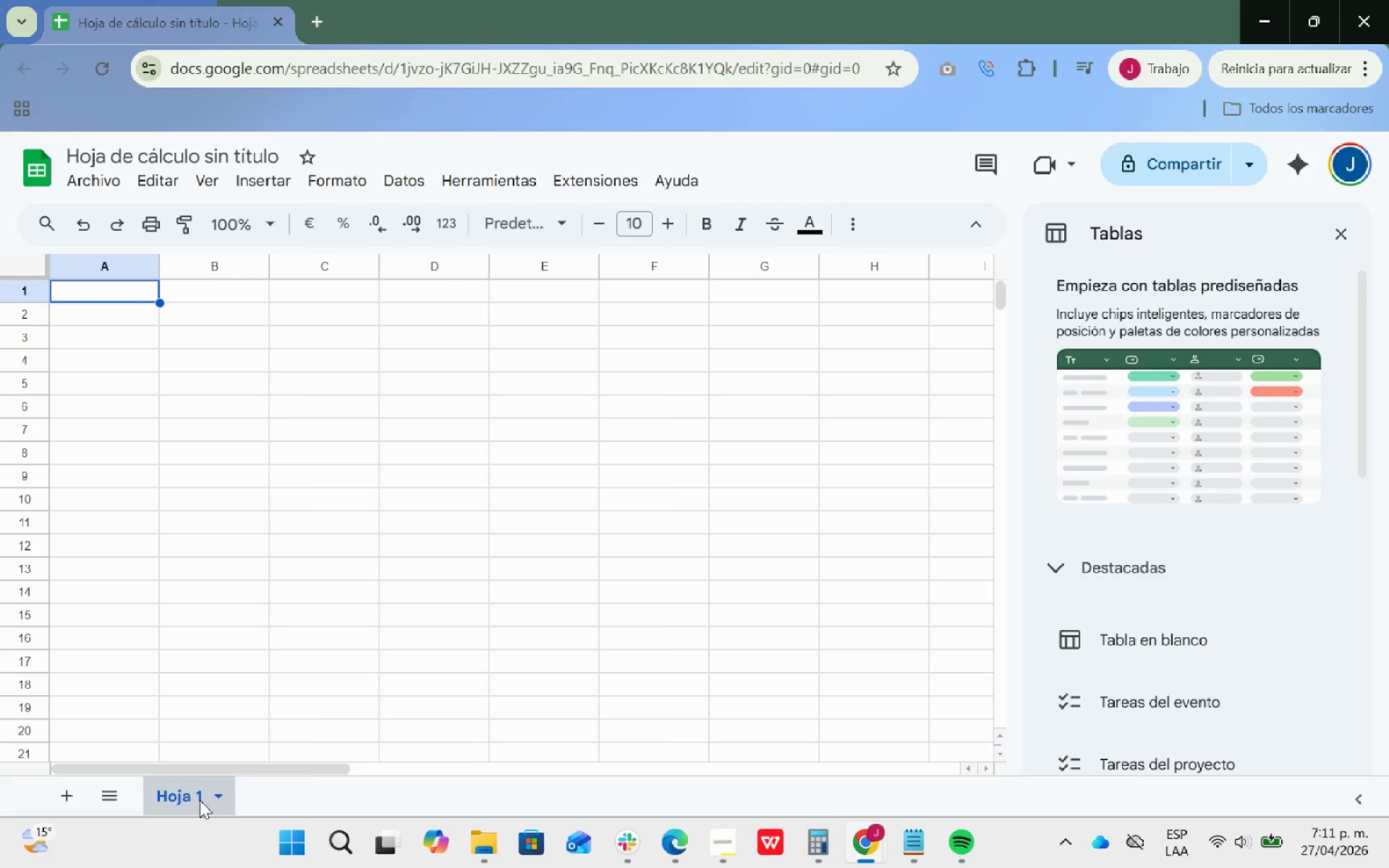 
type(Dsa)
key(Backspace)
key(Backspace)
type(ashboard)
 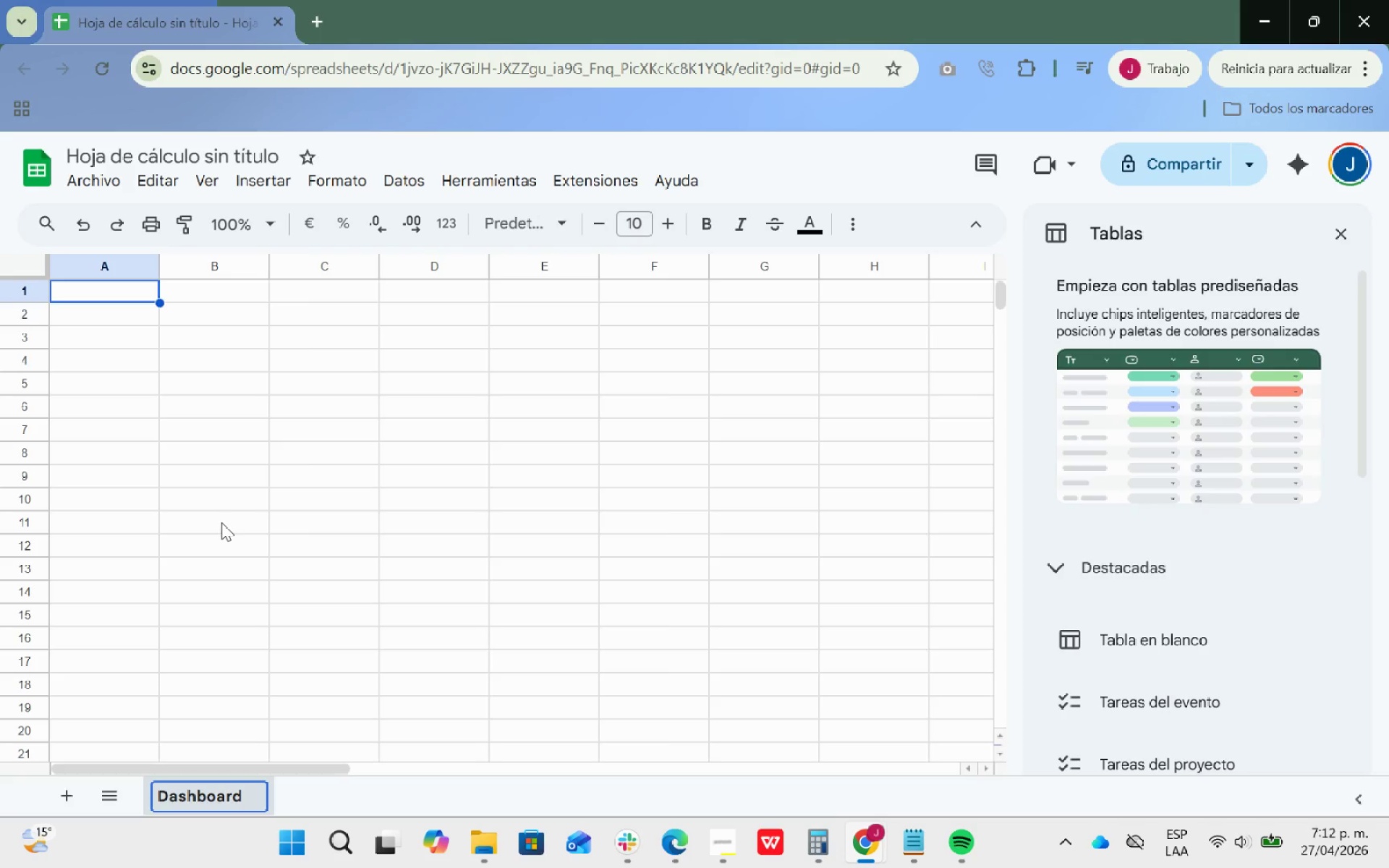 
key(Enter)
 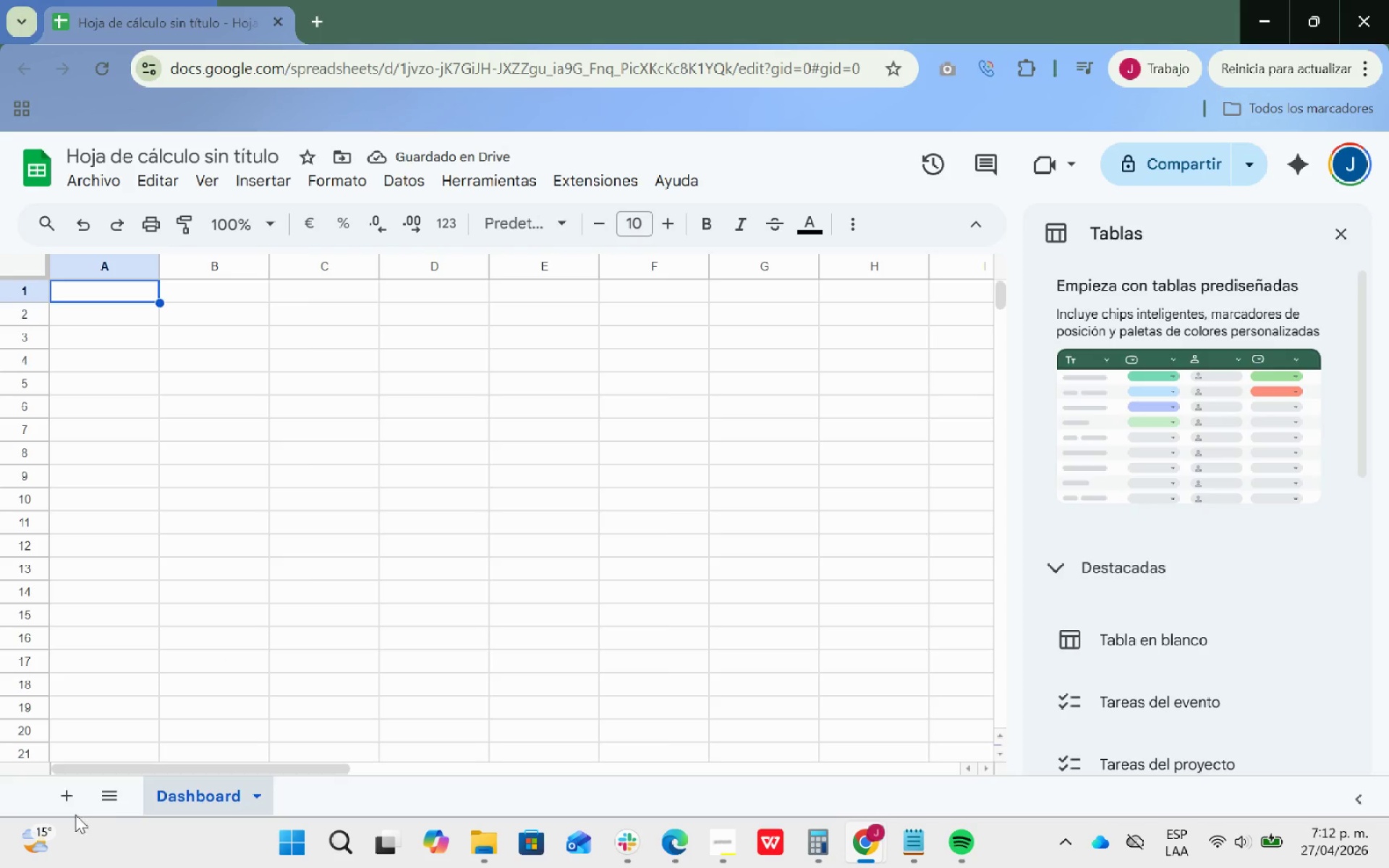 
left_click([61, 802])
 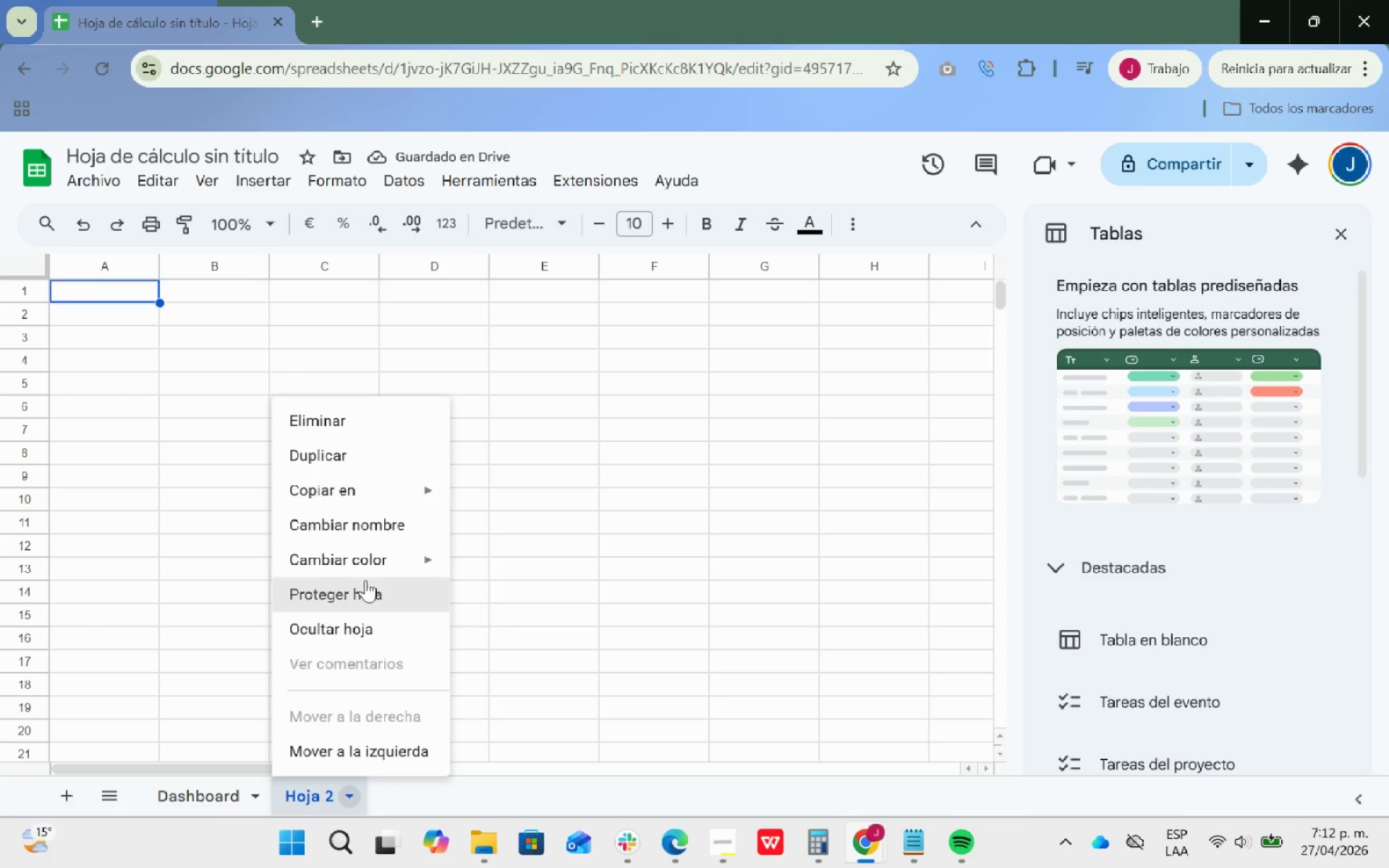 
left_click([359, 526])
 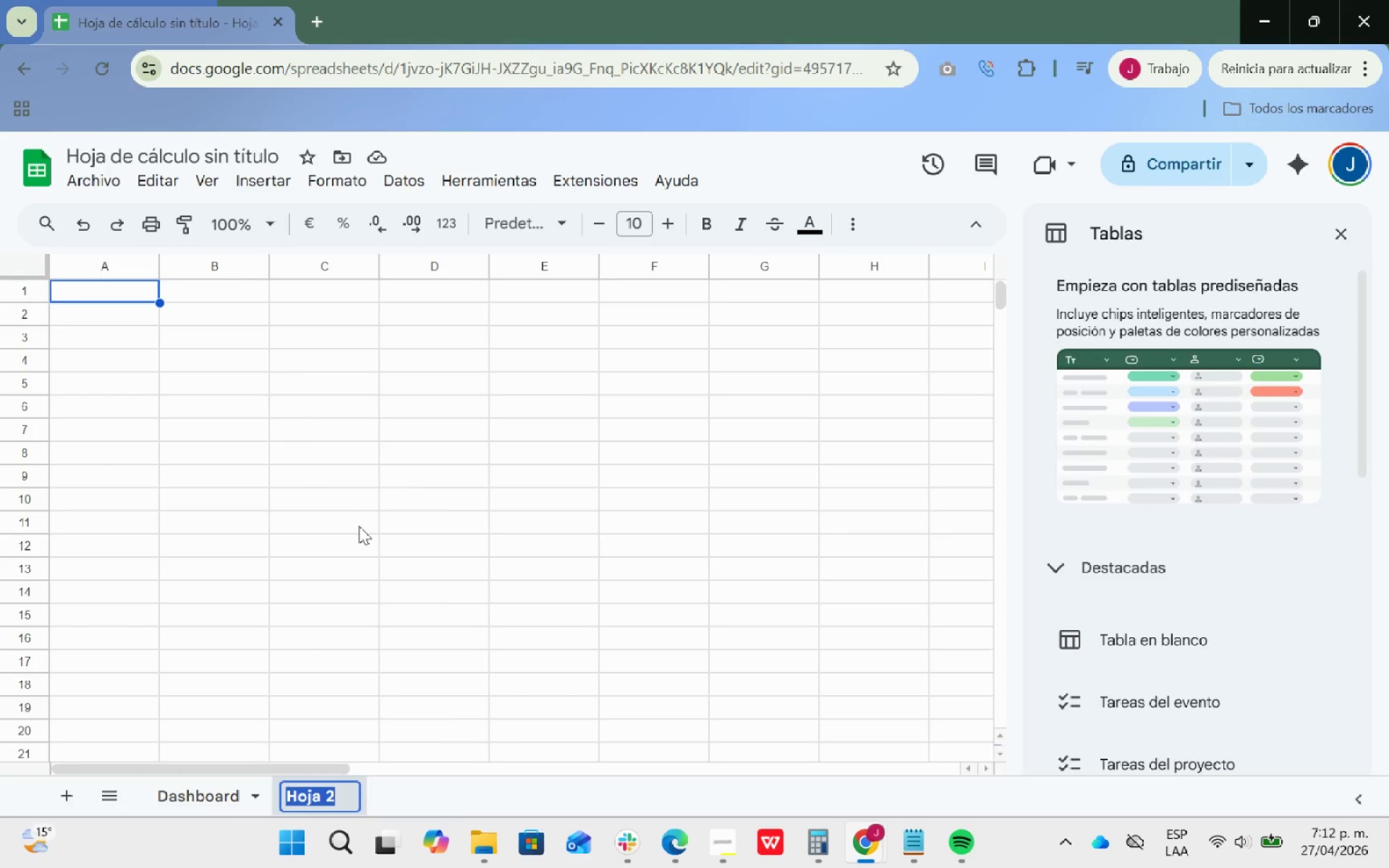 
wait(6.67)
 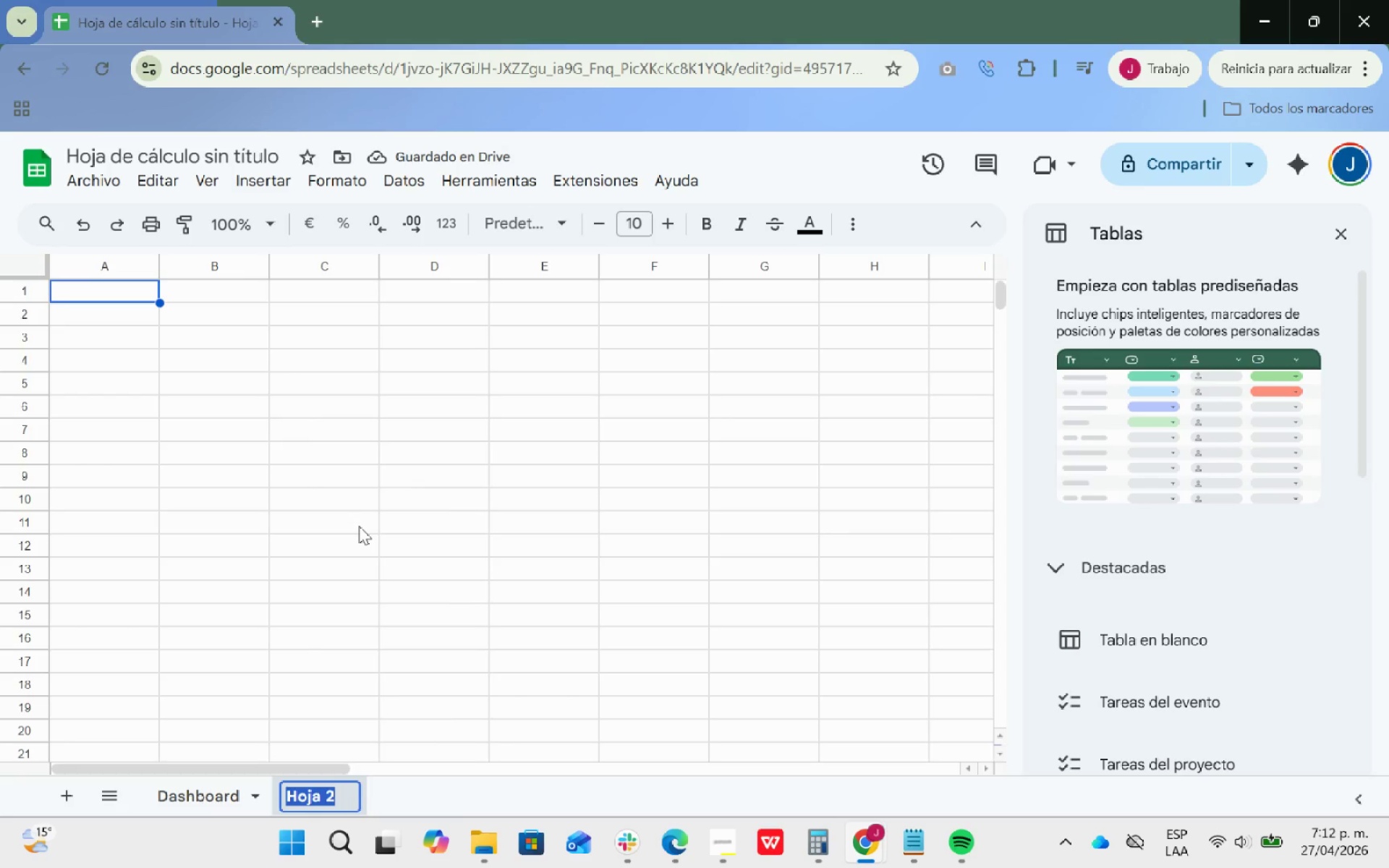 
type(Registro de proyectos)
 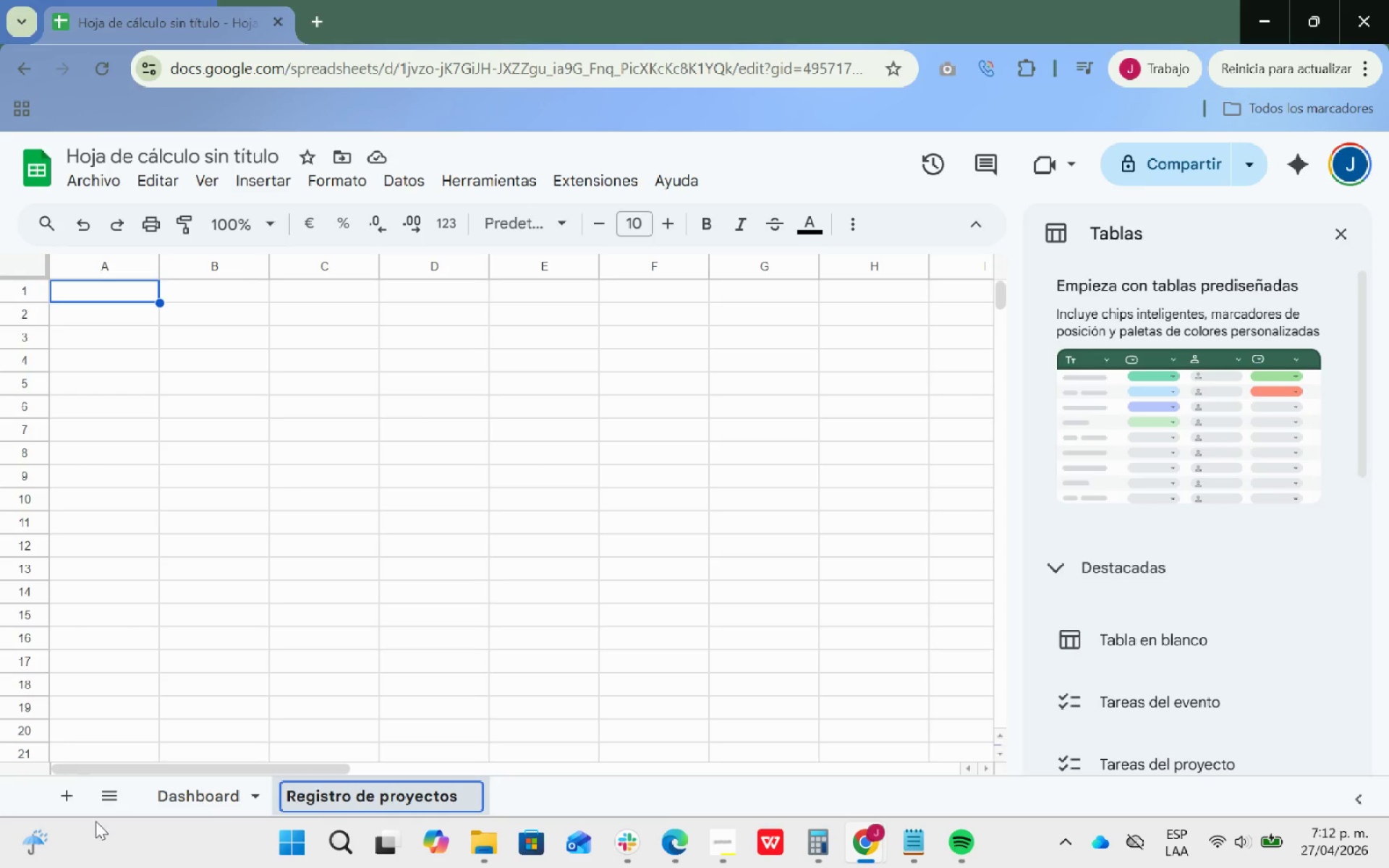 
left_click([73, 798])
 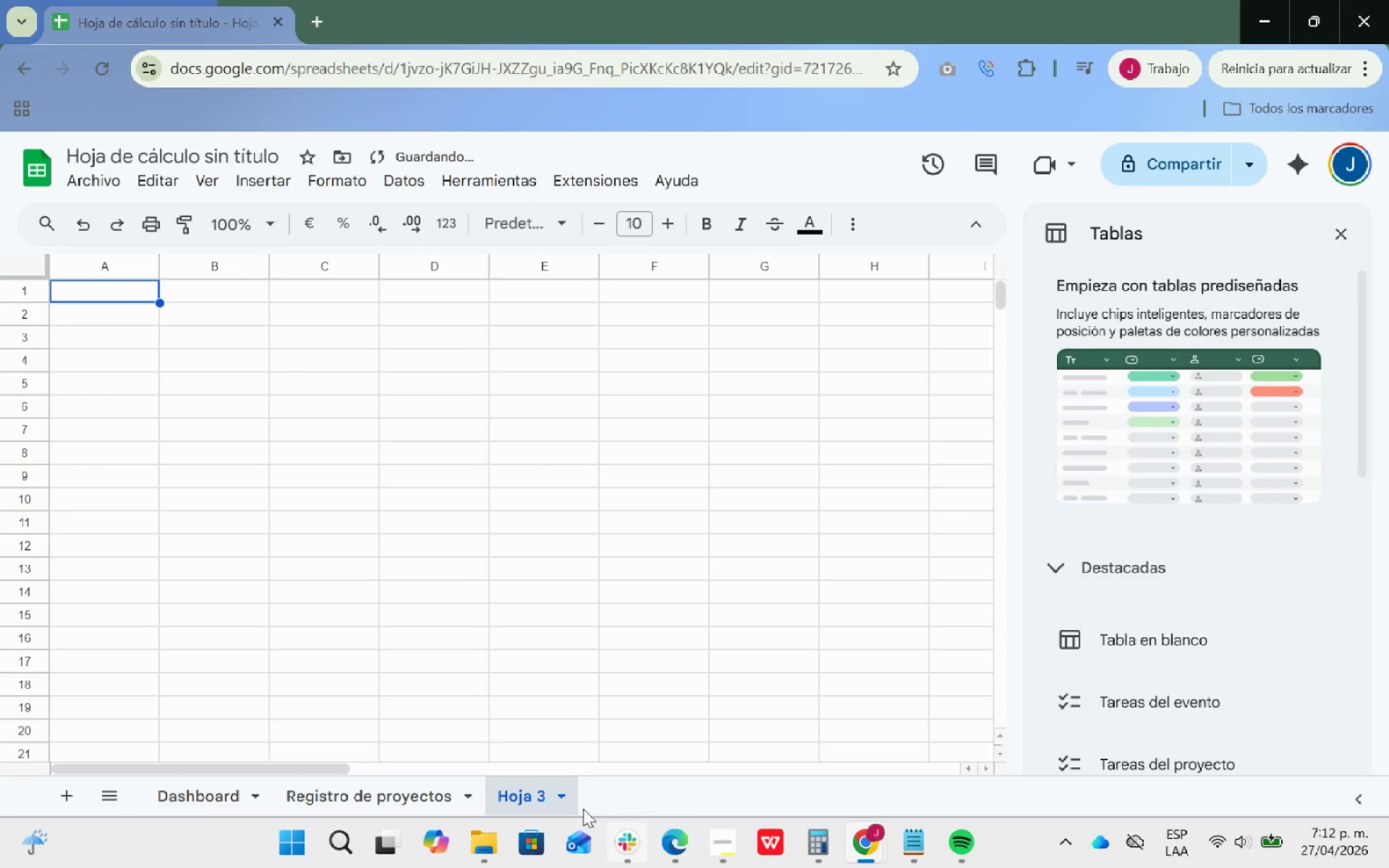 
right_click([511, 793])
 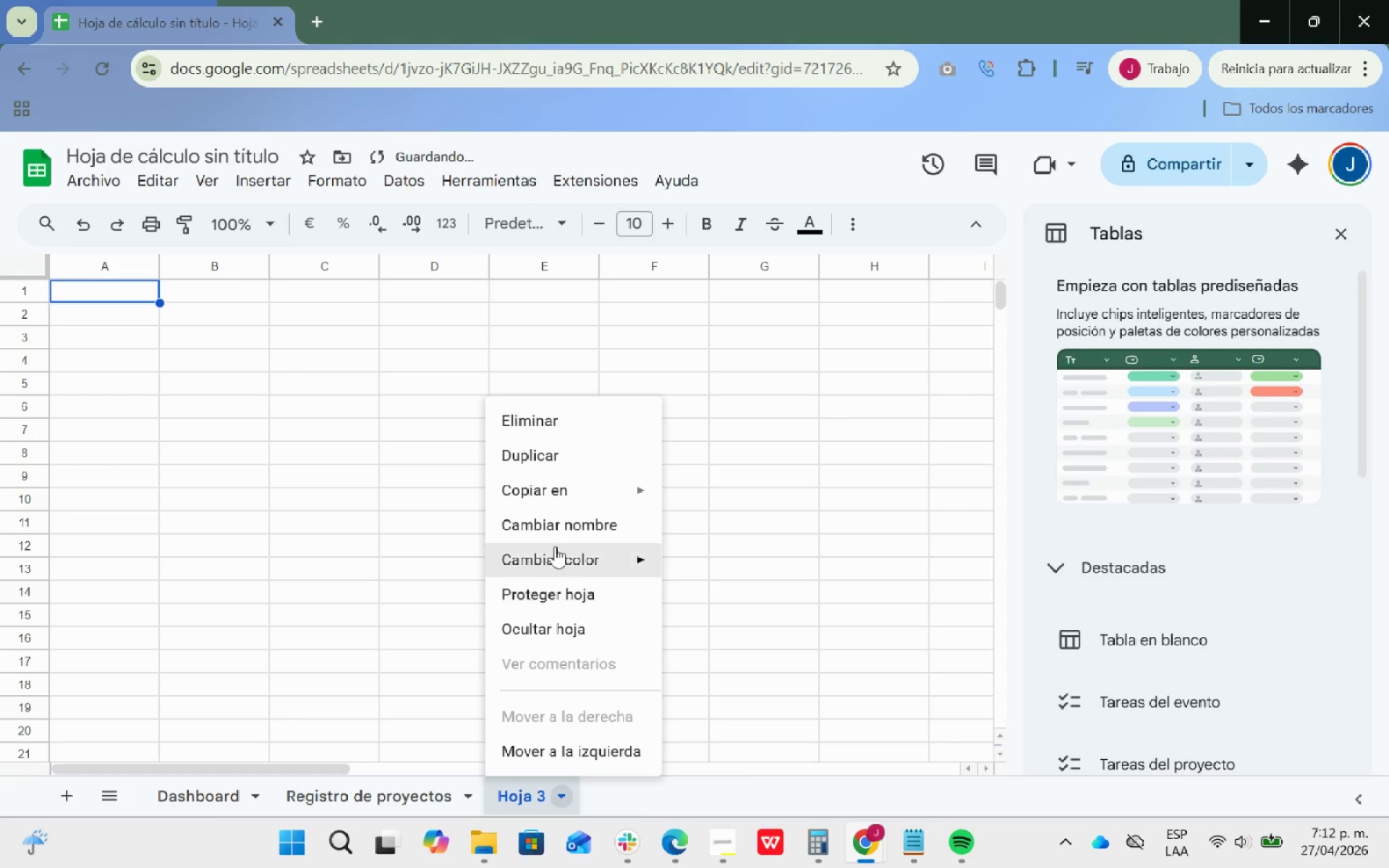 
left_click([563, 527])
 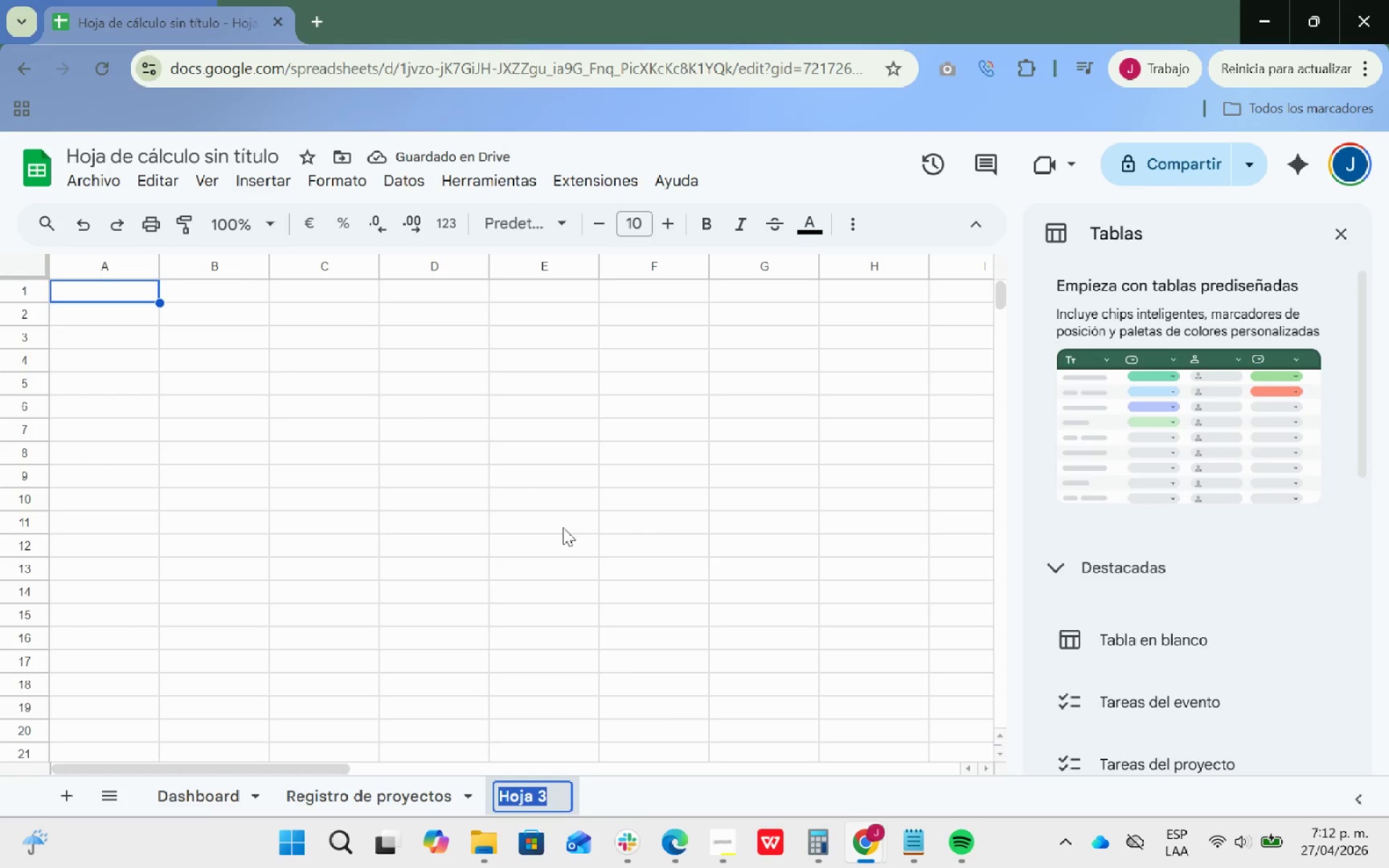 
type(Guia de usario)
 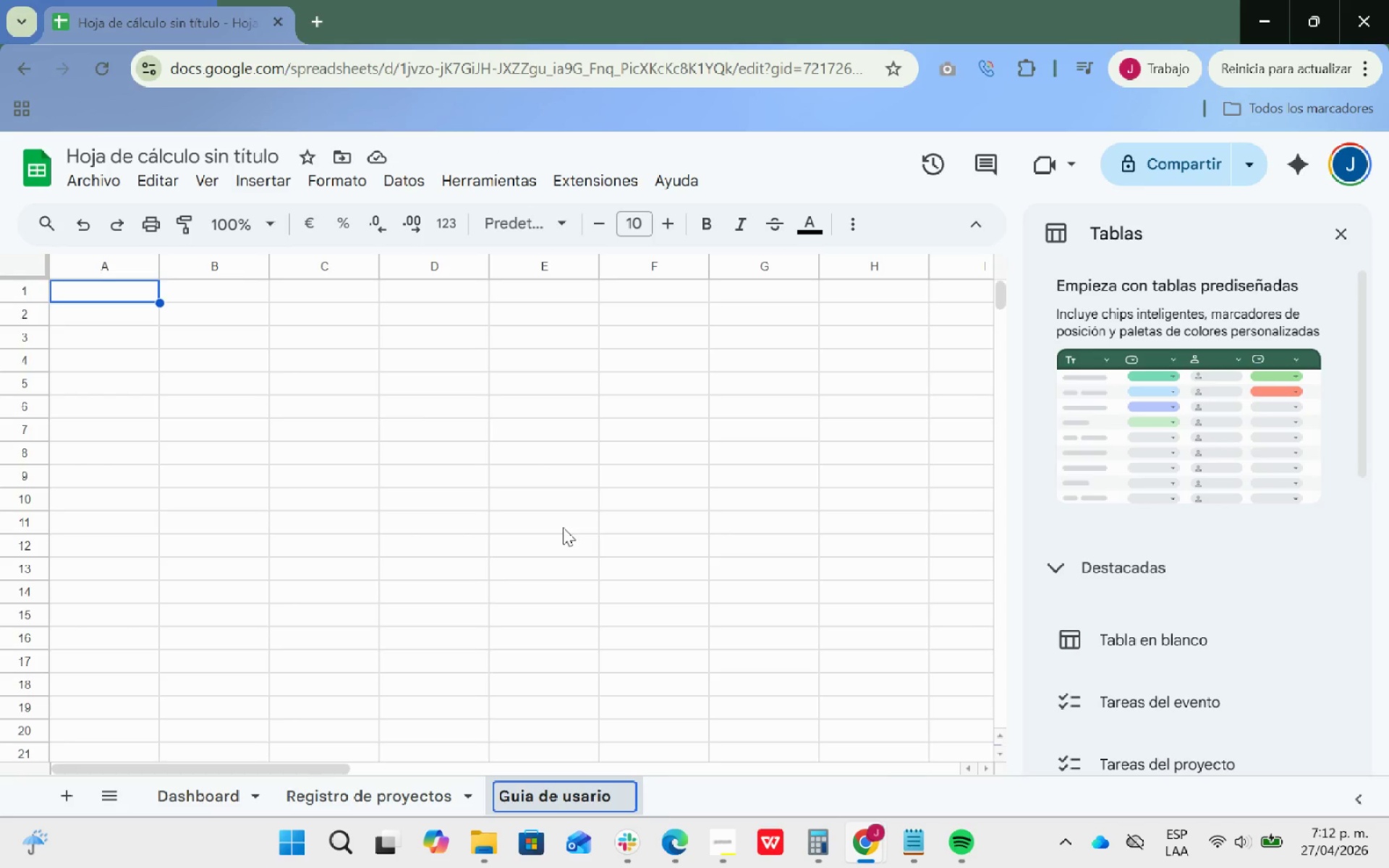 
key(Enter)
 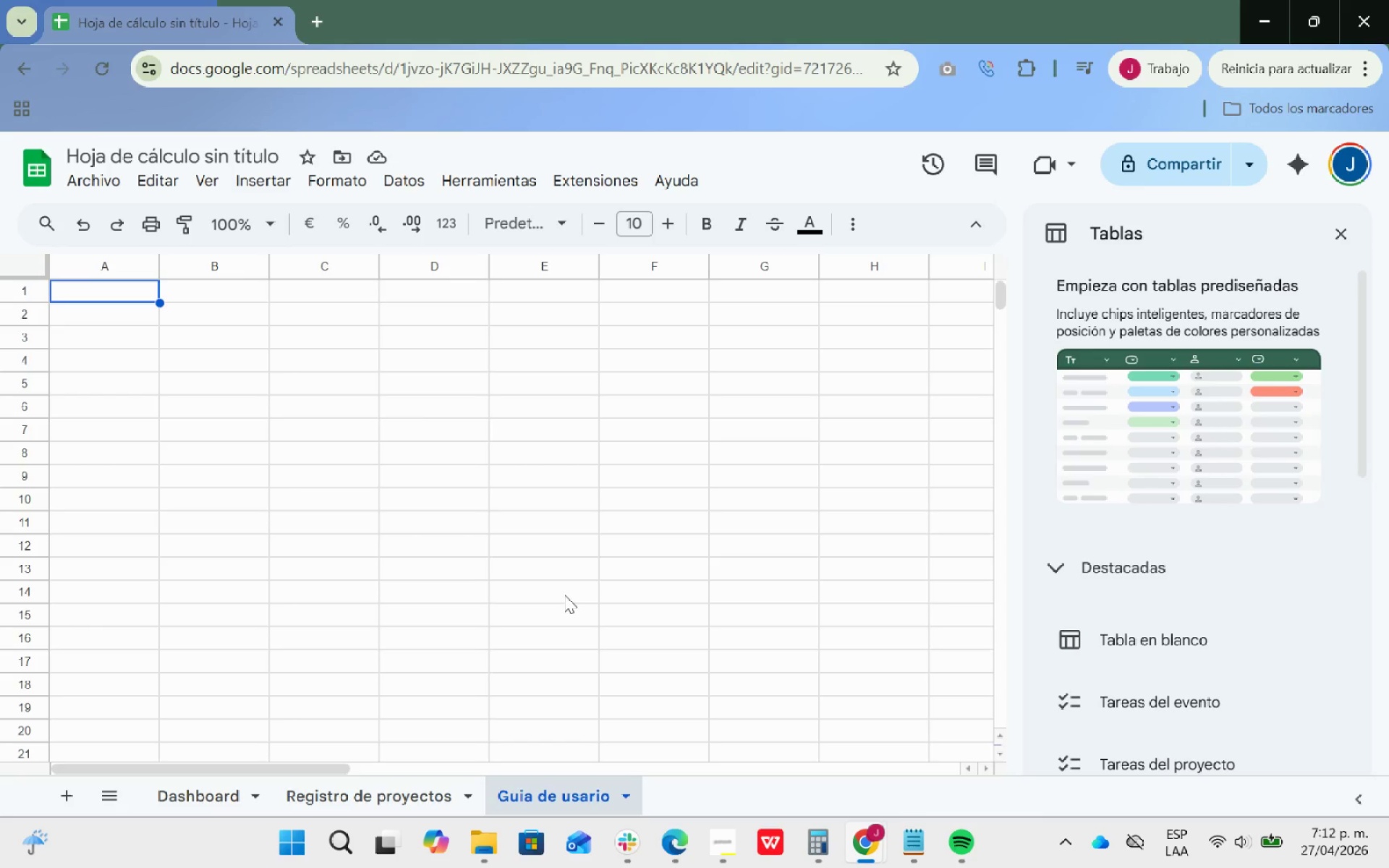 
wait(7.81)
 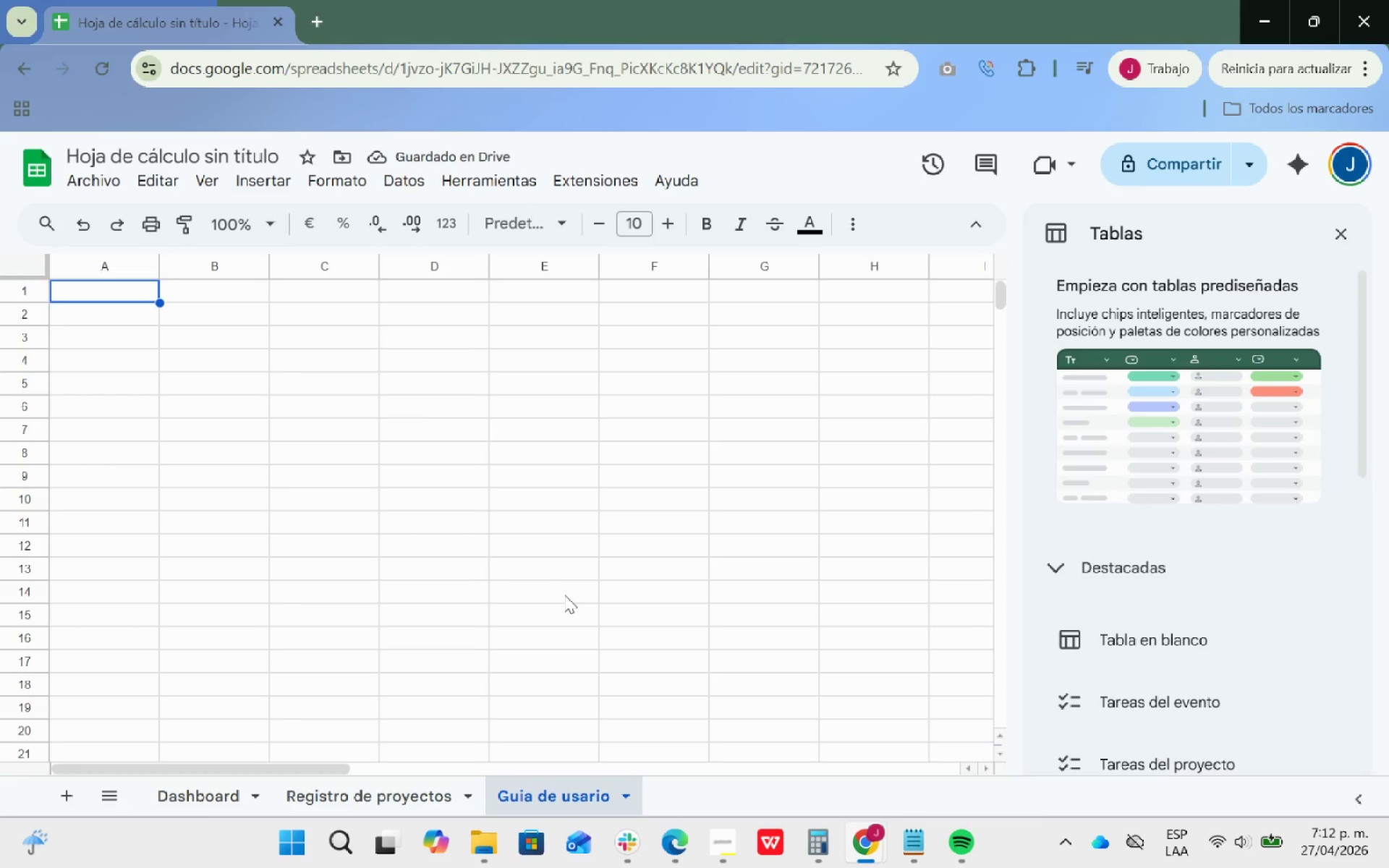 
left_click([407, 793])
 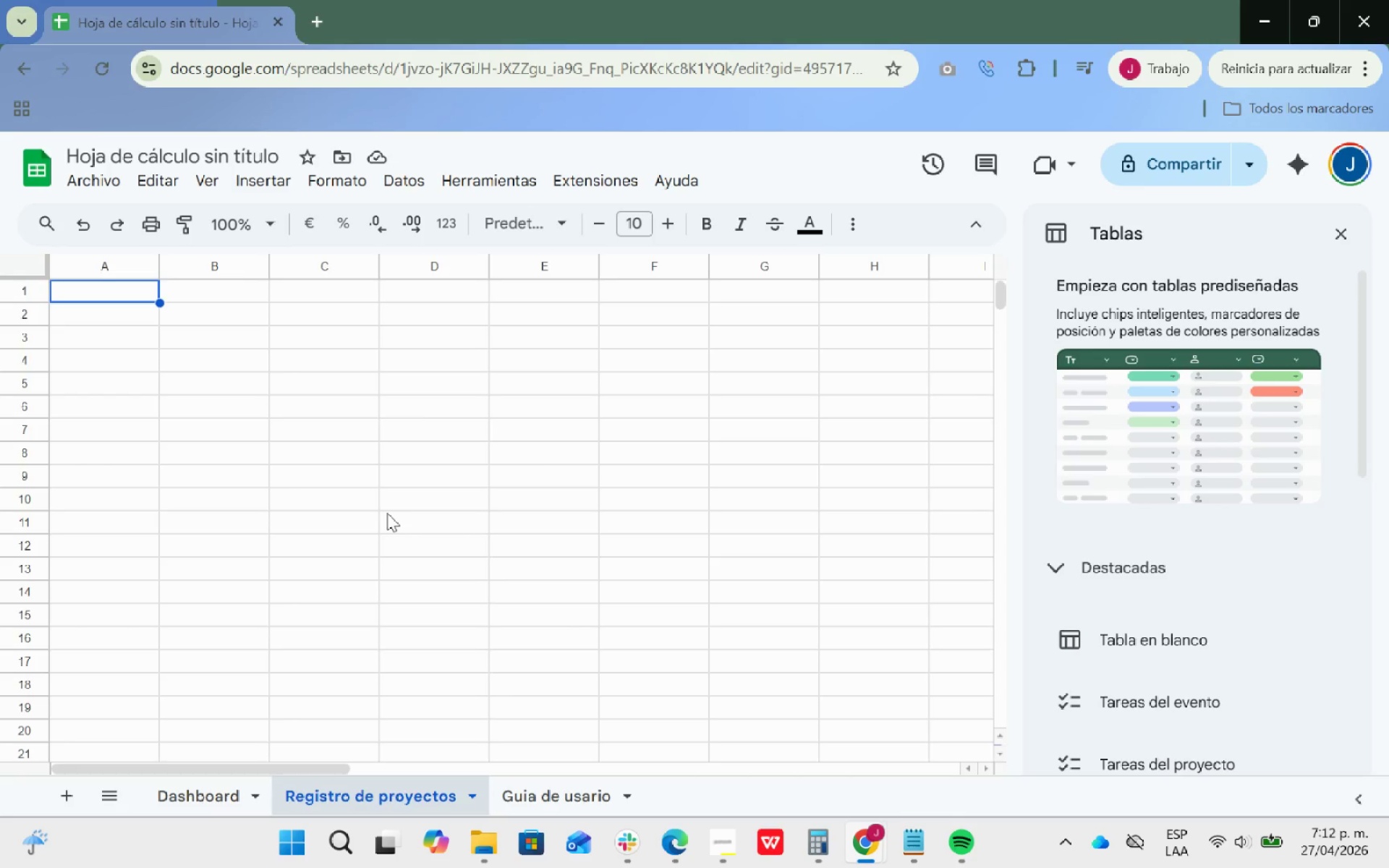 
key(Alt+Tab)
 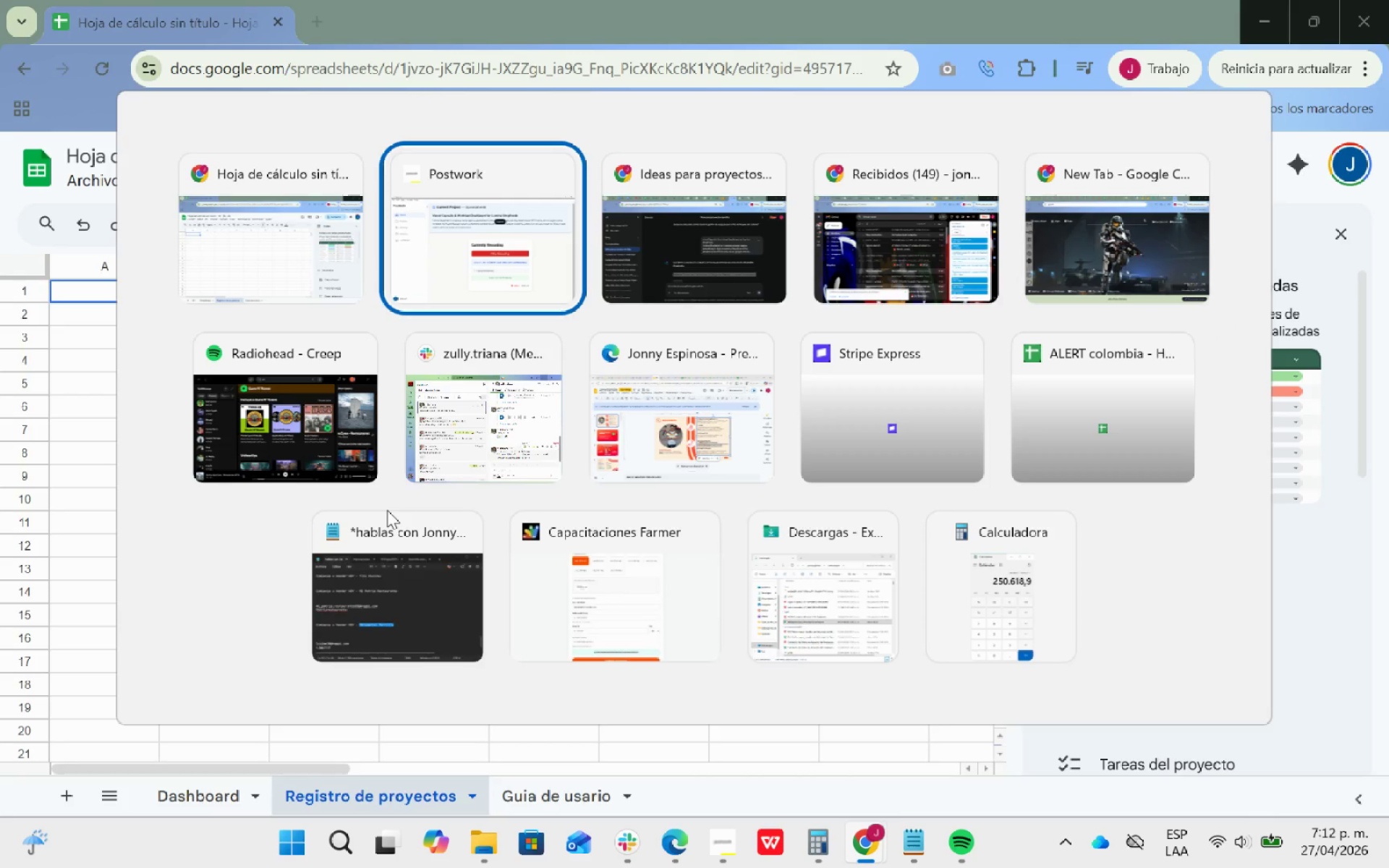 
key(Alt+Tab)
 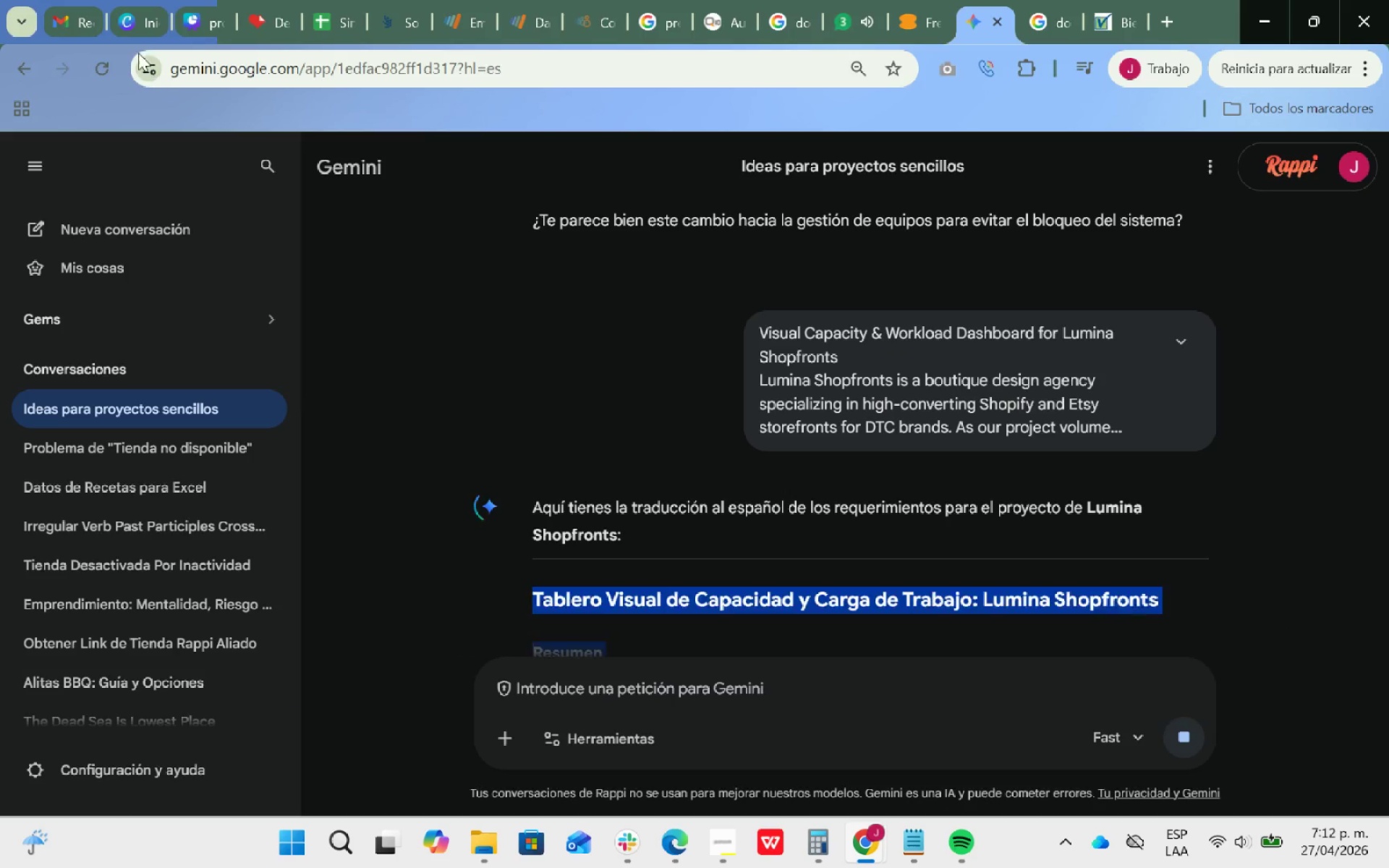 
left_click([67, 25])
 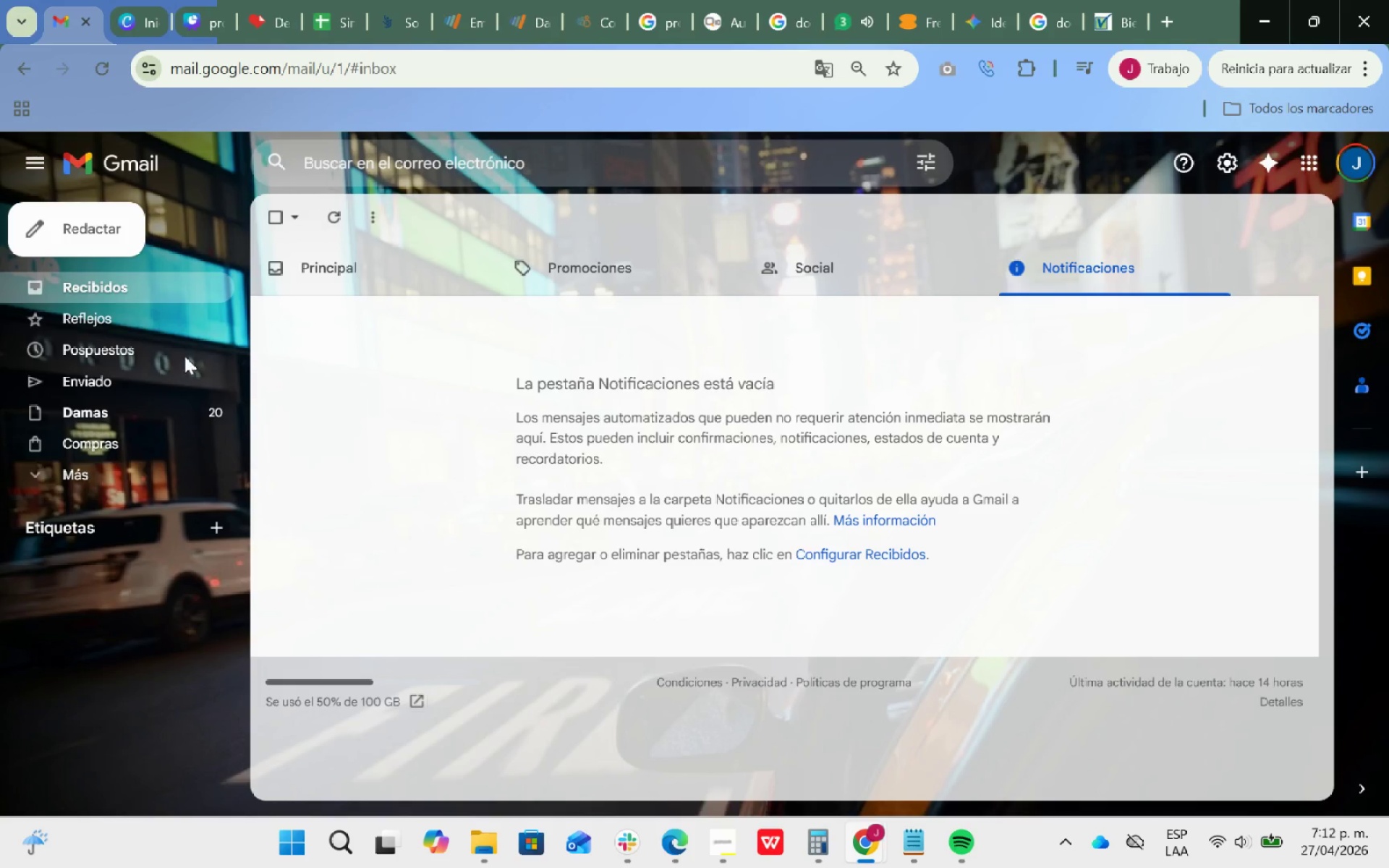 
left_click([317, 276])
 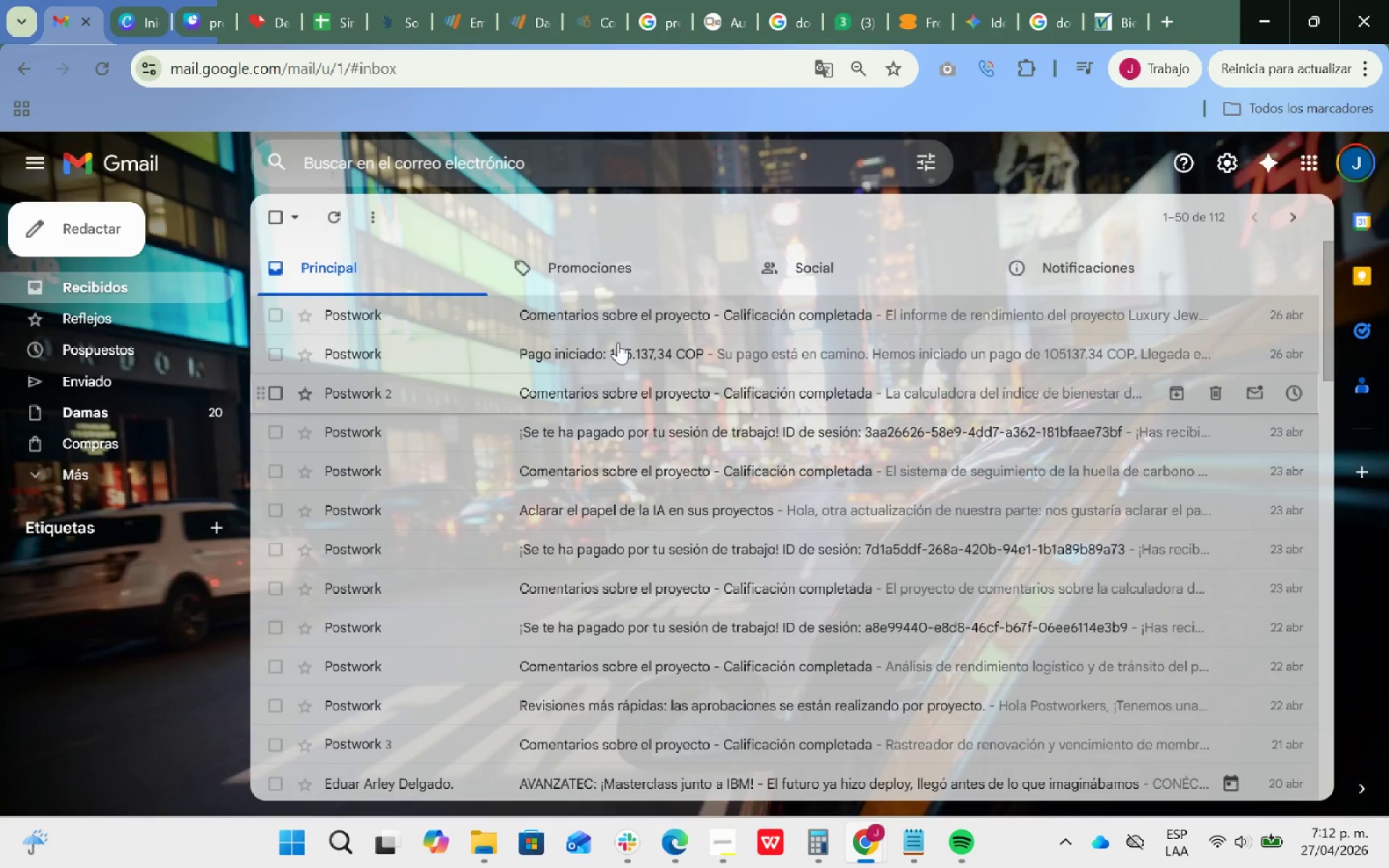 
left_click([457, 315])
 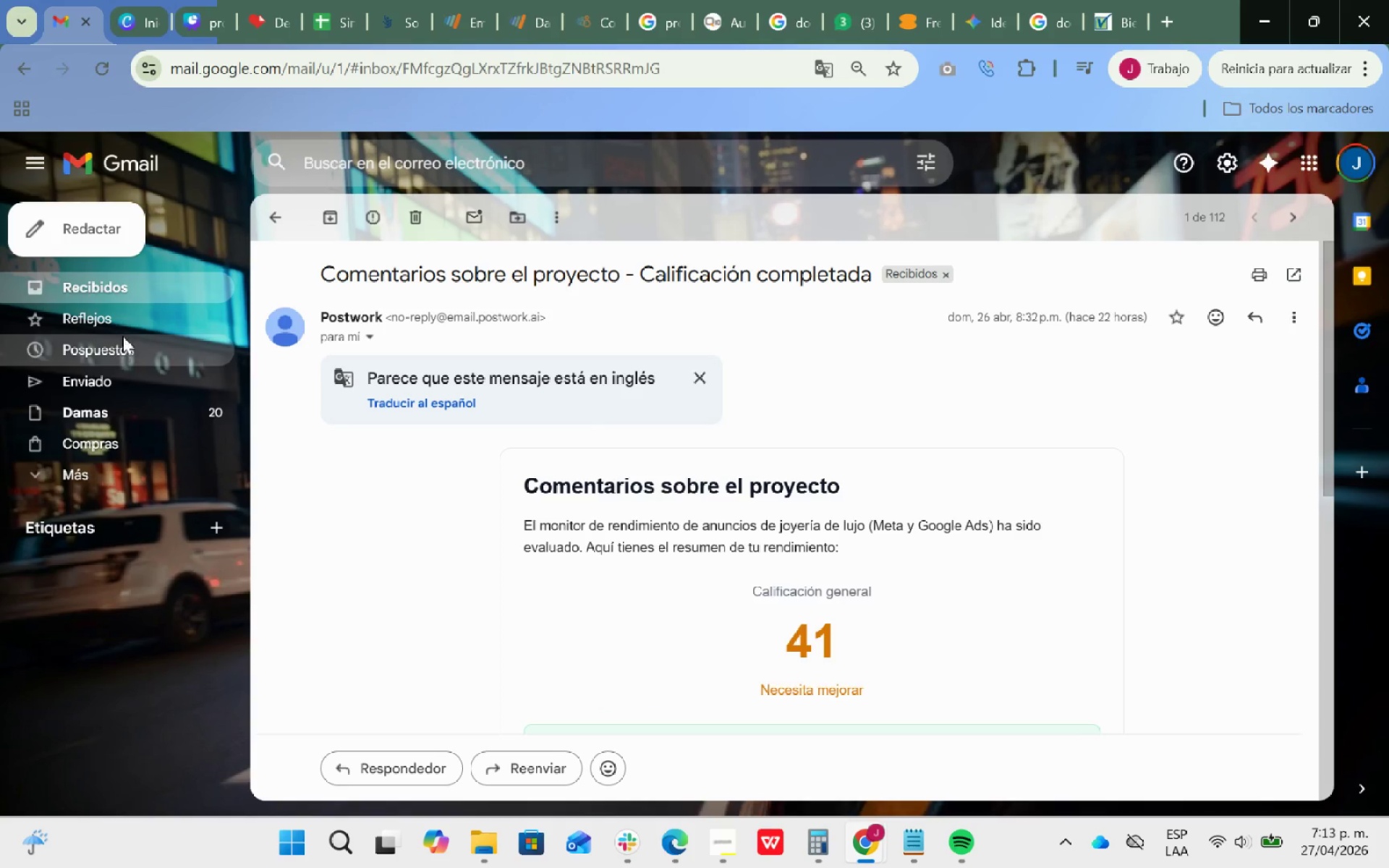 
left_click([96, 477])
 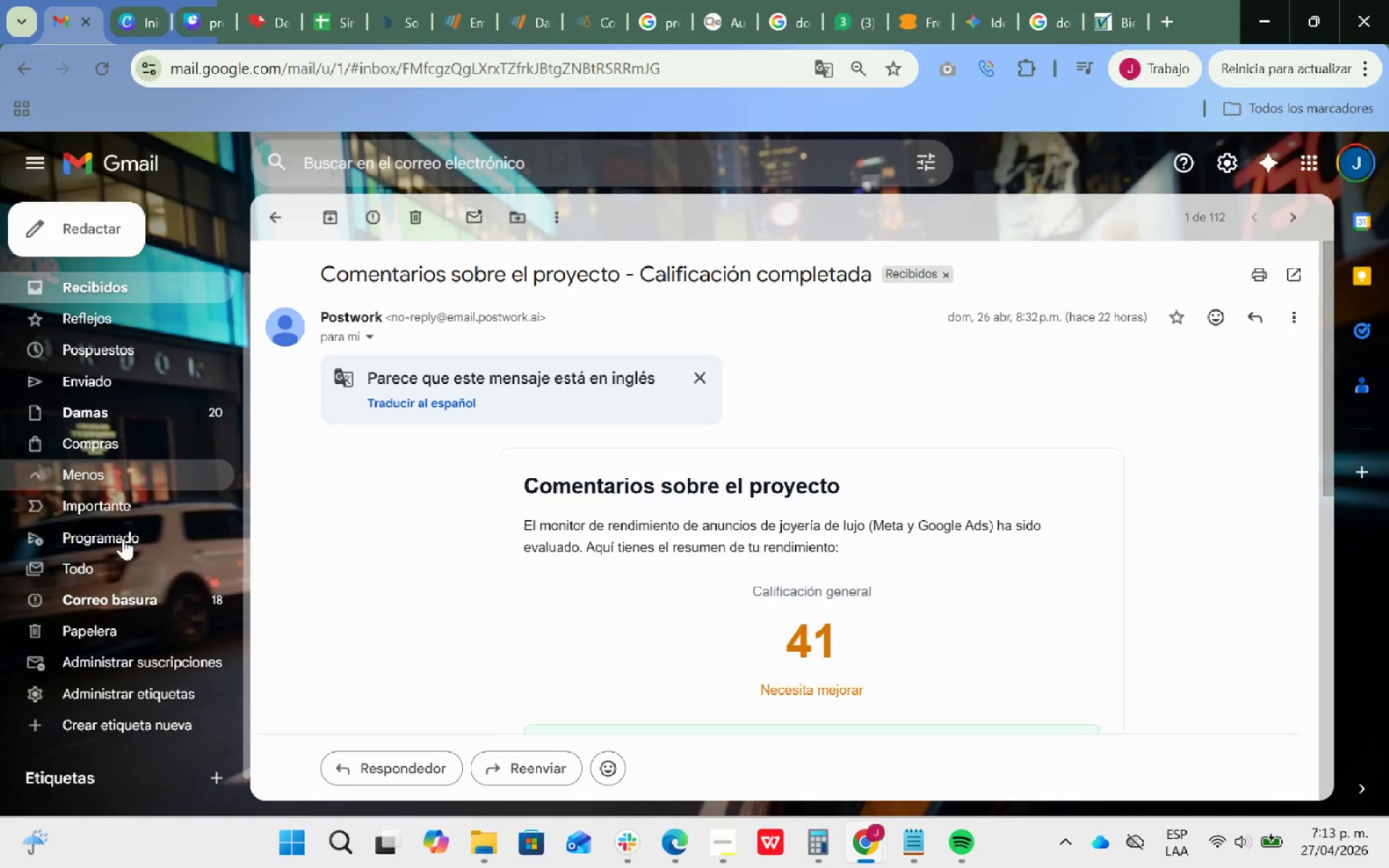 
left_click([103, 386])
 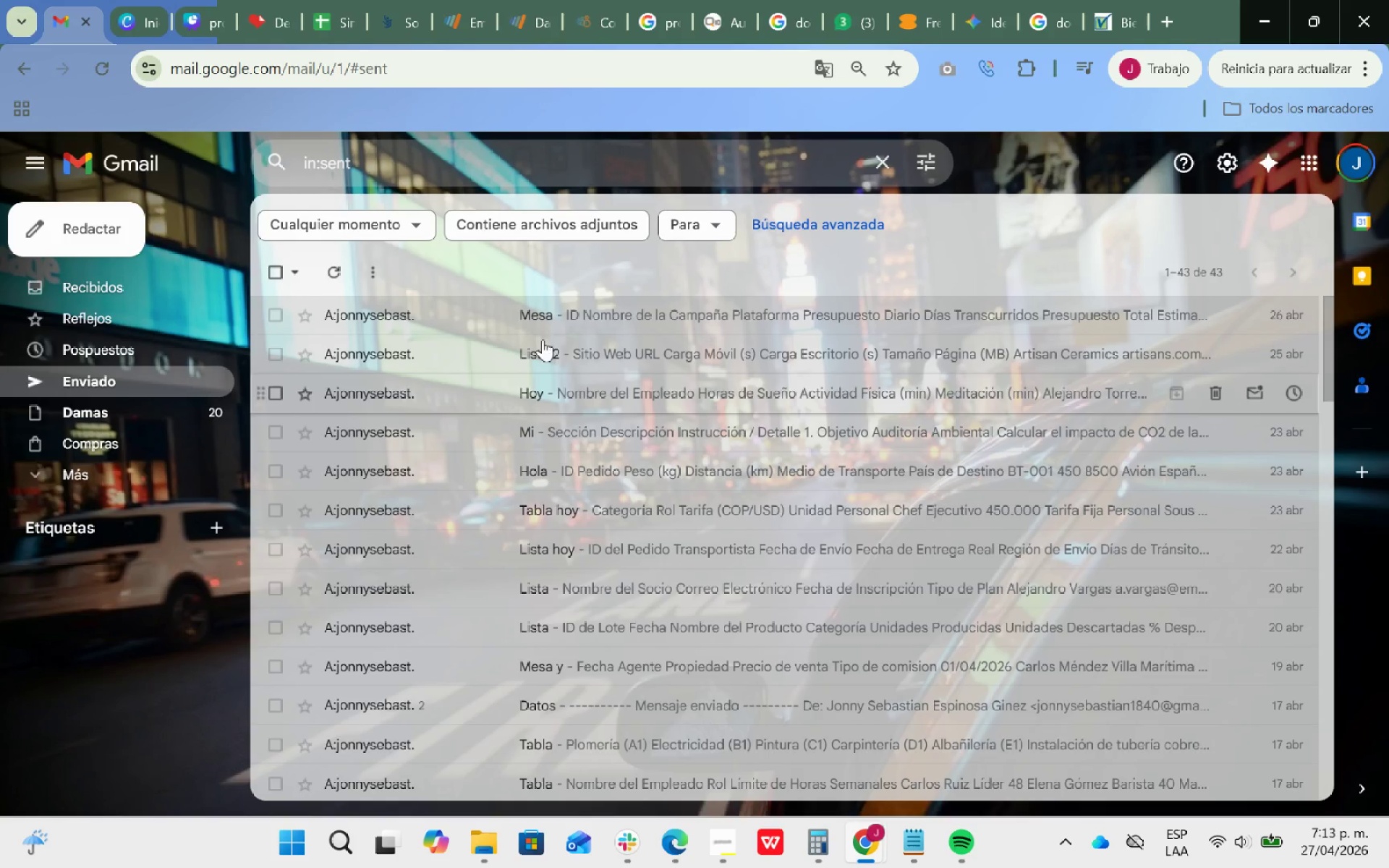 
left_click([429, 319])
 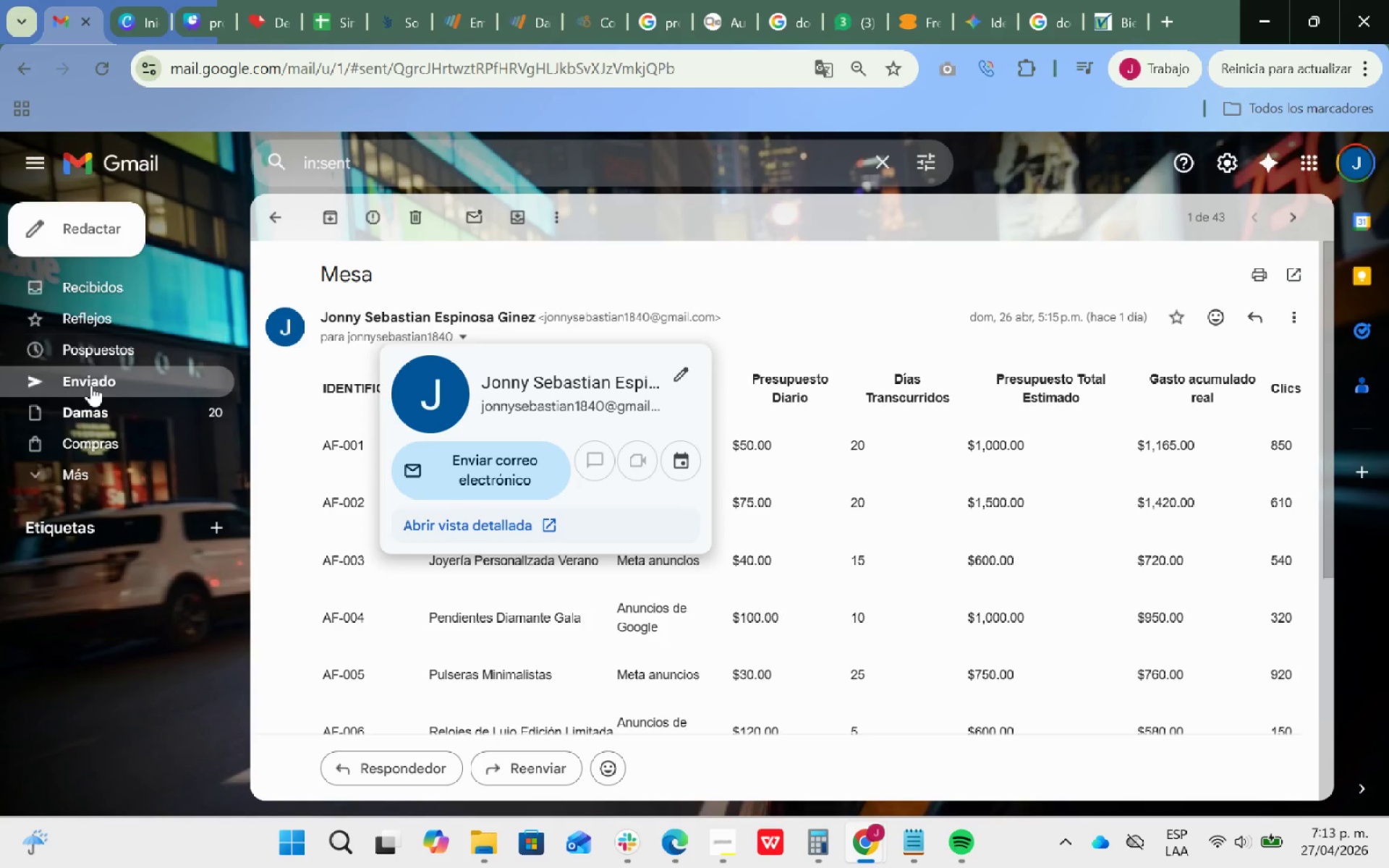 
left_click([119, 383])
 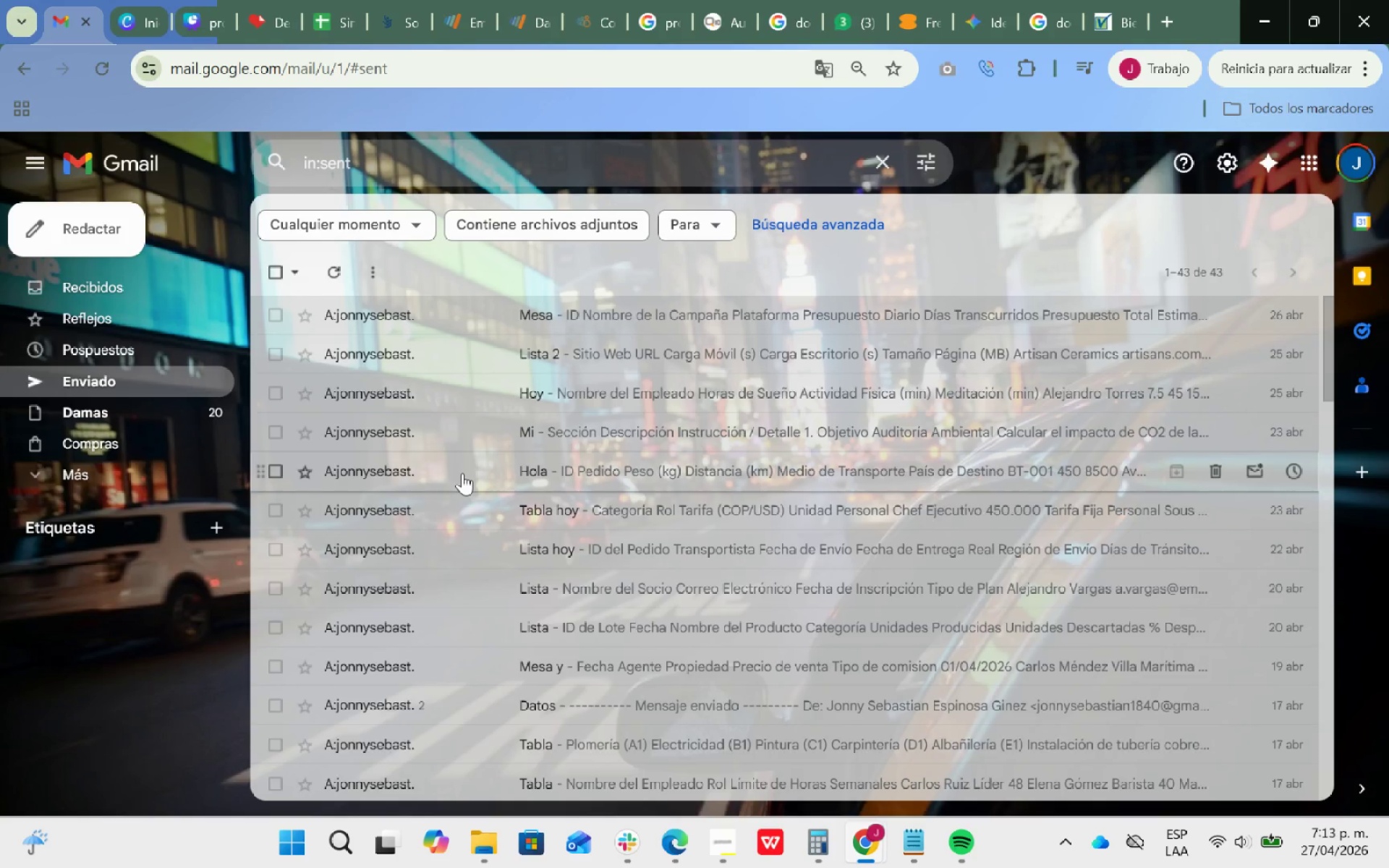 
wait(5.36)
 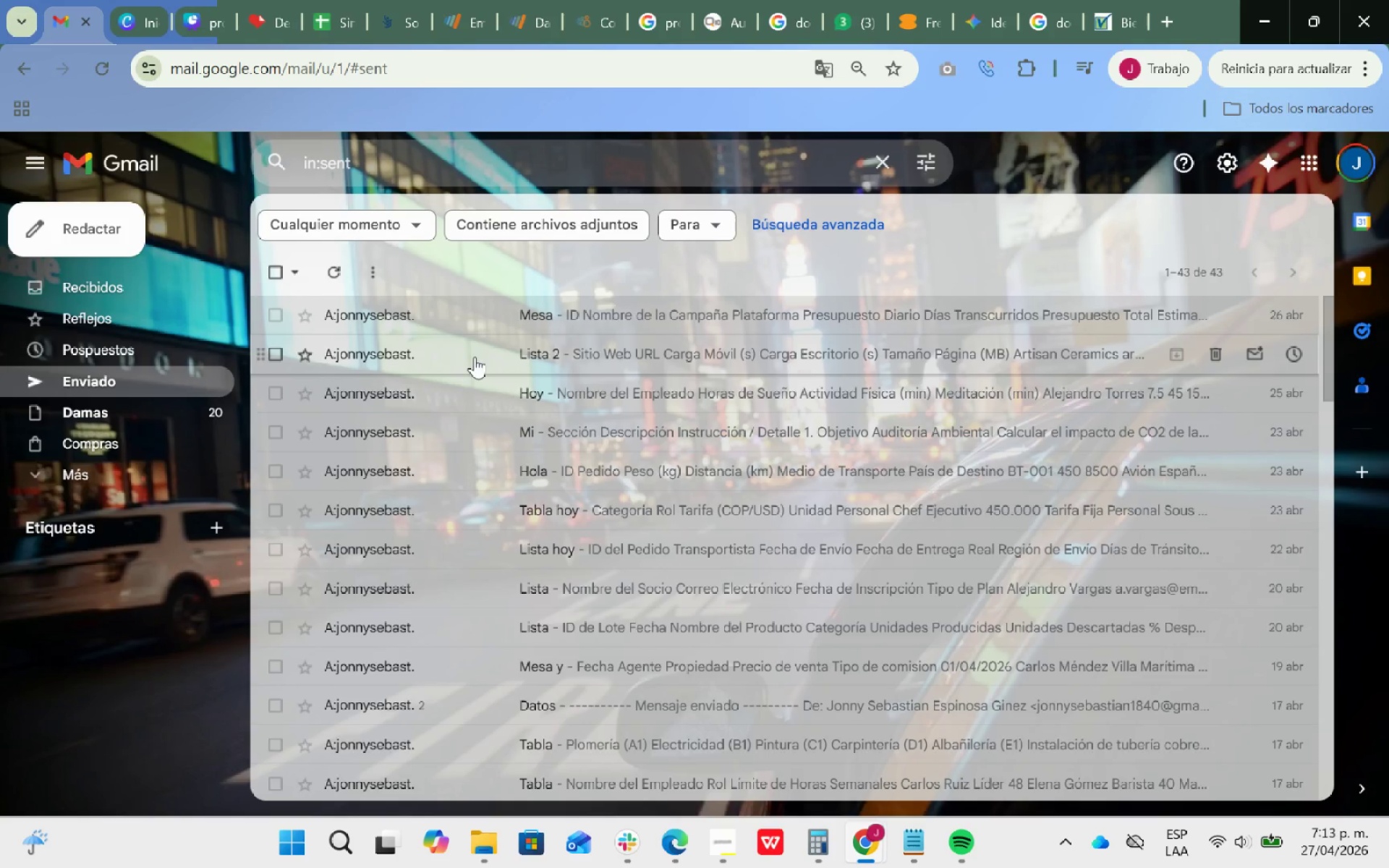 
left_click([108, 80])
 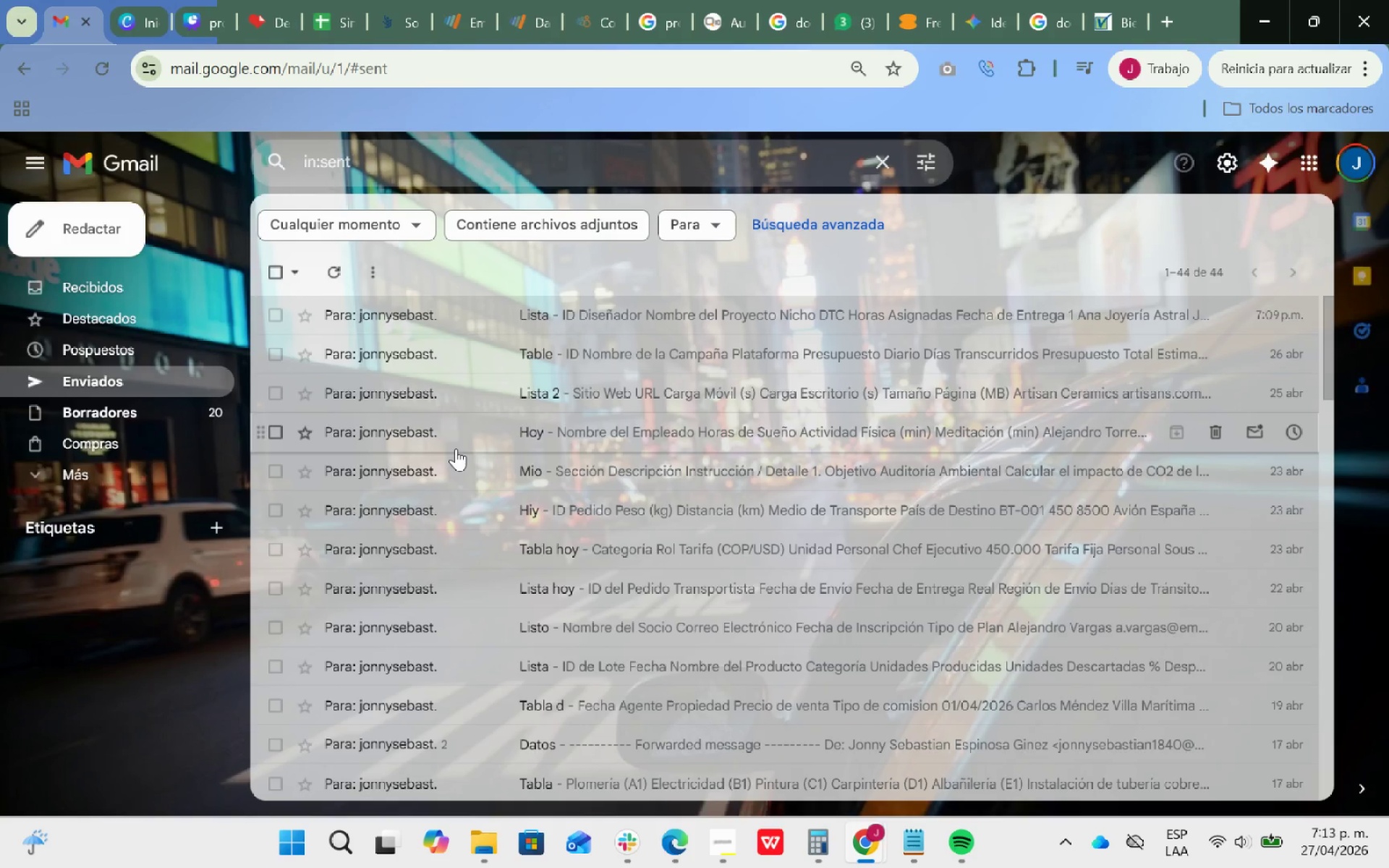 
wait(5.72)
 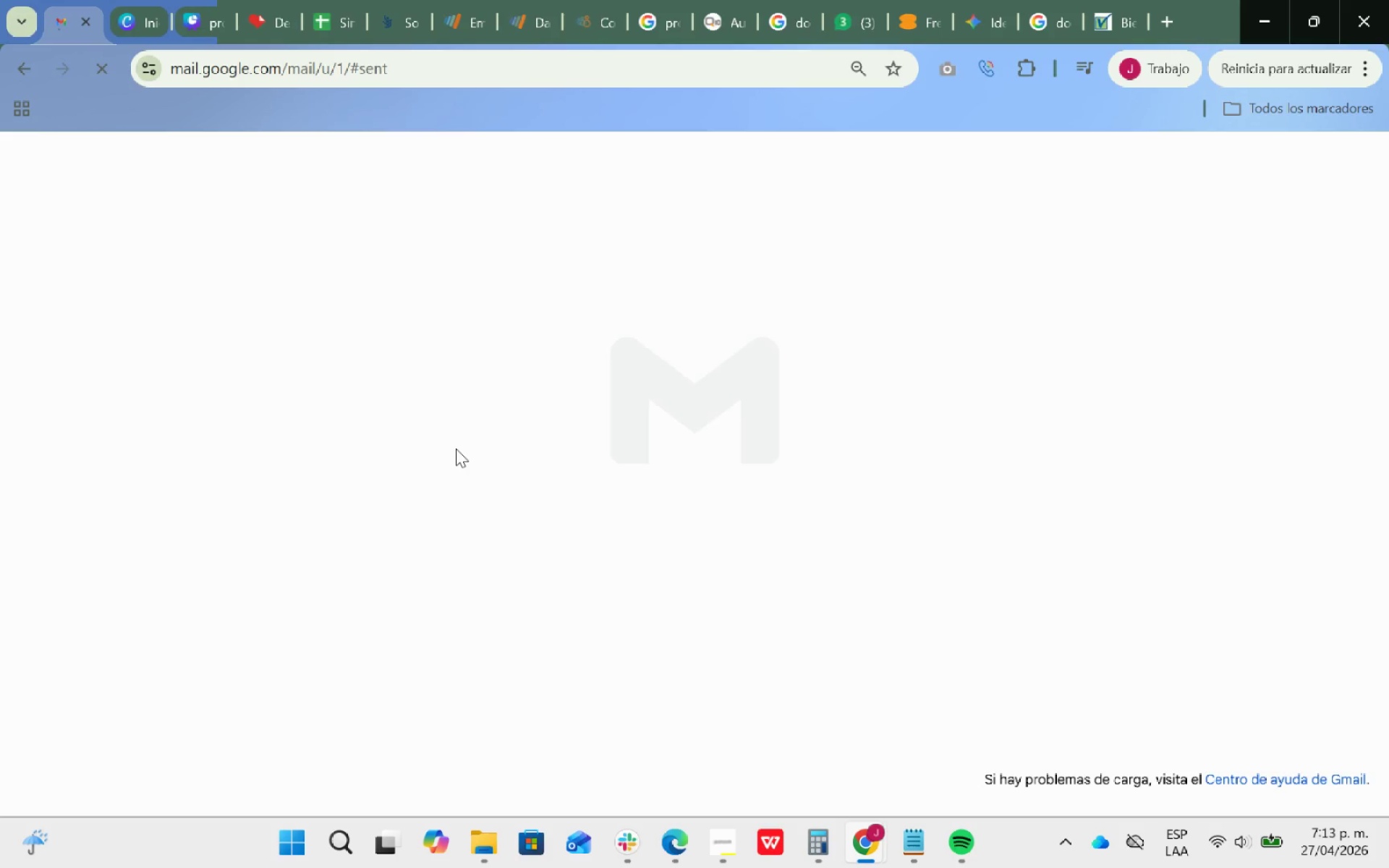 
left_click([414, 319])
 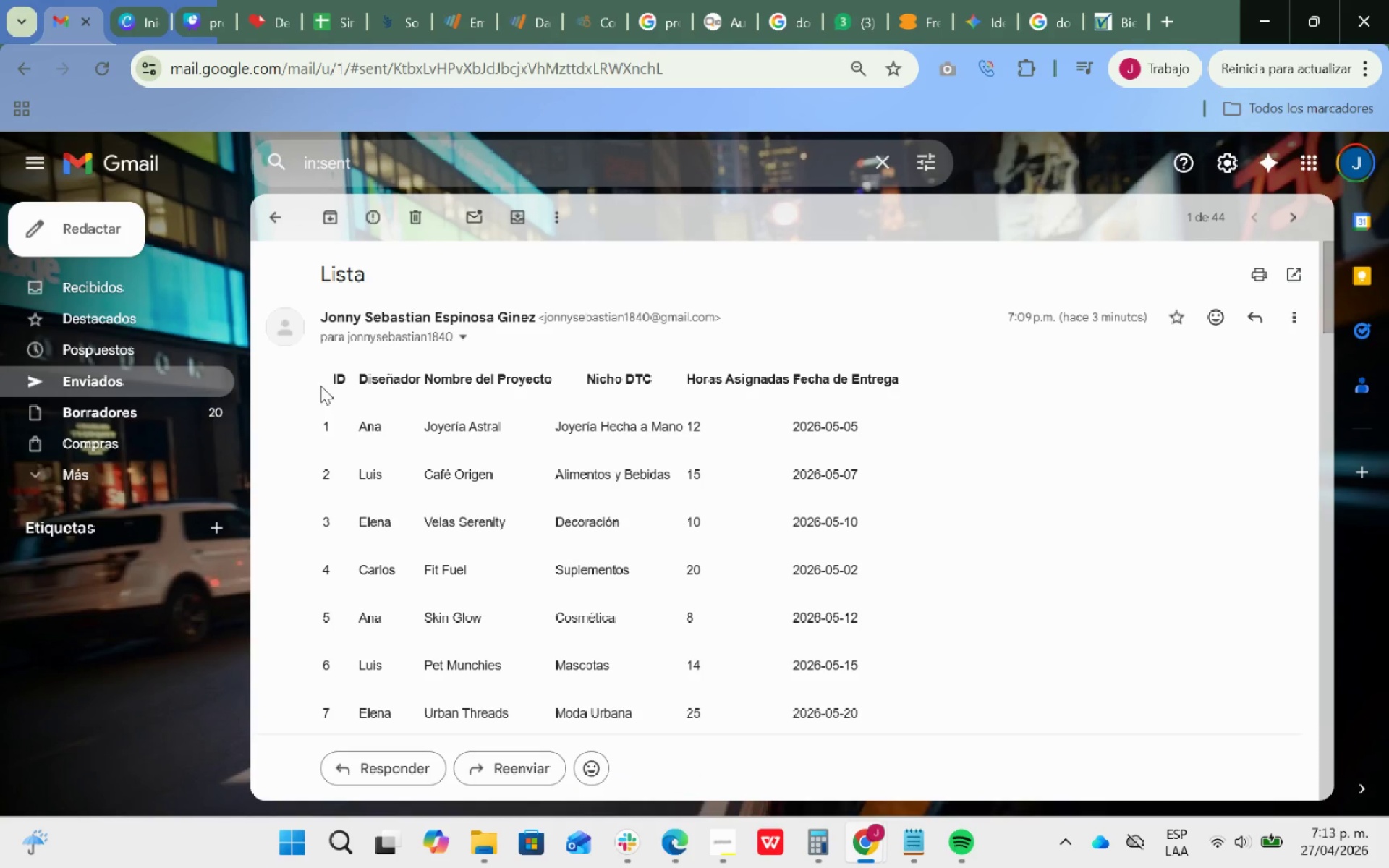 
left_click_drag(start_coordinate=[332, 381], to_coordinate=[856, 608])
 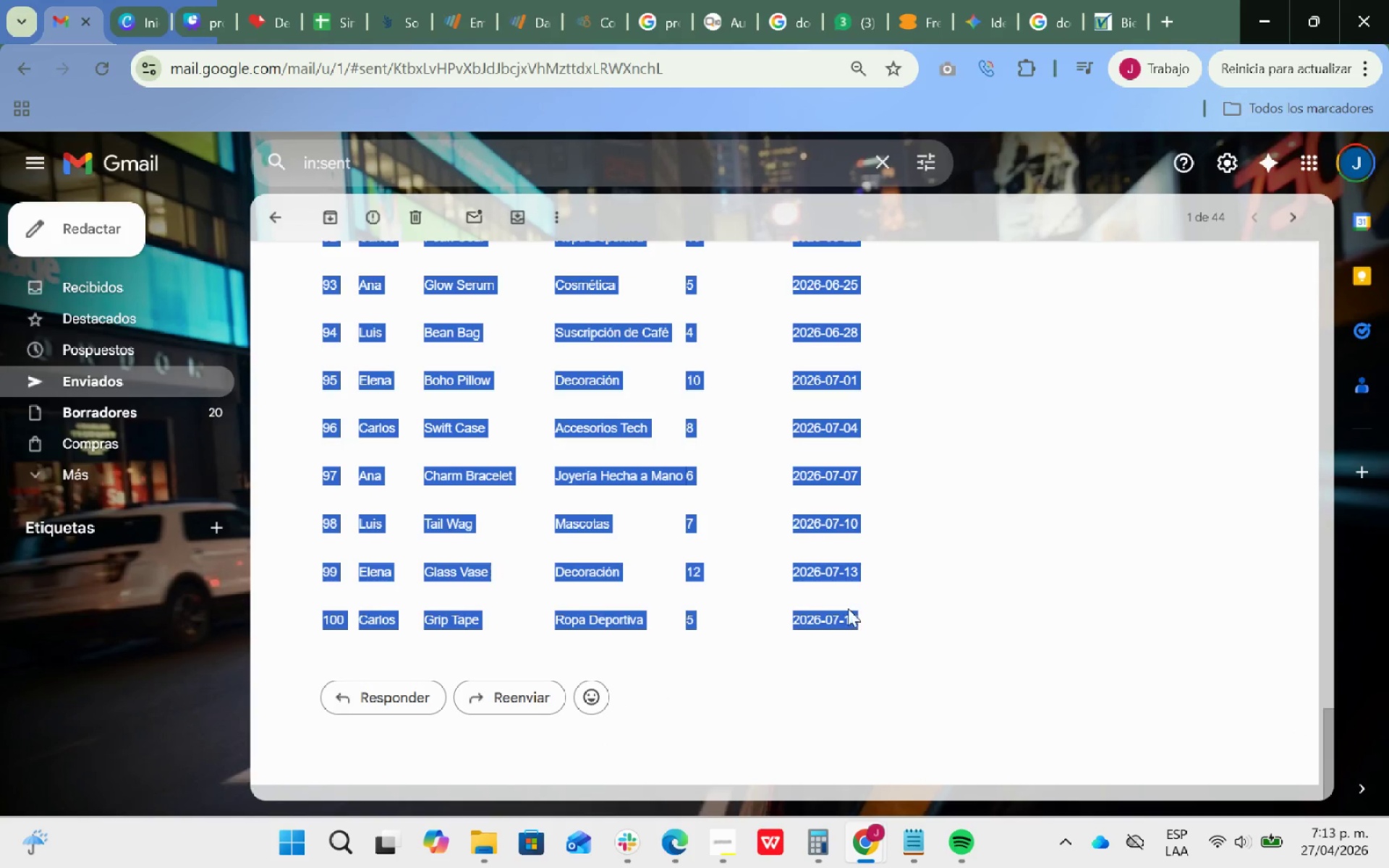 
scroll: coordinate [865, 595], scroll_direction: down, amount: 29.0
 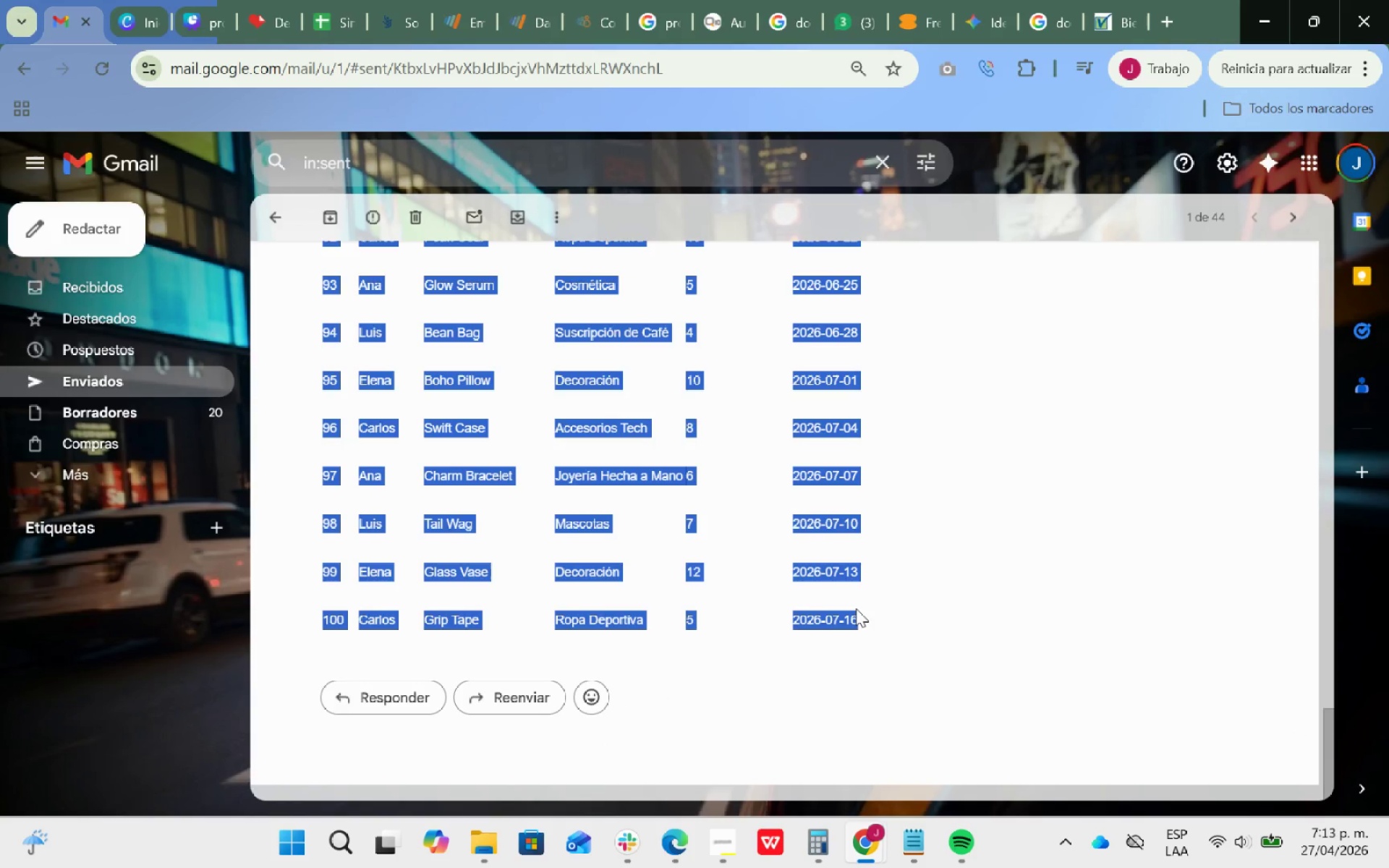 
key(Control+ControlLeft)
 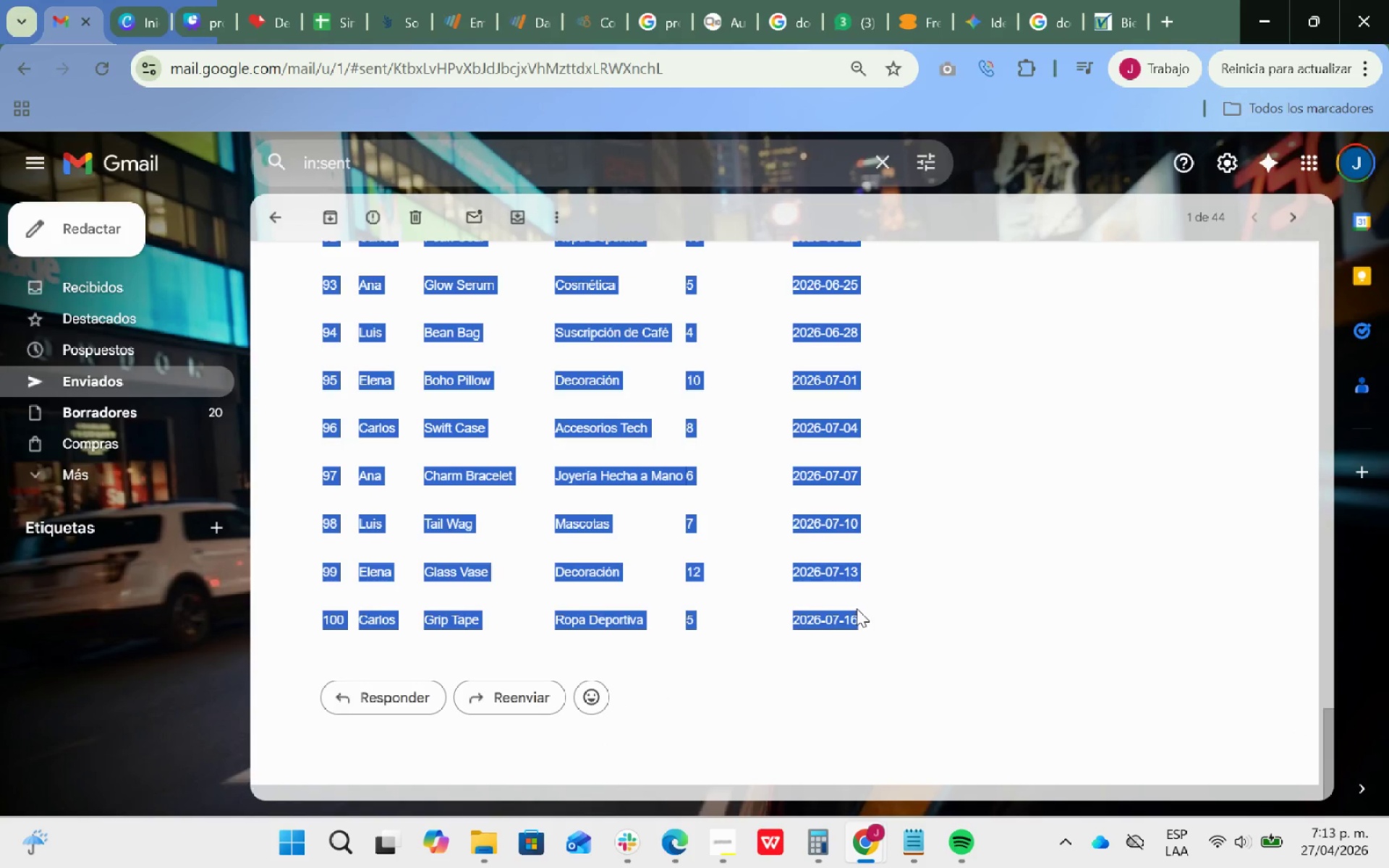 
key(Control+C)
 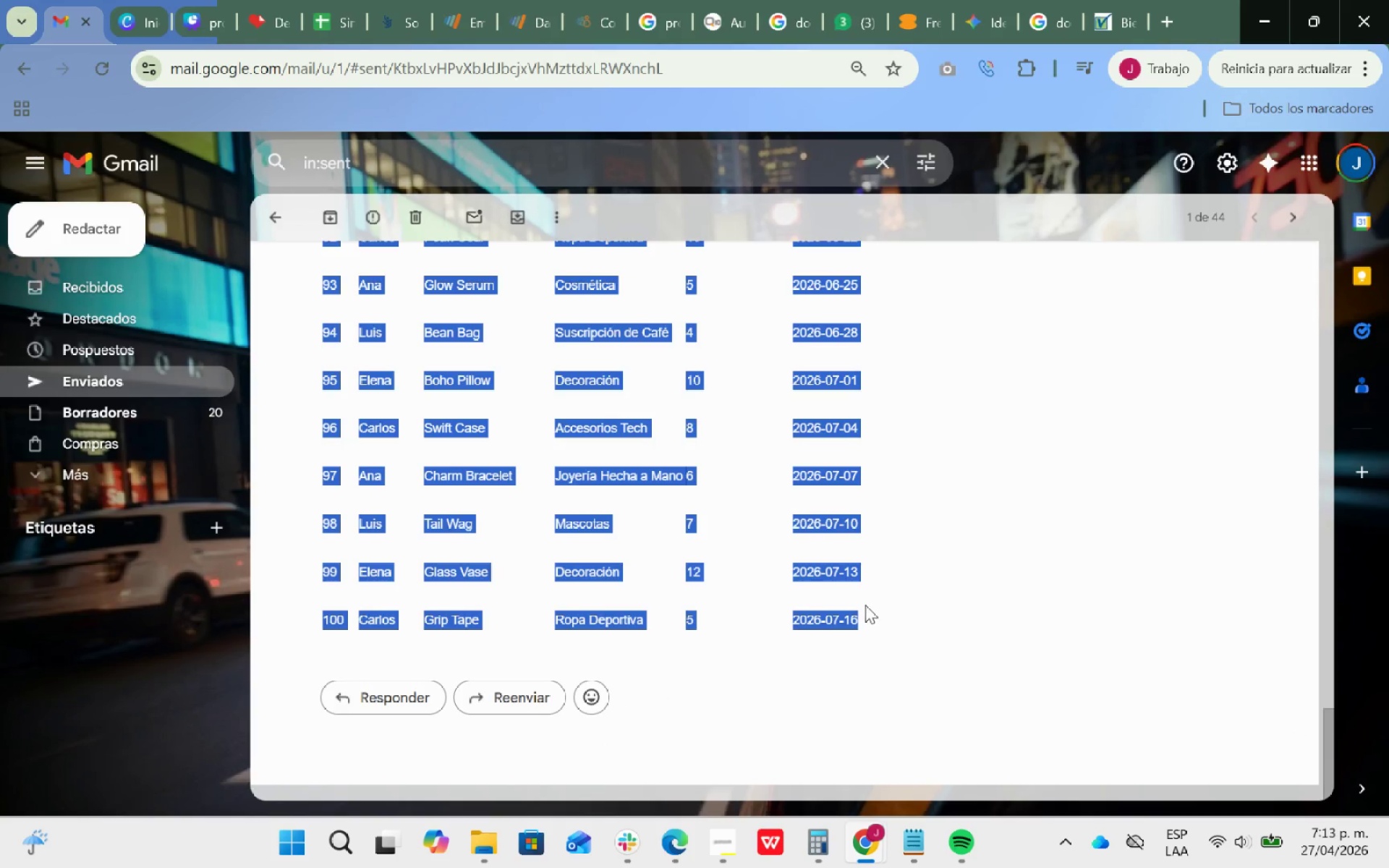 
key(Control+ControlLeft)
 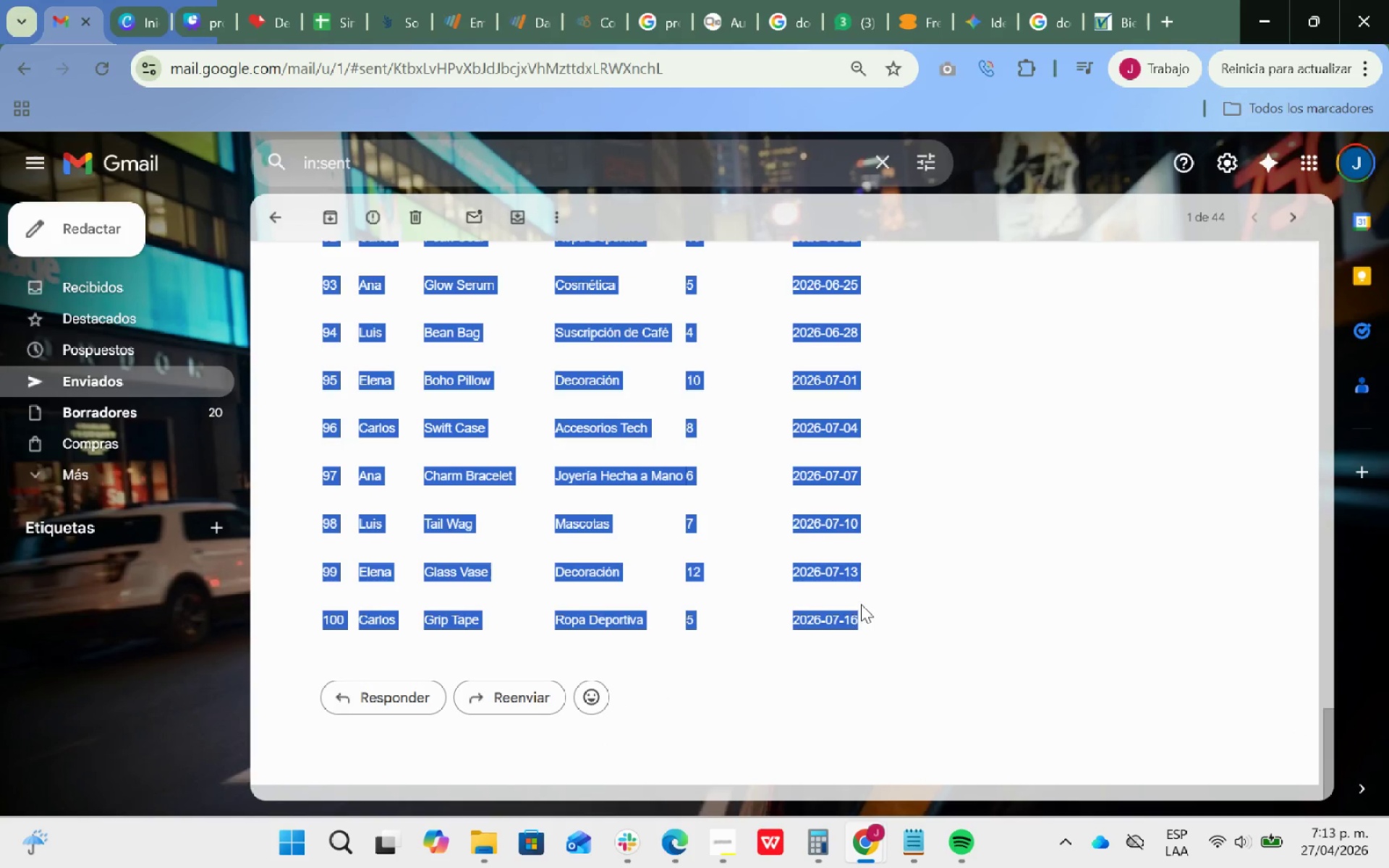 
key(Control+C)
 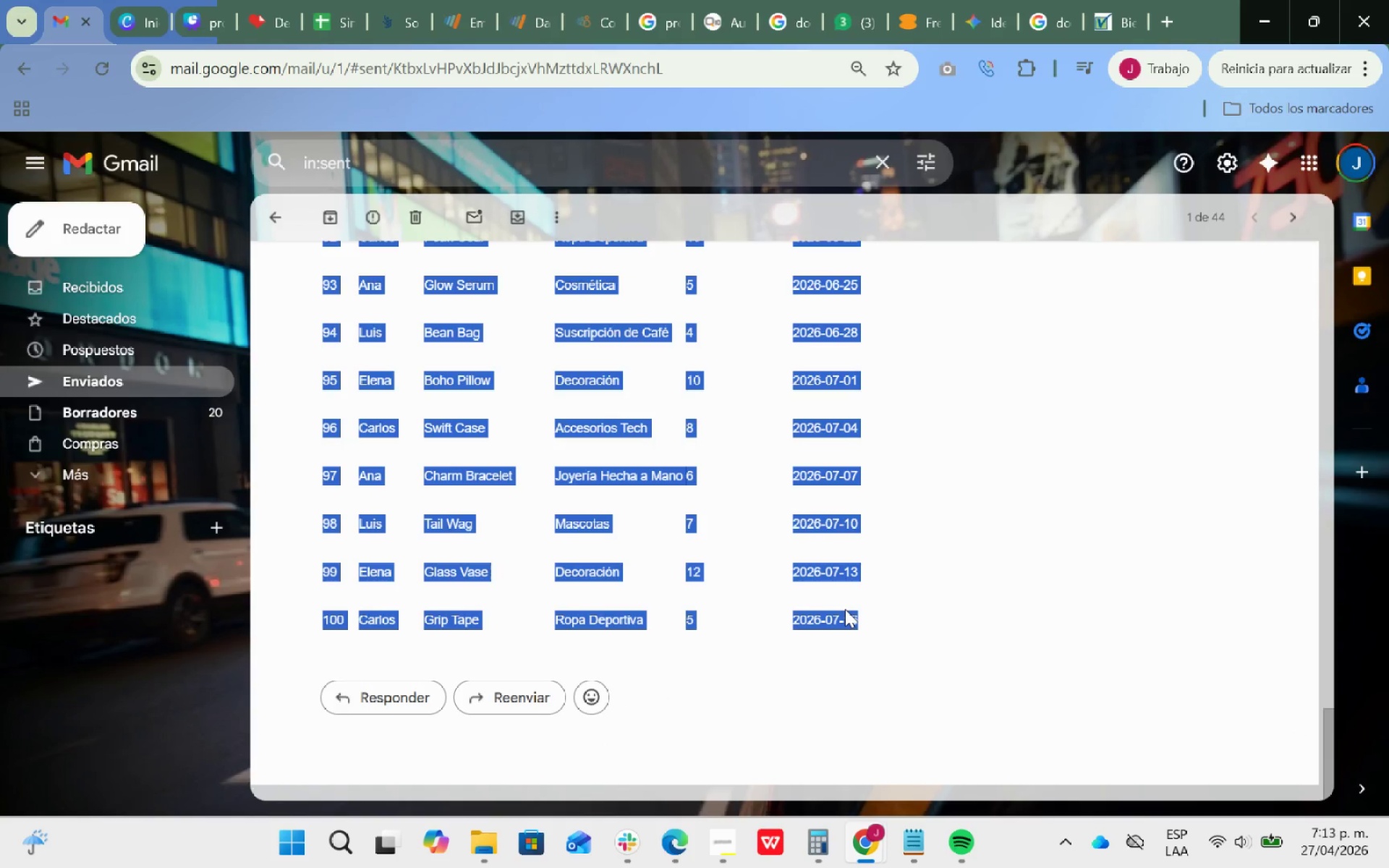 
key(Alt+Tab)
 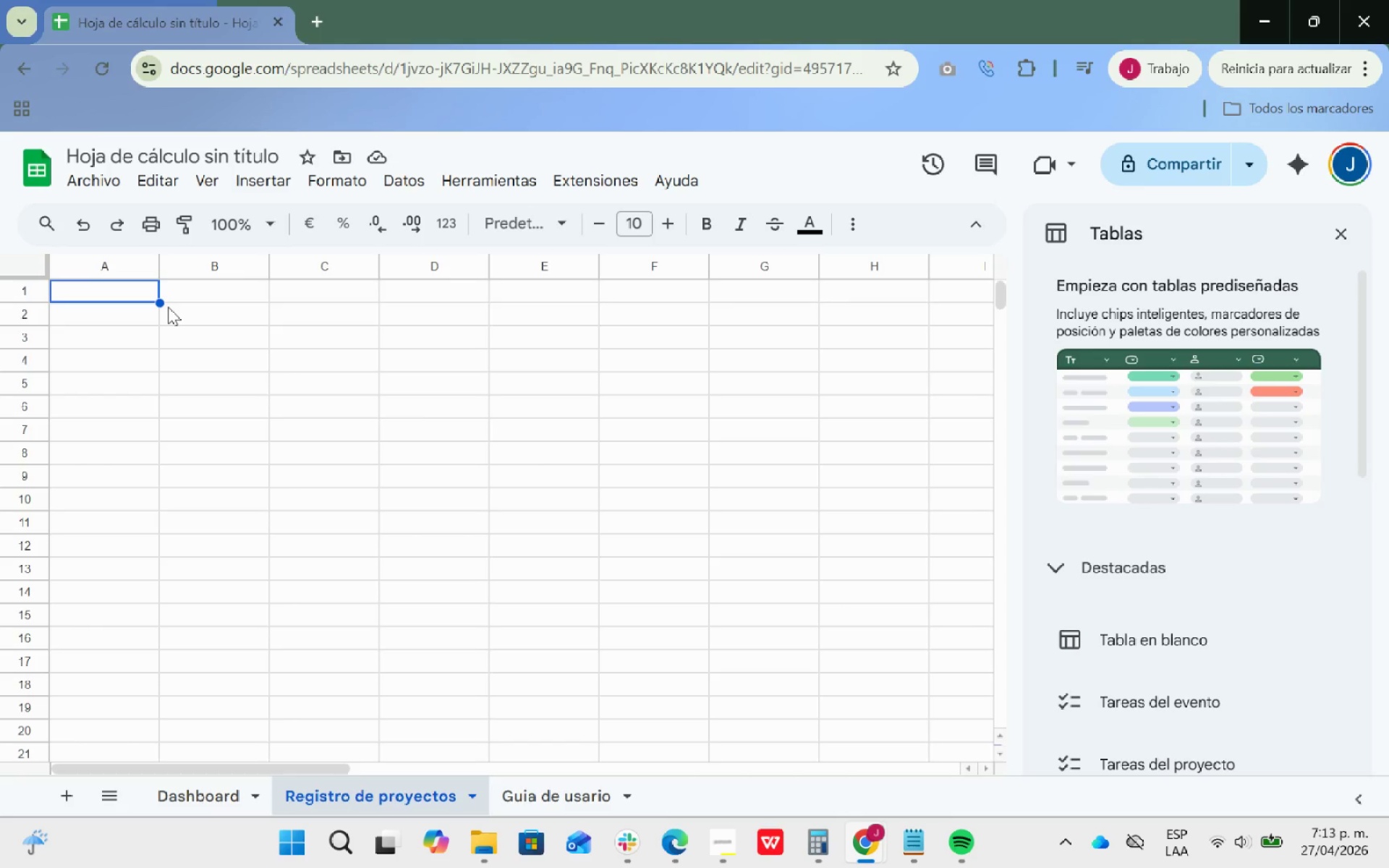 
key(Control+ControlLeft)
 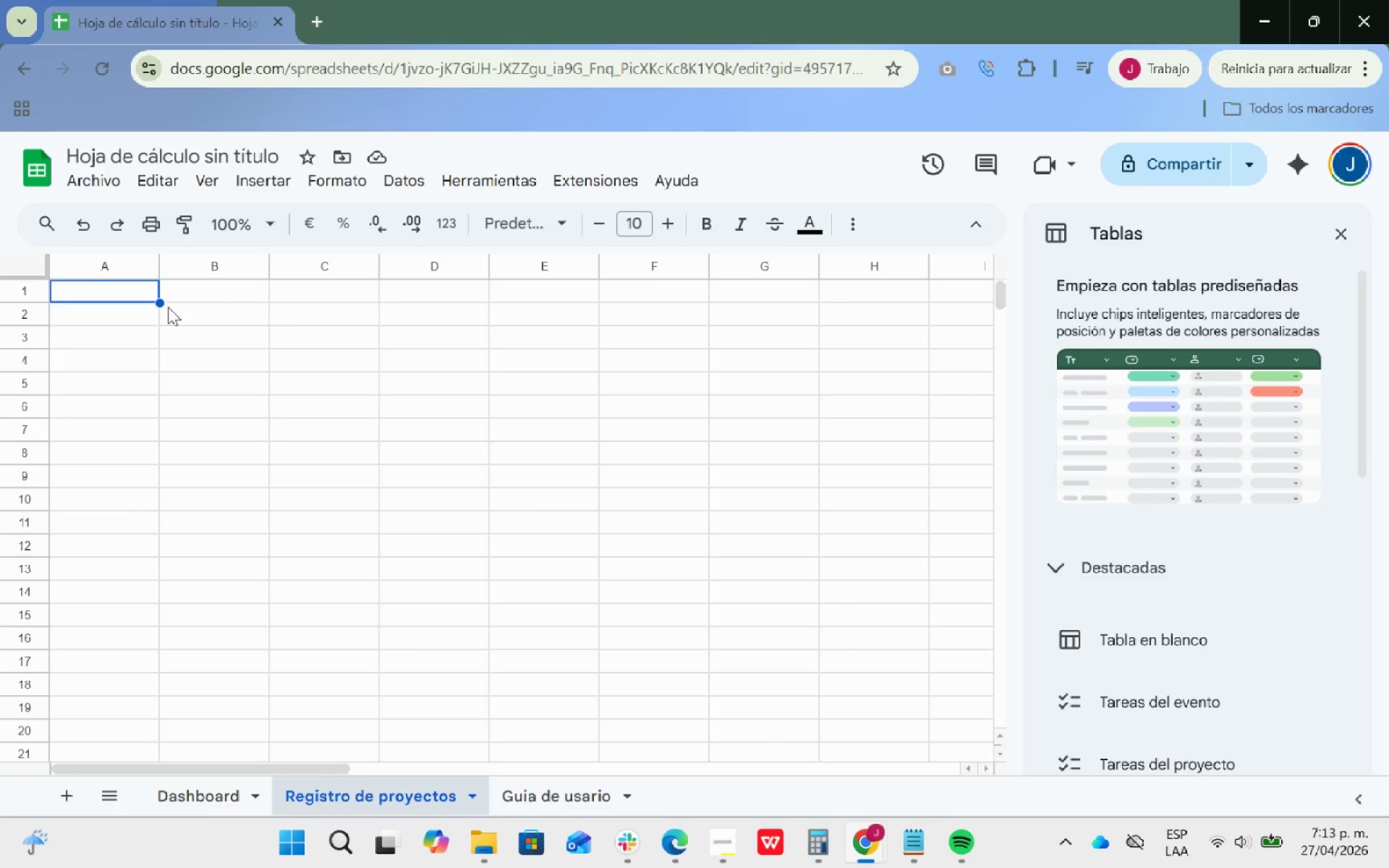 
key(Control+V)
 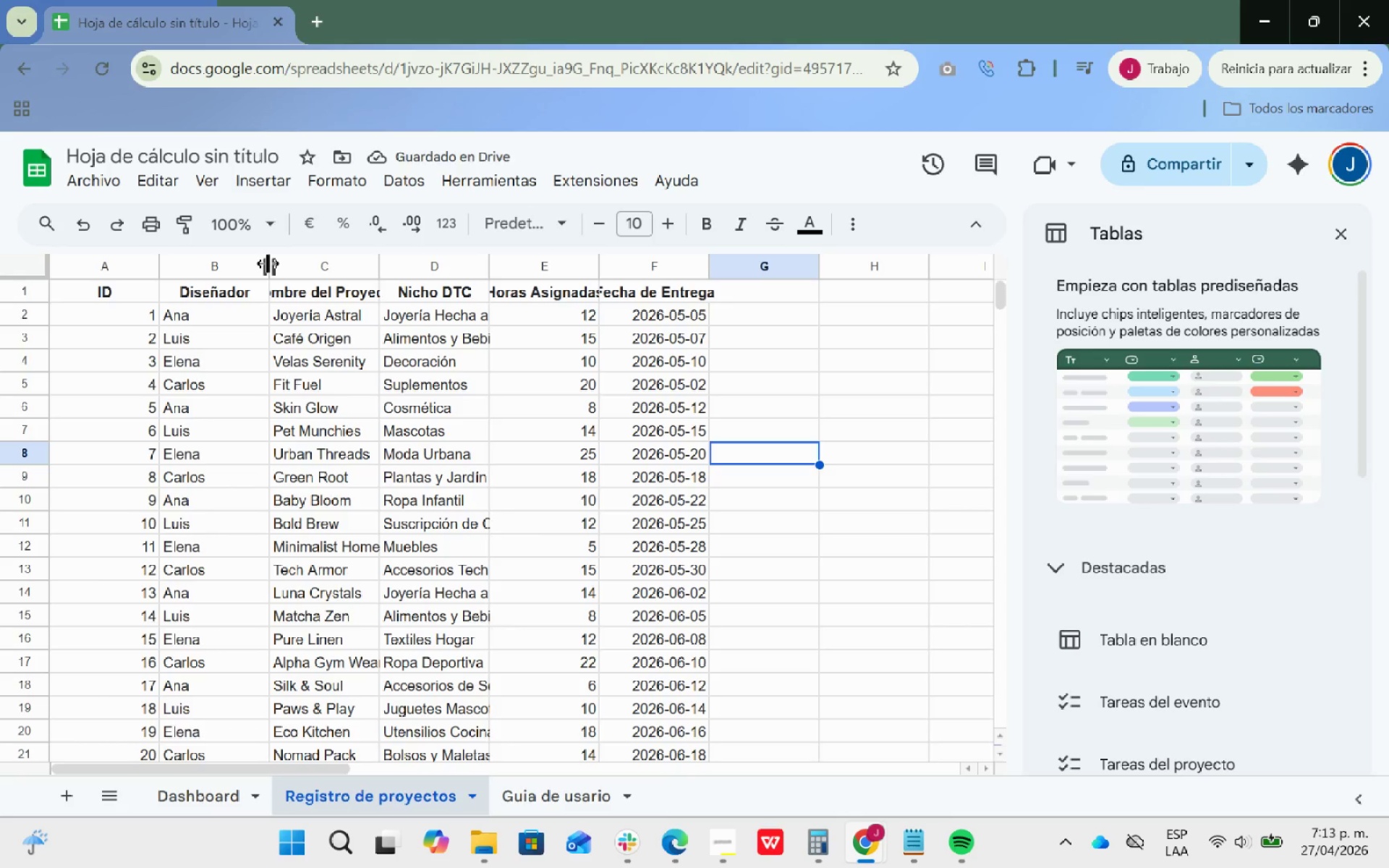 
wait(7.08)
 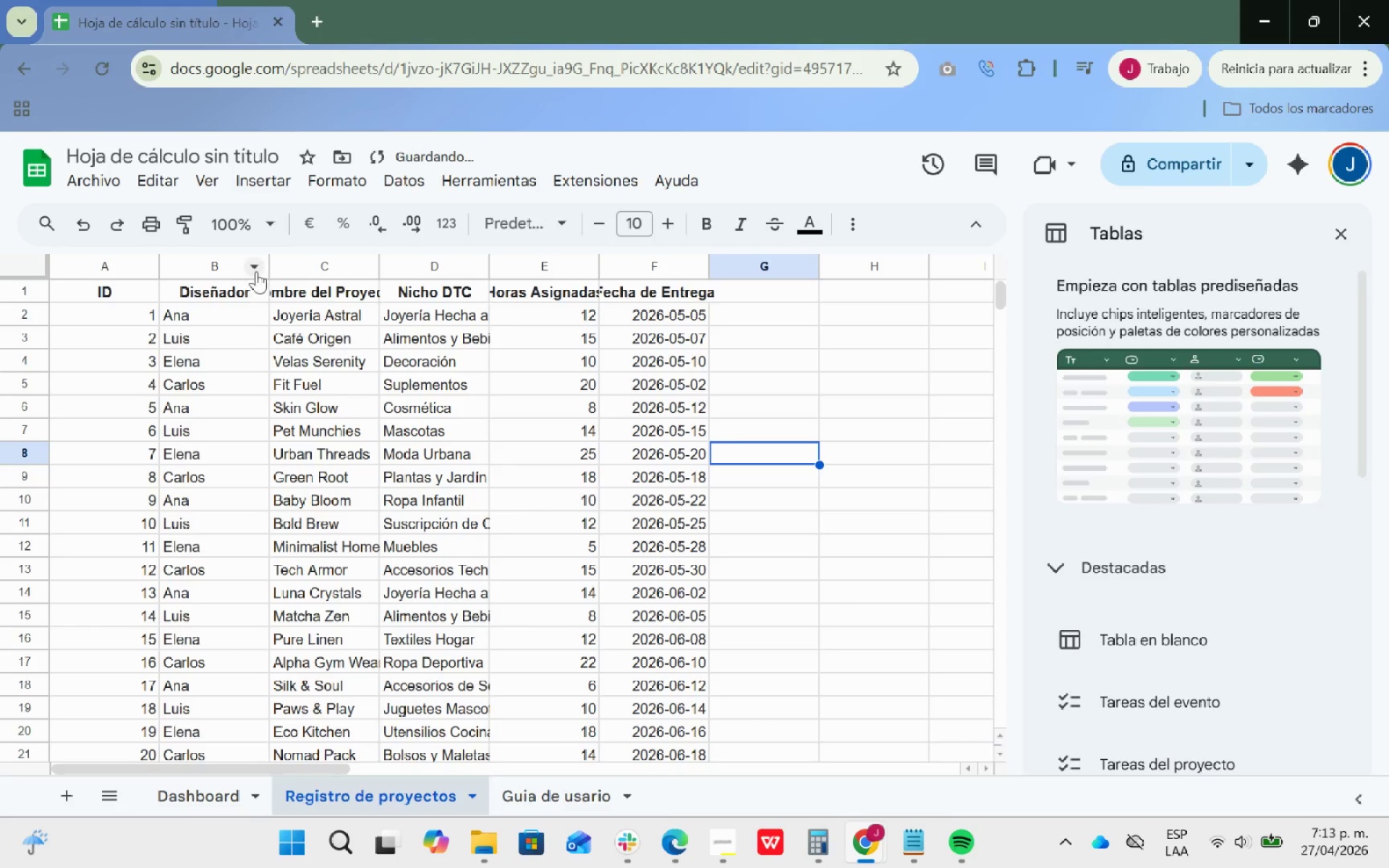 
double_click([268, 263])
 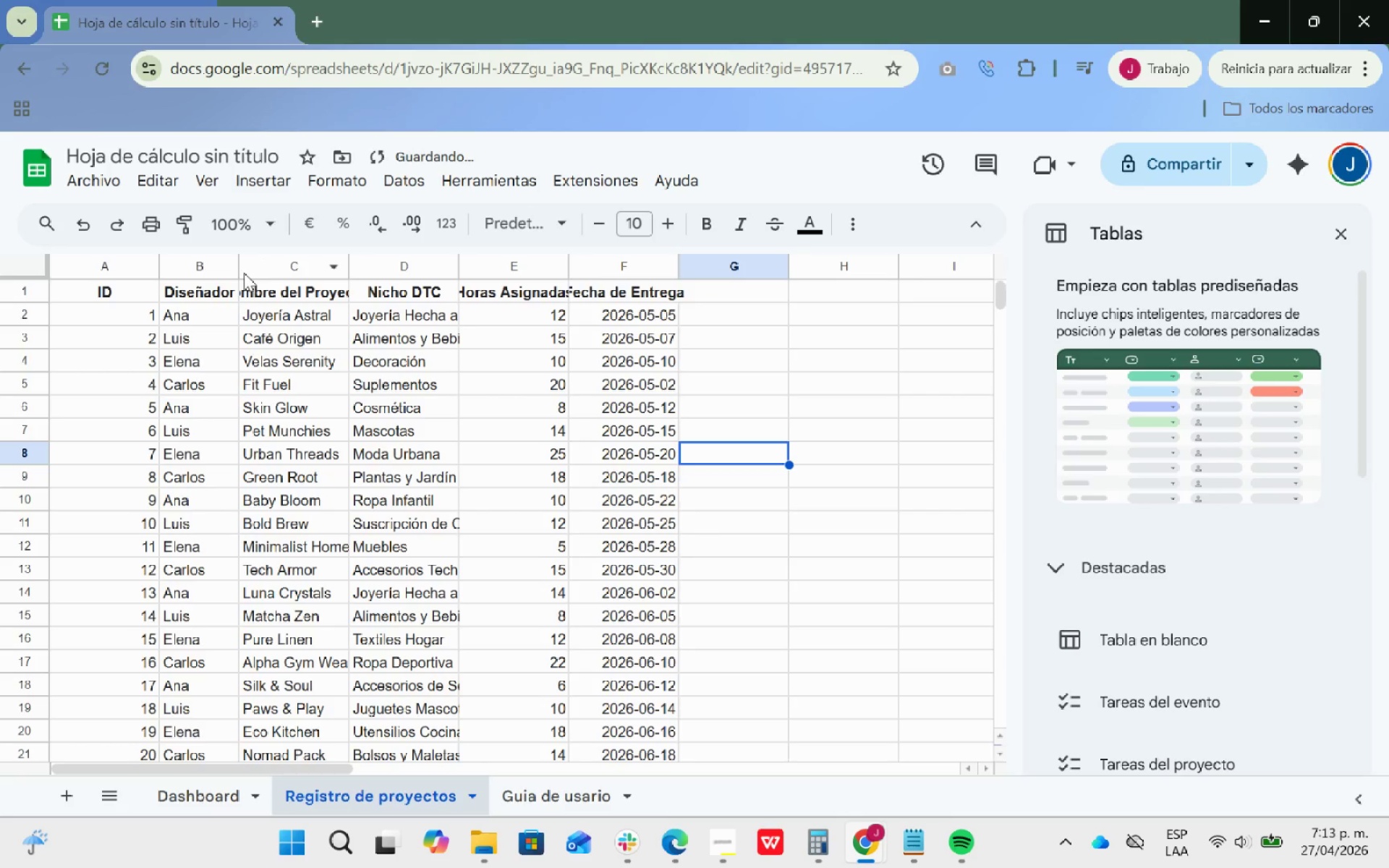 
left_click_drag(start_coordinate=[235, 268], to_coordinate=[261, 269])
 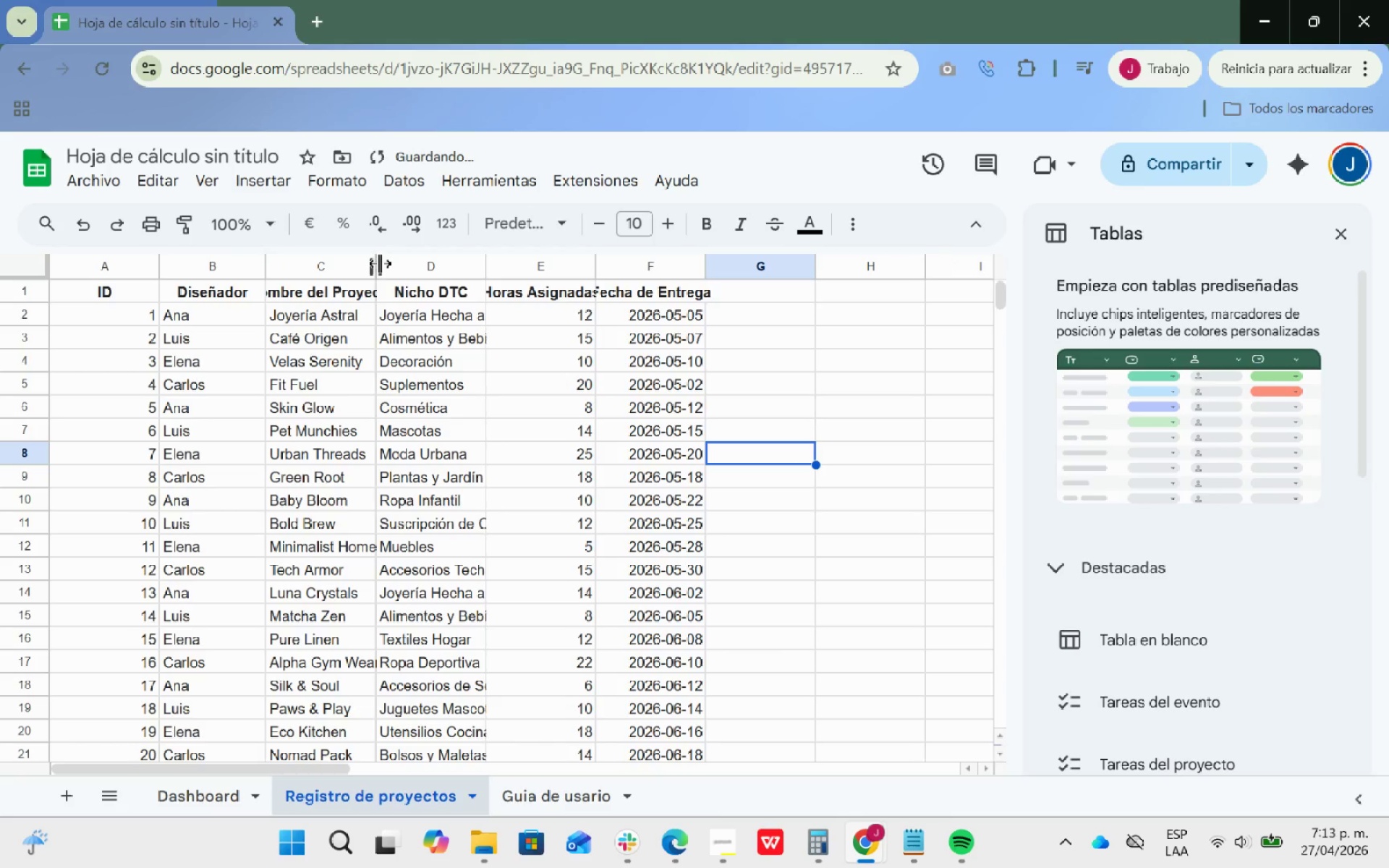 
left_click_drag(start_coordinate=[380, 263], to_coordinate=[422, 268])
 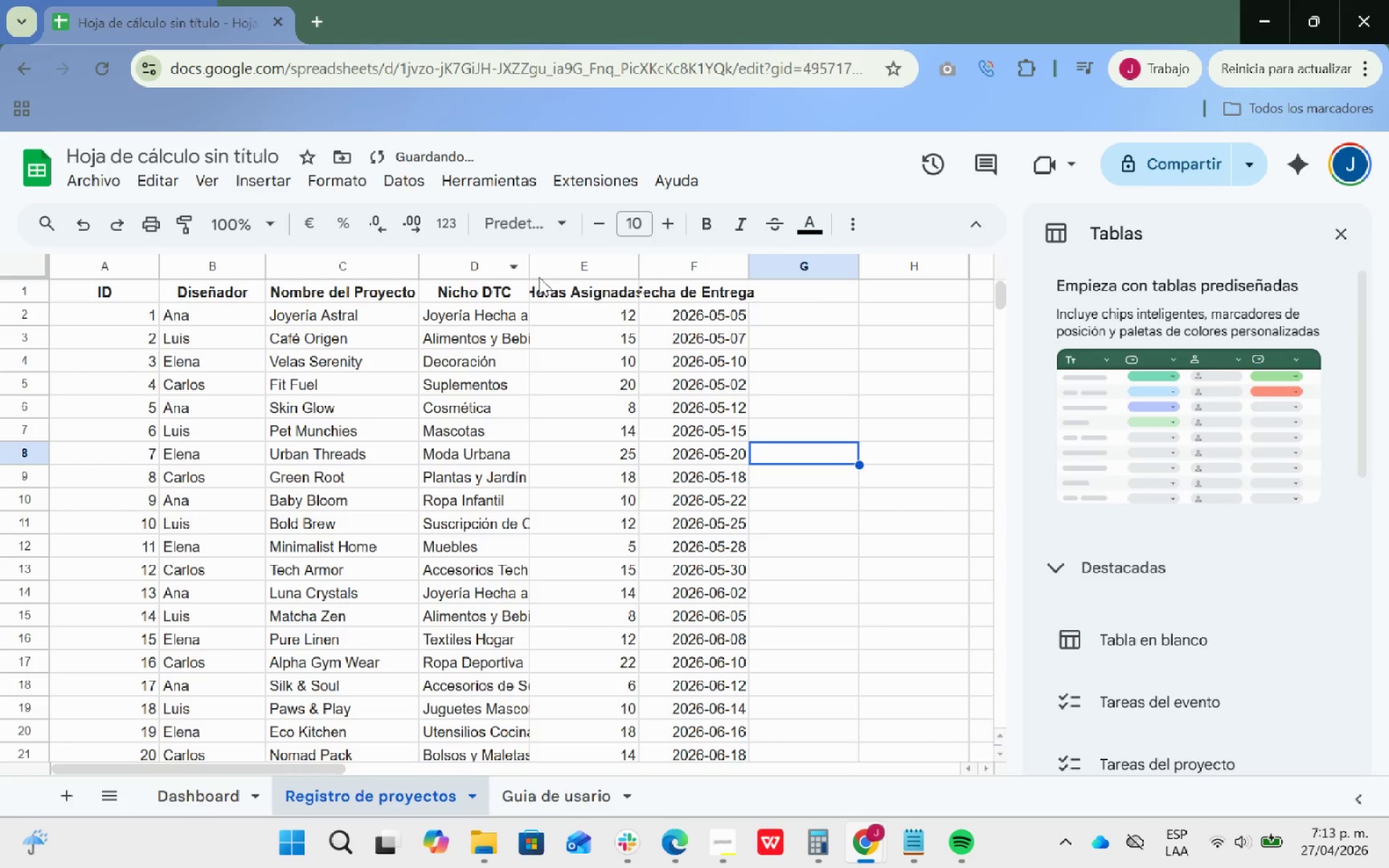 
left_click_drag(start_coordinate=[530, 270], to_coordinate=[566, 271])
 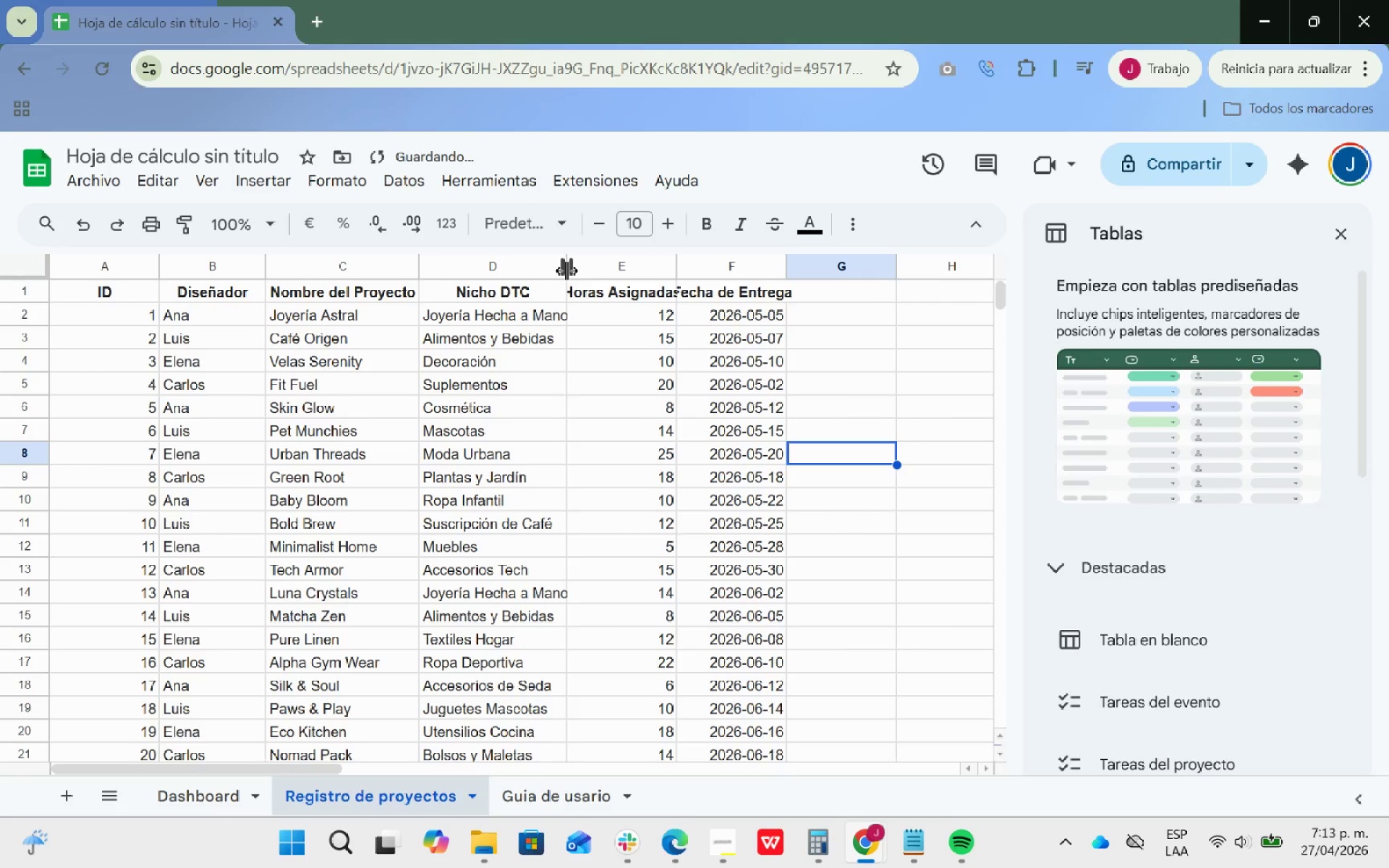 
left_click_drag(start_coordinate=[566, 271], to_coordinate=[600, 275])
 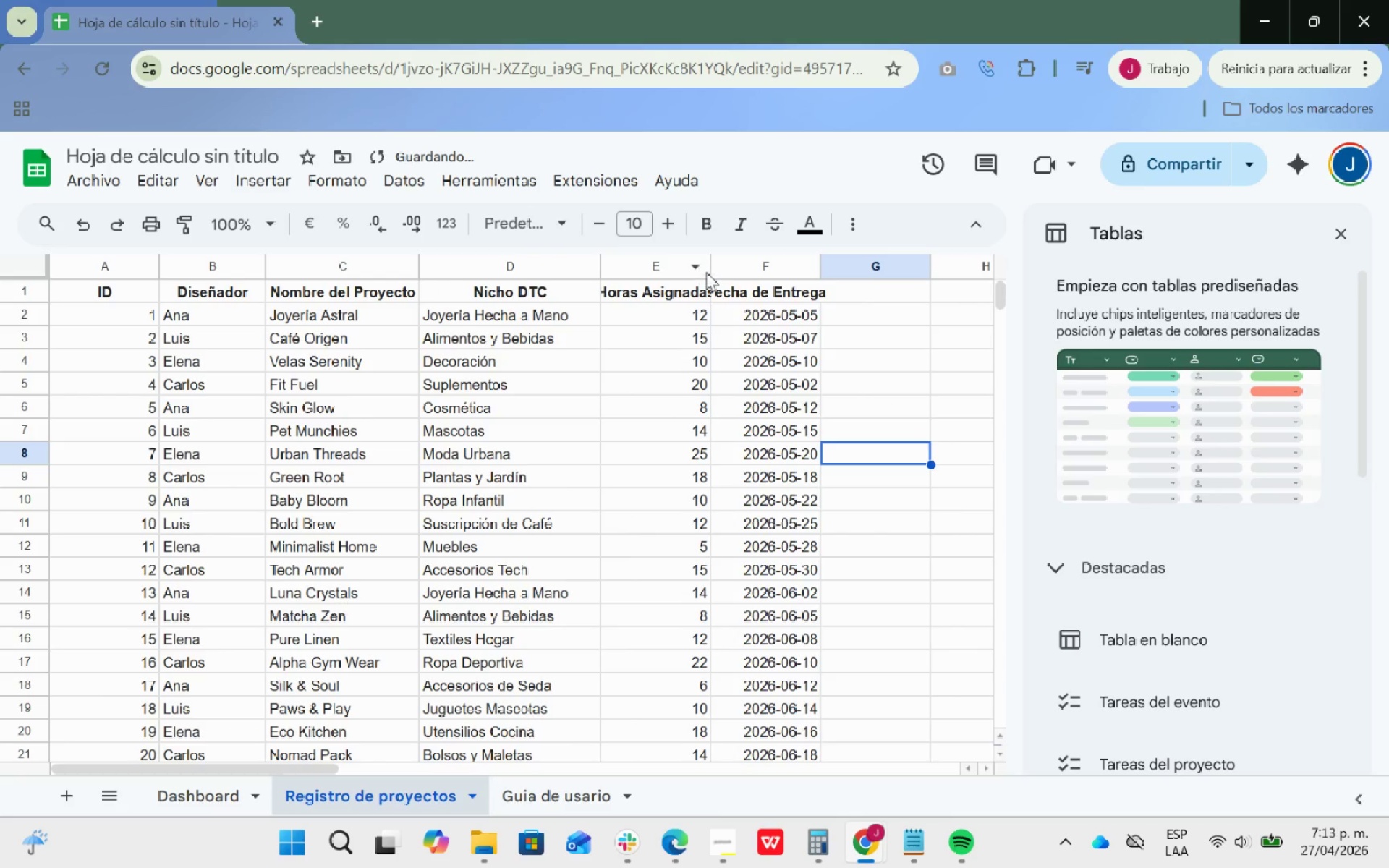 
left_click_drag(start_coordinate=[710, 269], to_coordinate=[731, 271])
 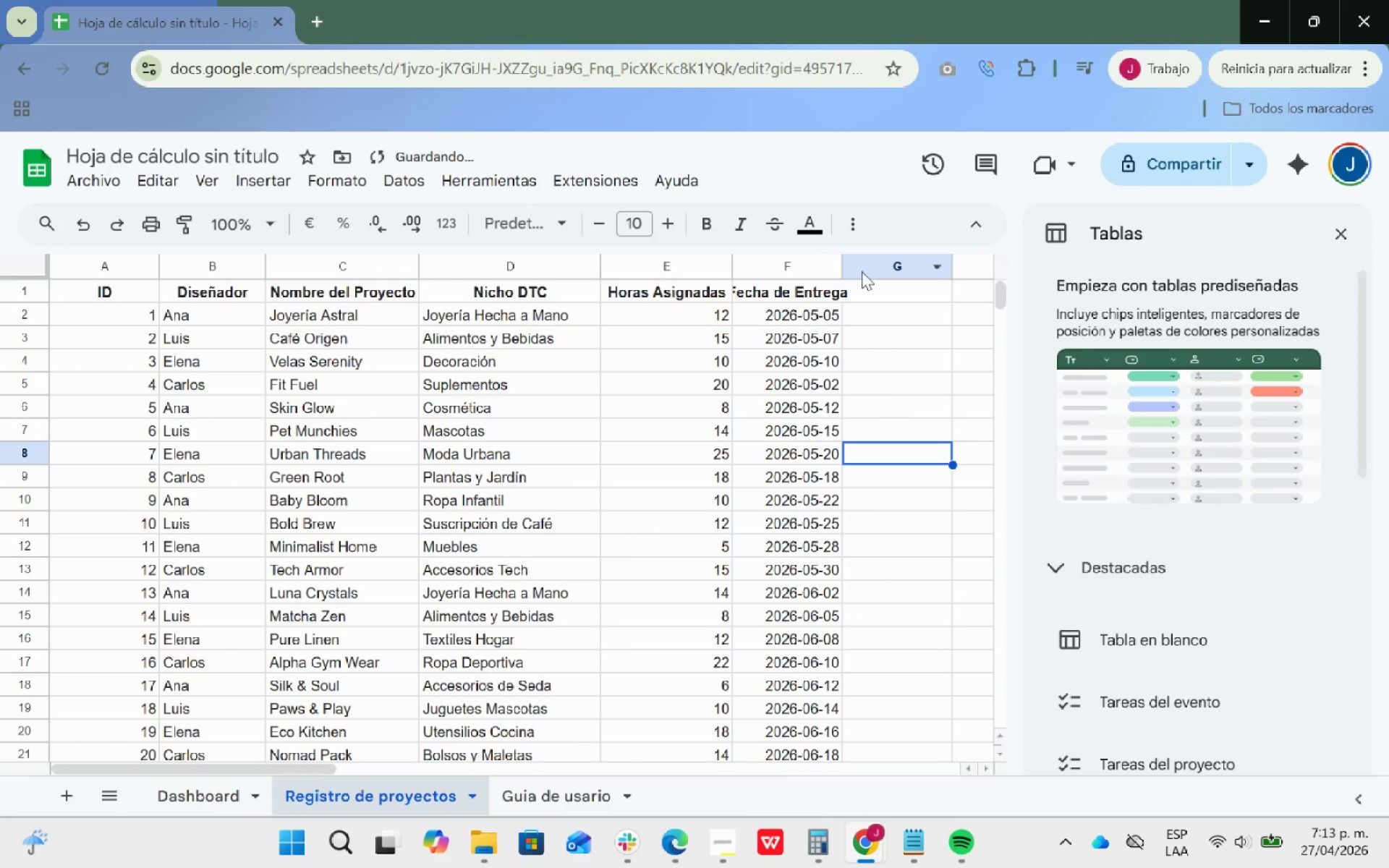 
left_click_drag(start_coordinate=[840, 263], to_coordinate=[876, 271])
 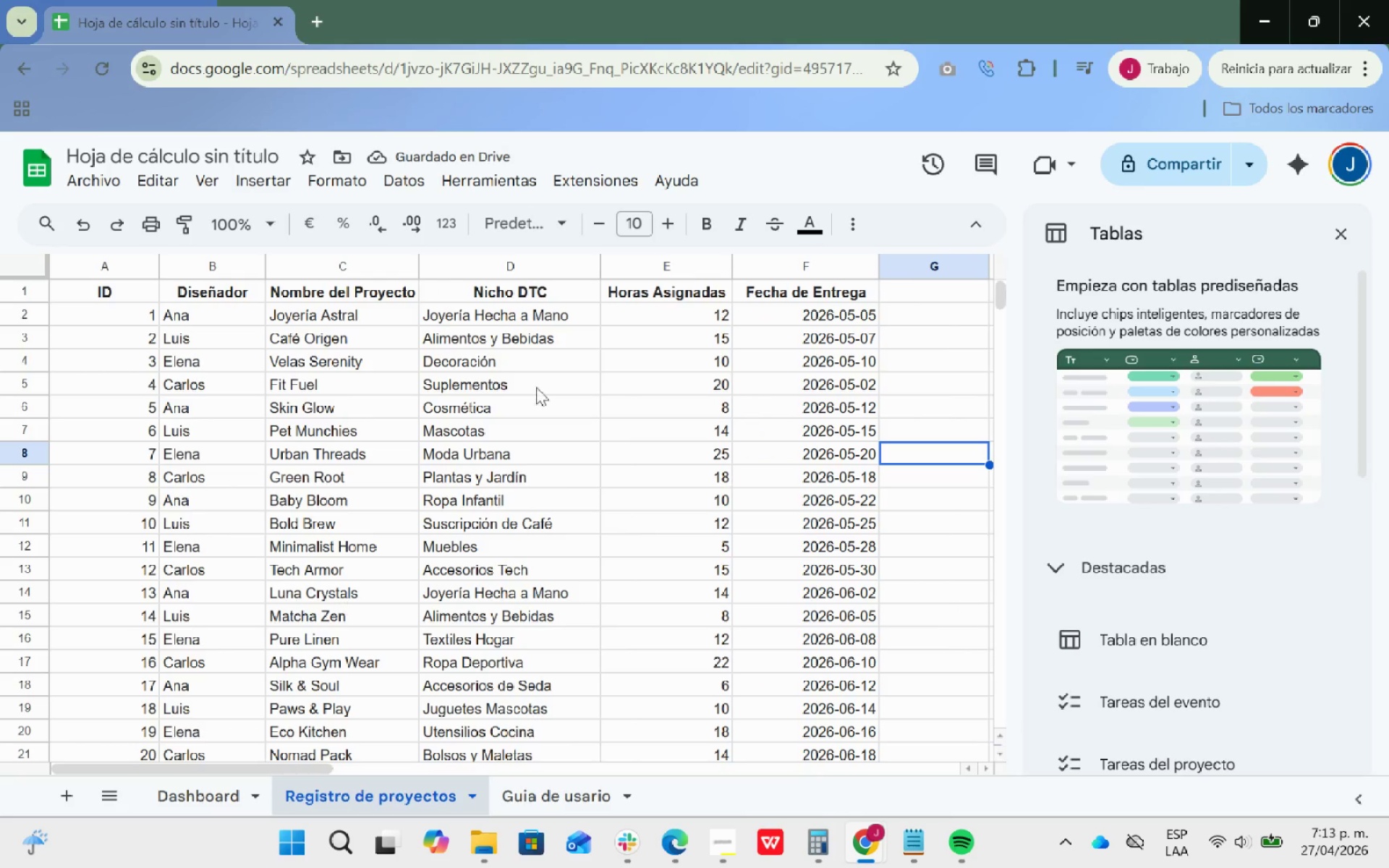 
left_click_drag(start_coordinate=[101, 294], to_coordinate=[844, 608])
 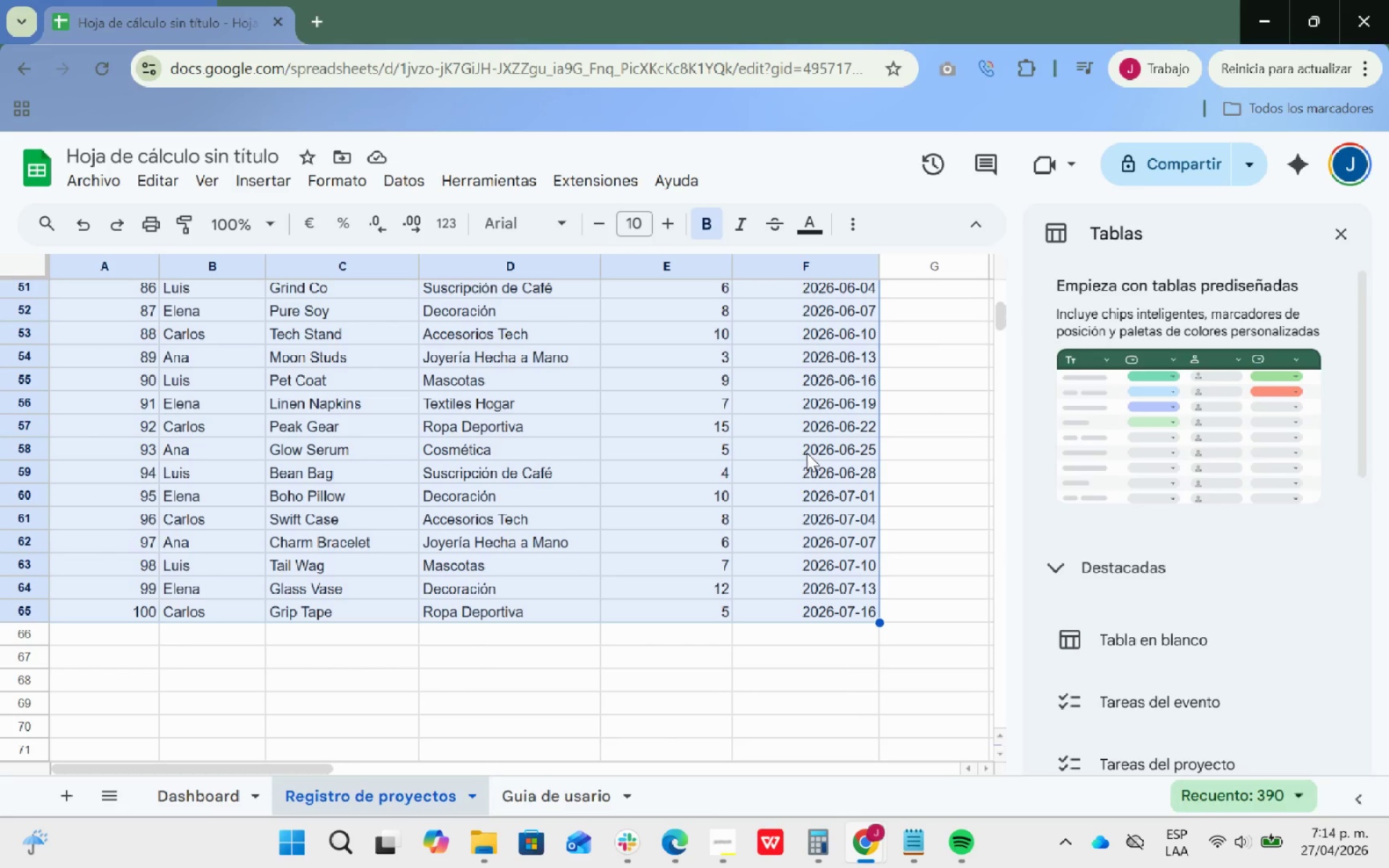 
scroll: coordinate [807, 455], scroll_direction: up, amount: 19.0
 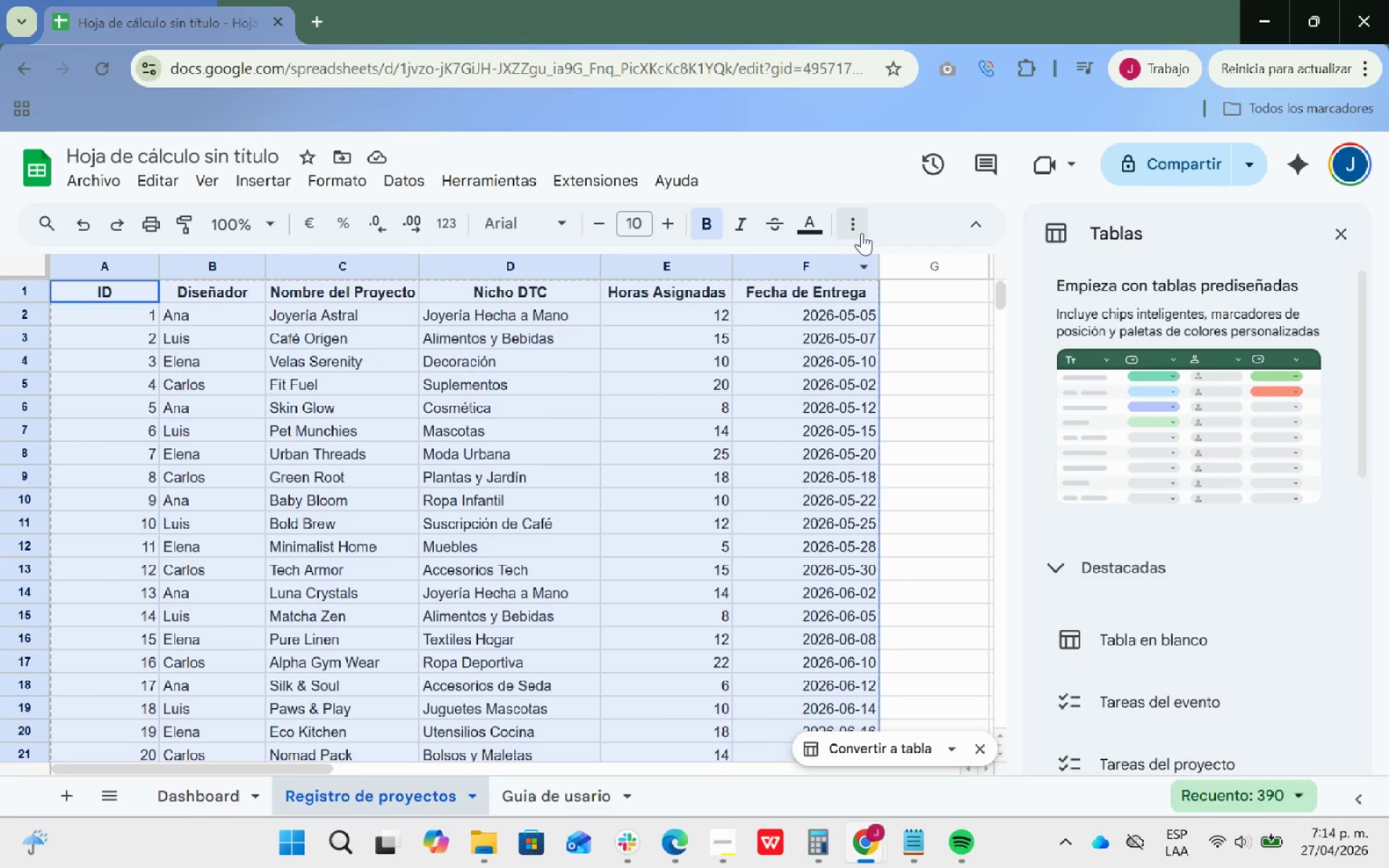 
left_click([855, 226])
 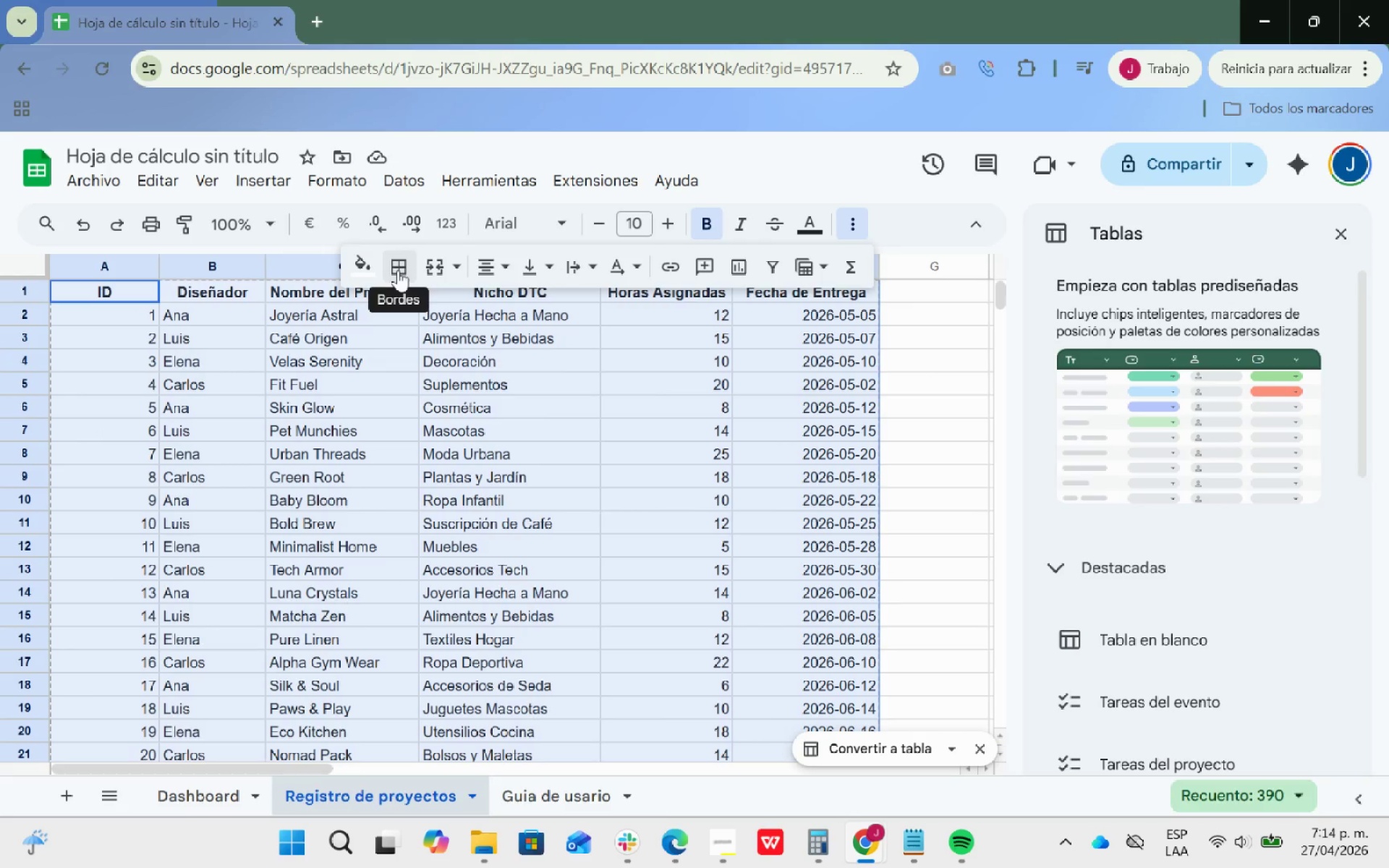 
left_click([398, 270])
 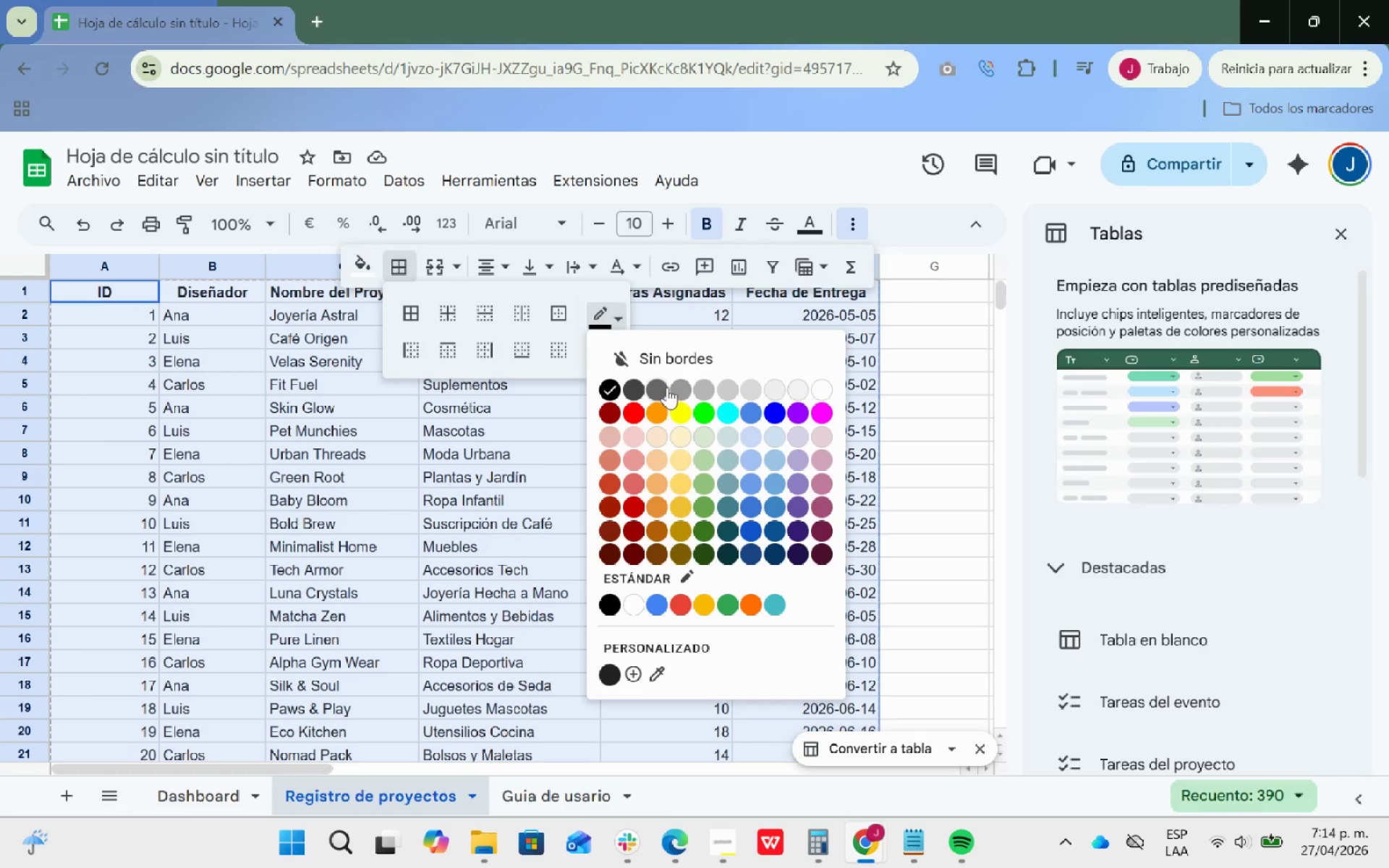 
left_click([657, 386])
 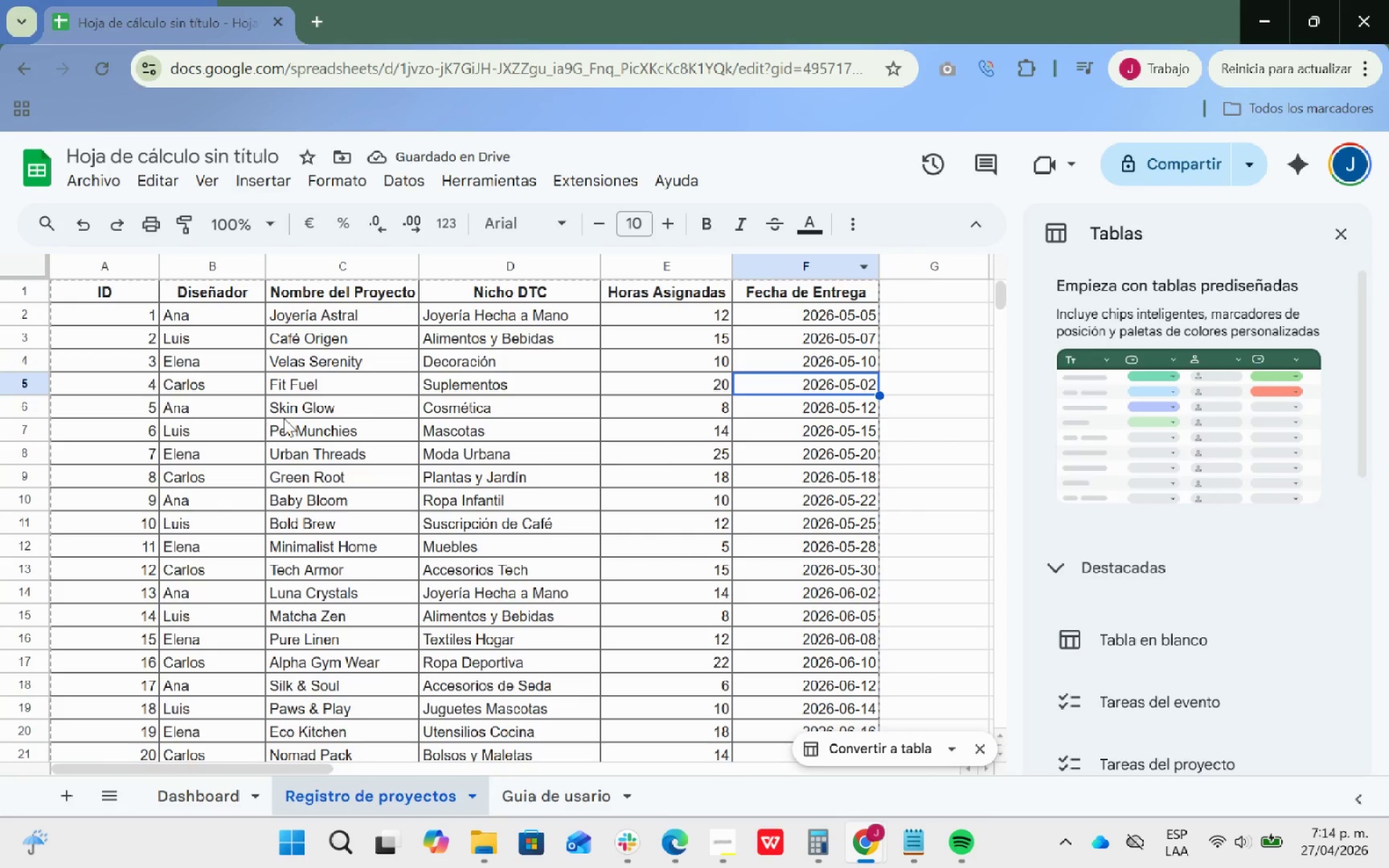 
wait(5.62)
 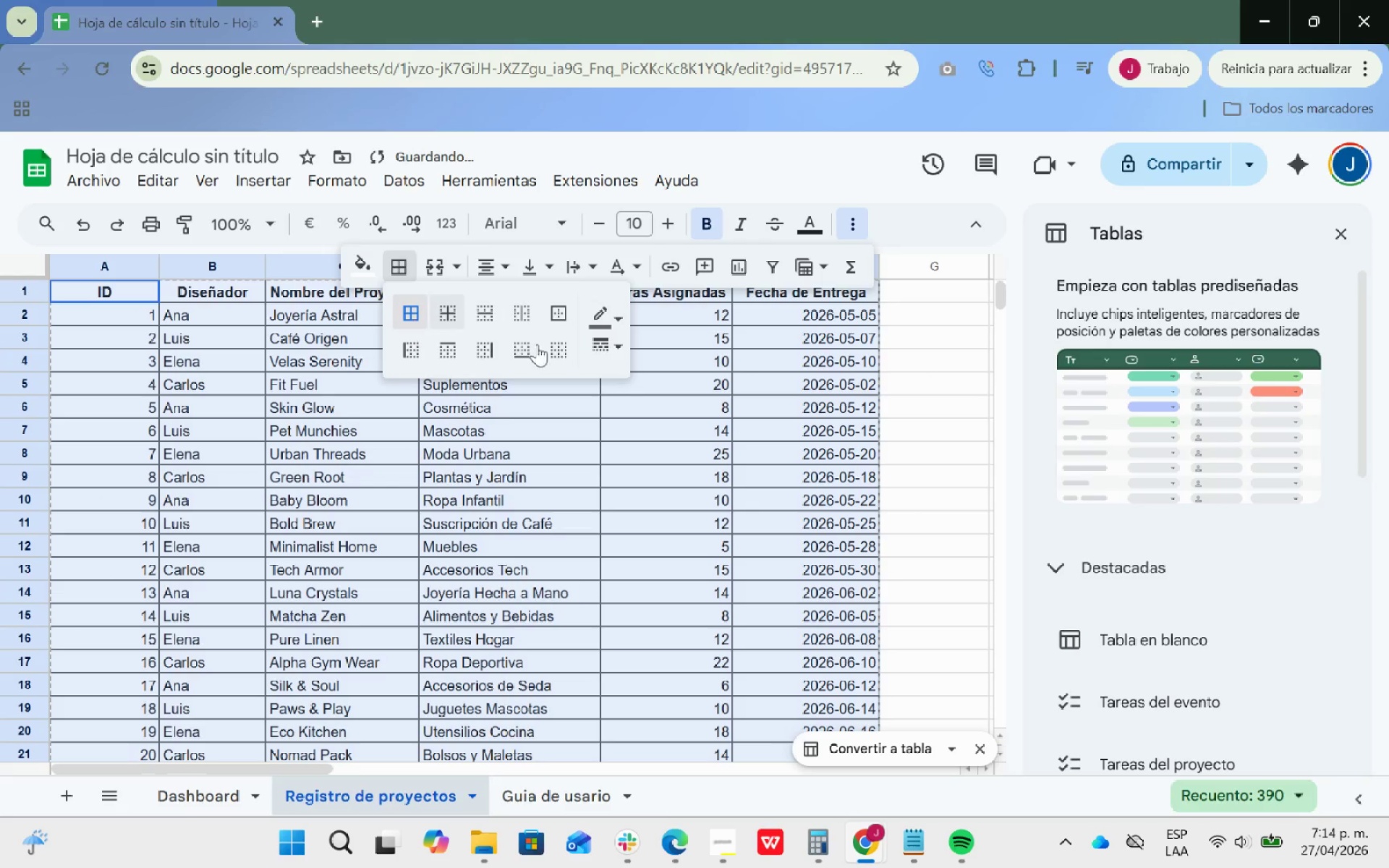 
scroll: coordinate [428, 419], scroll_direction: down, amount: 2.0
 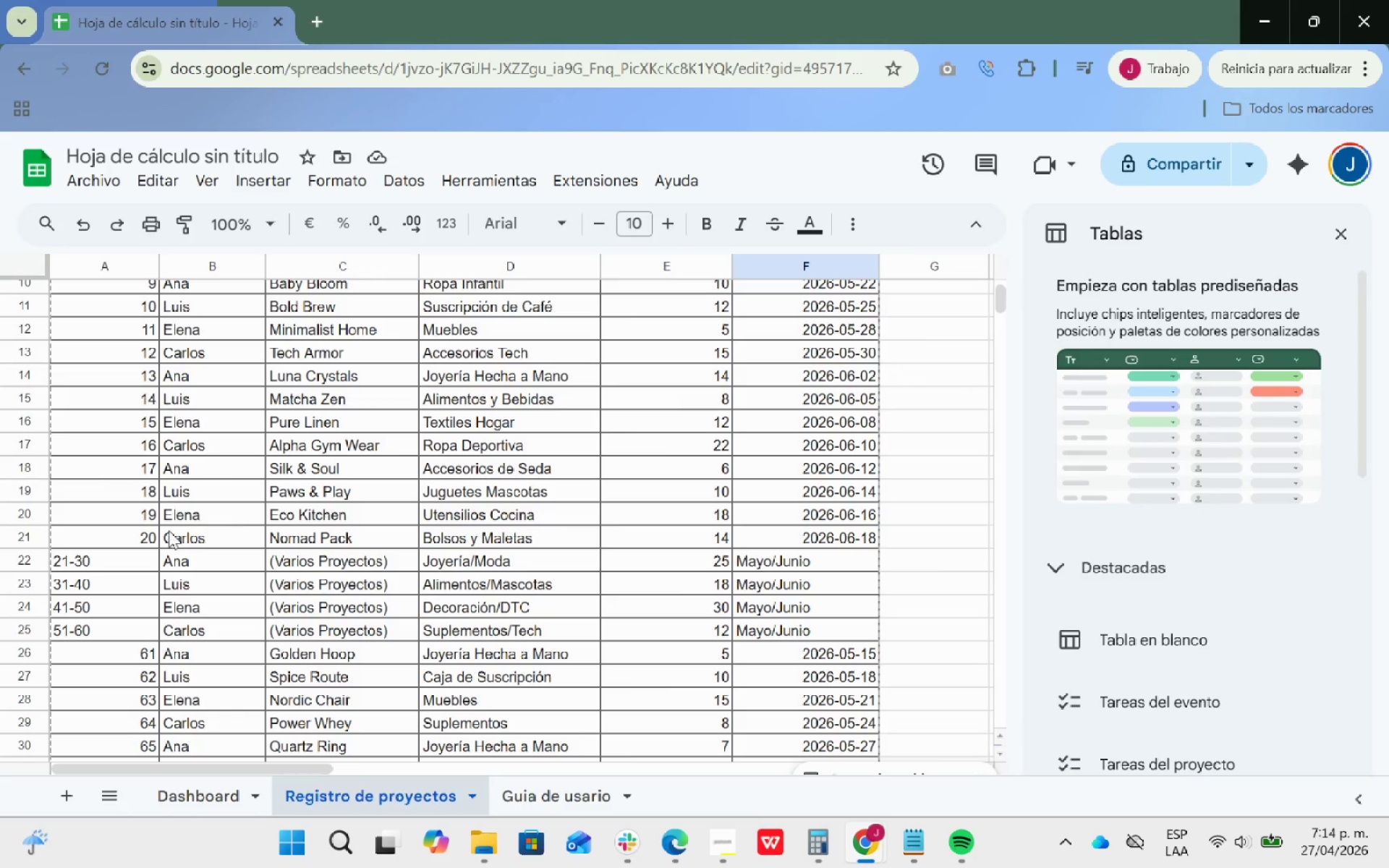 
wait(5.6)
 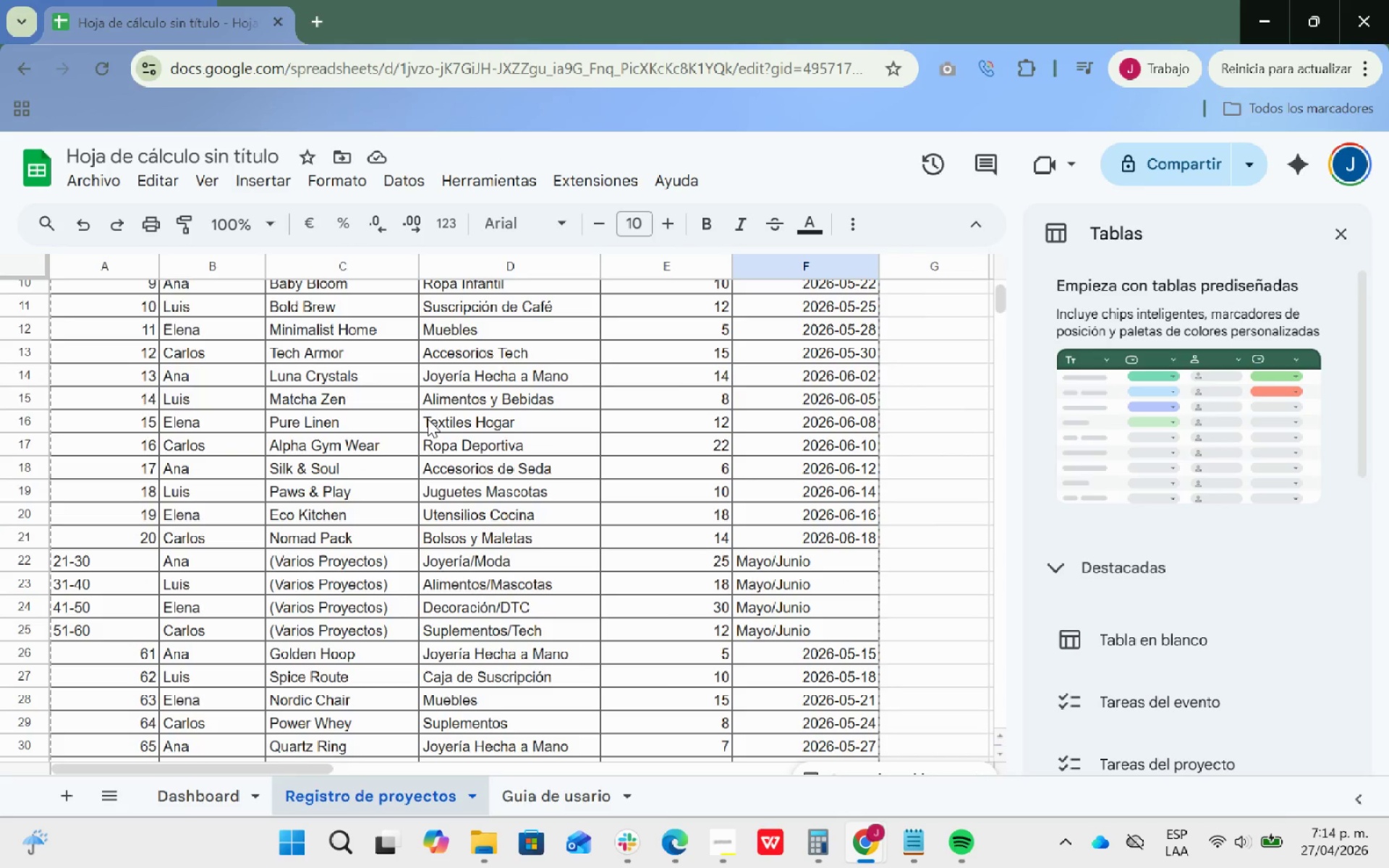 
scroll: coordinate [114, 550], scroll_direction: up, amount: 8.0
 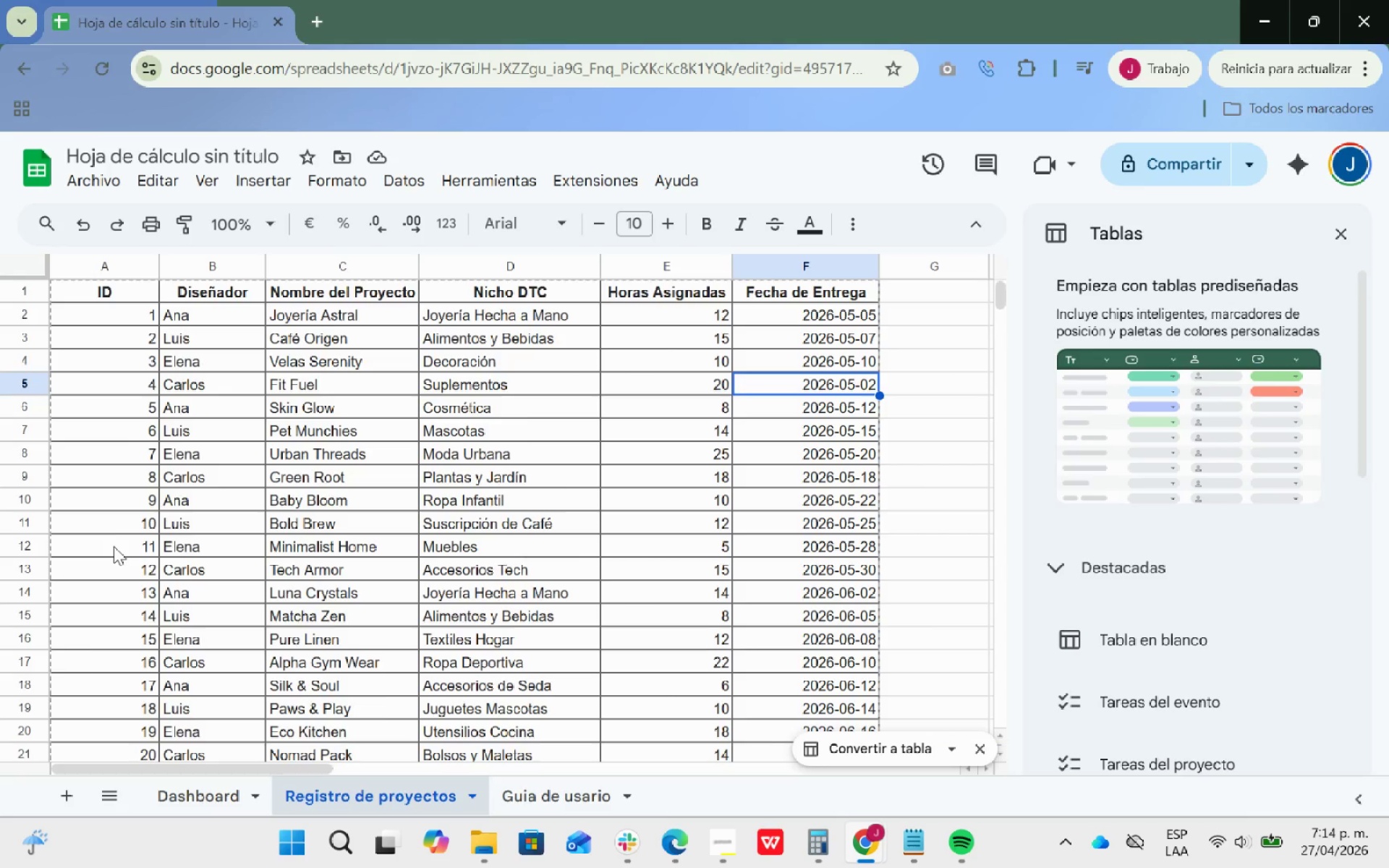 
scroll: coordinate [114, 546], scroll_direction: down, amount: 4.0
 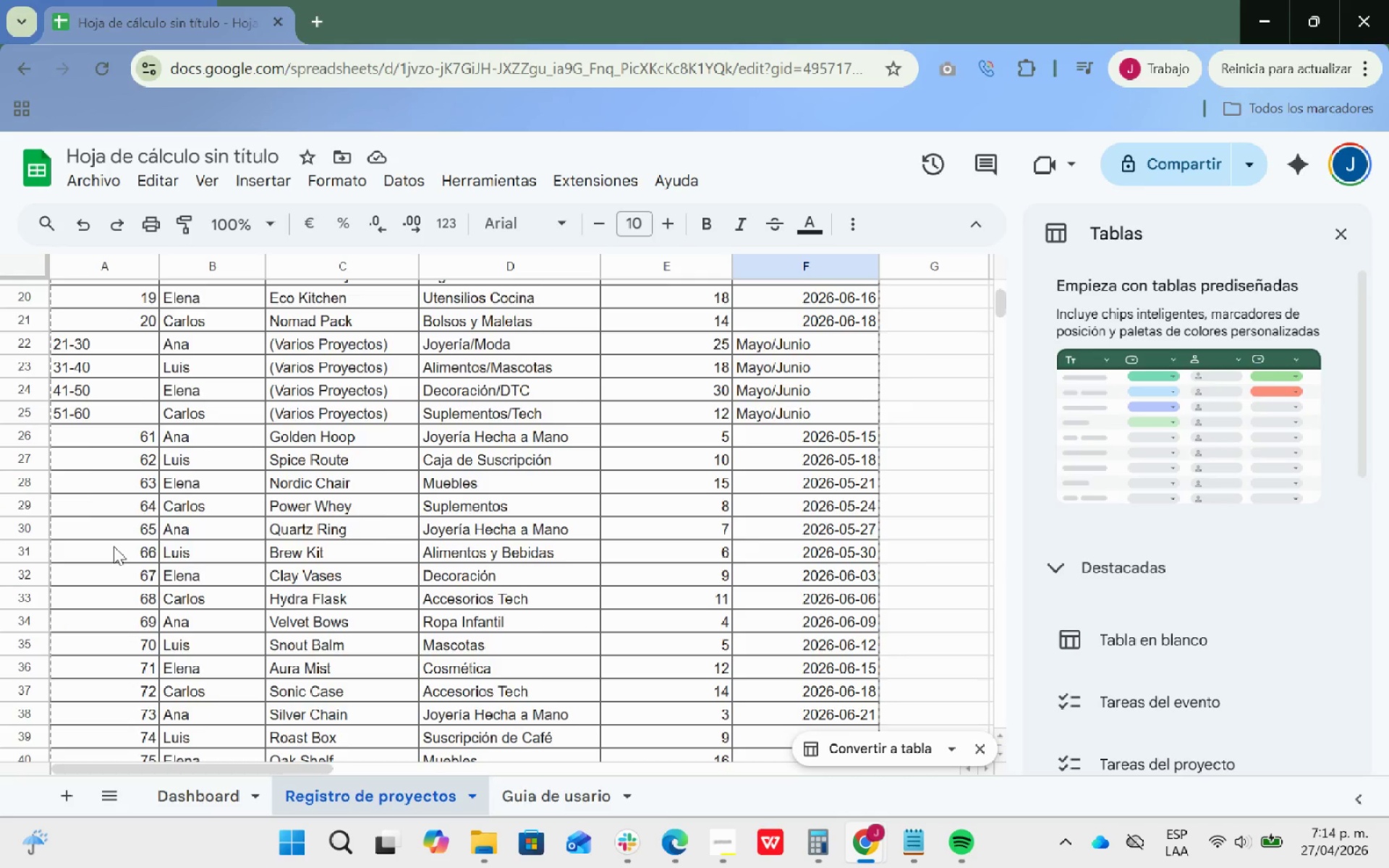 
scroll: coordinate [114, 546], scroll_direction: up, amount: 1.0
 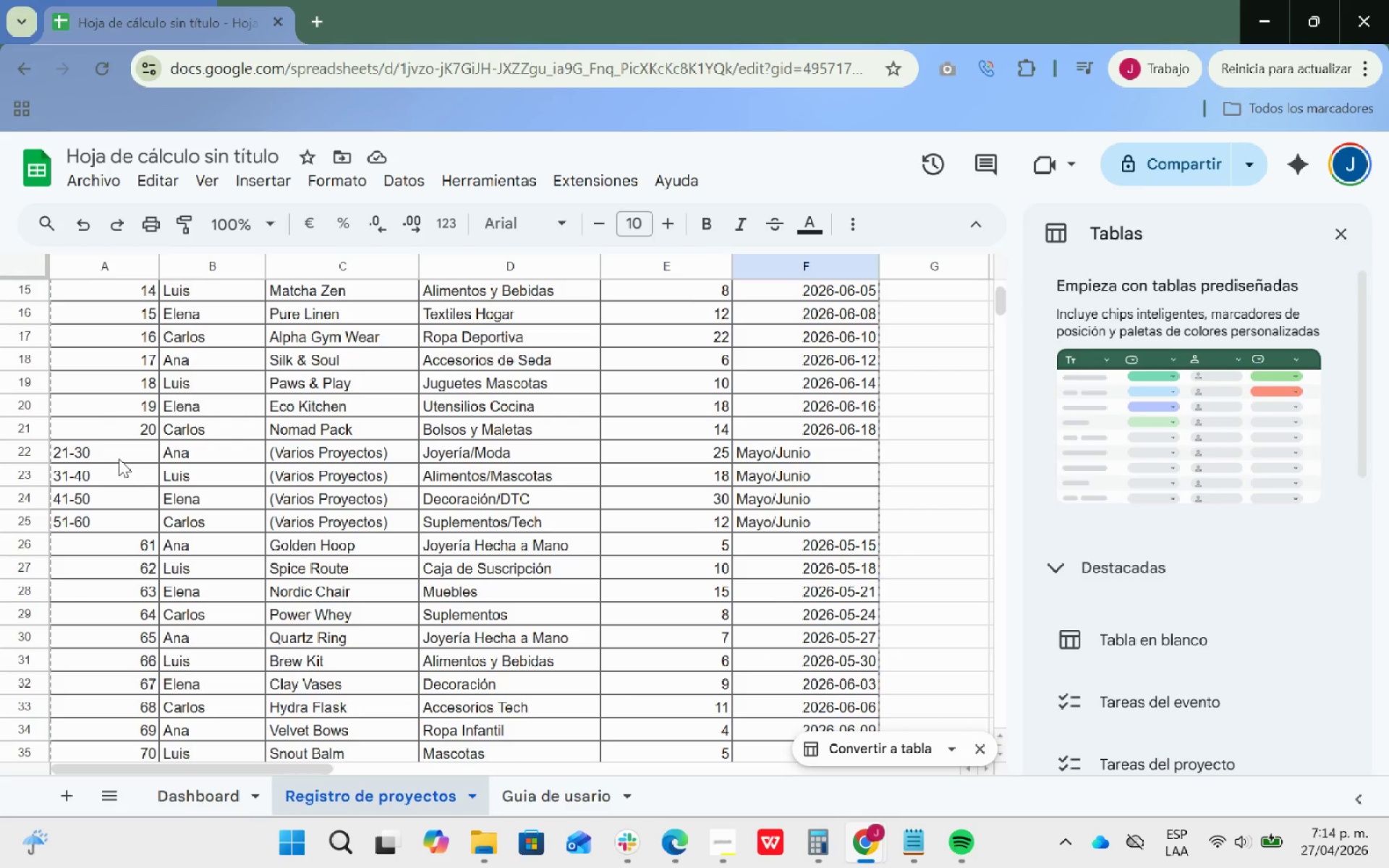 
left_click([119, 459])
 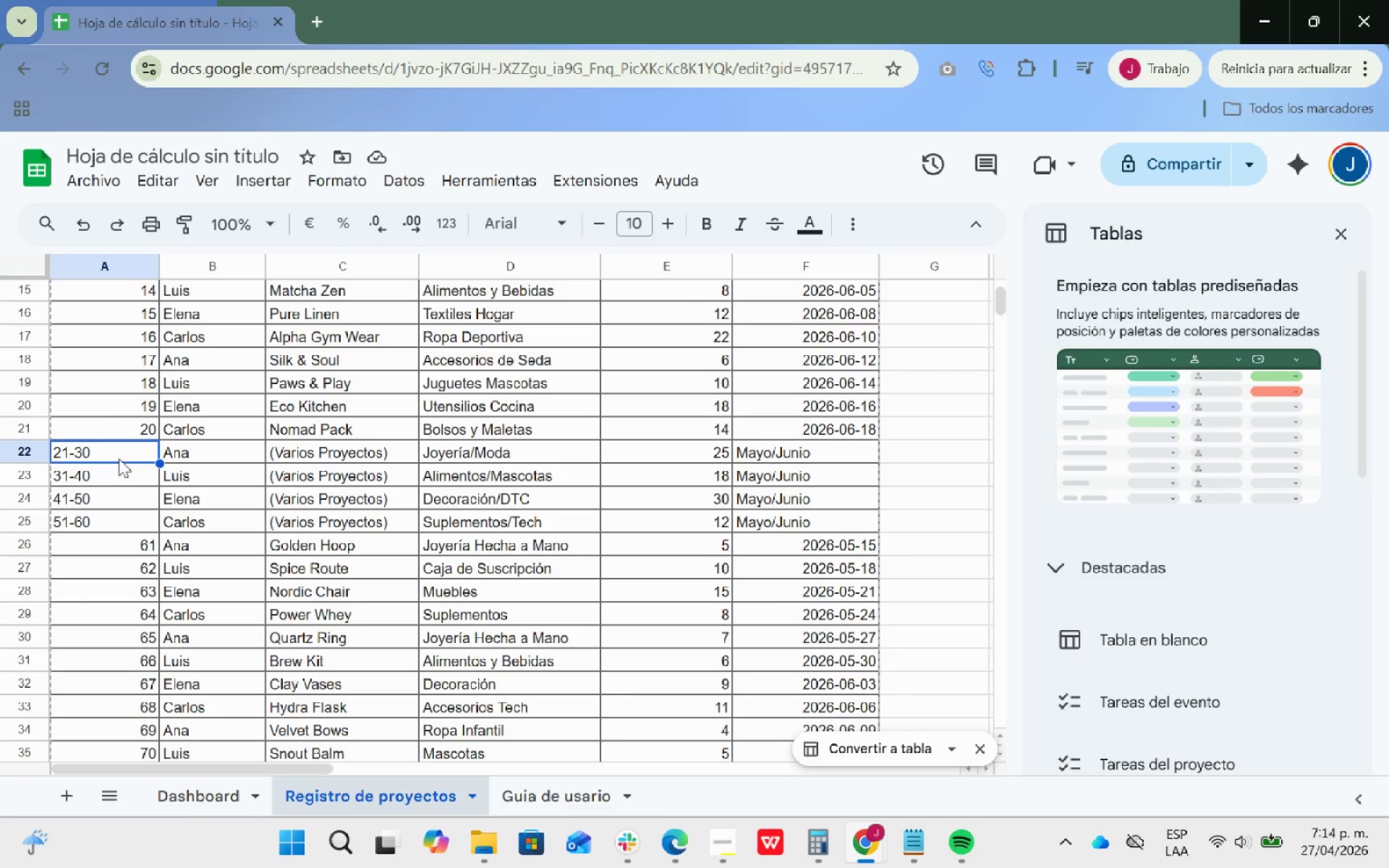 
wait(5.41)
 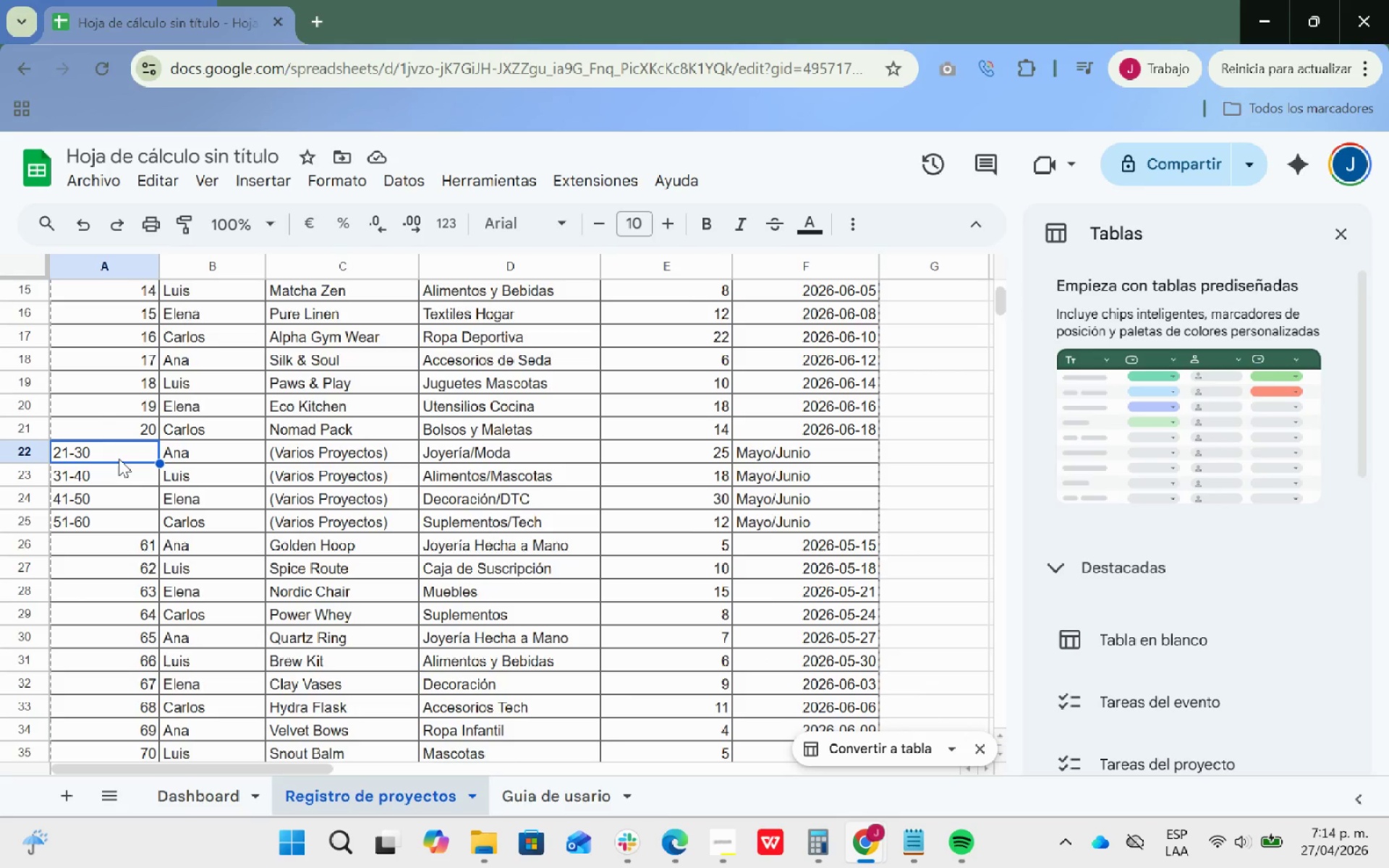 
key(Backspace)
 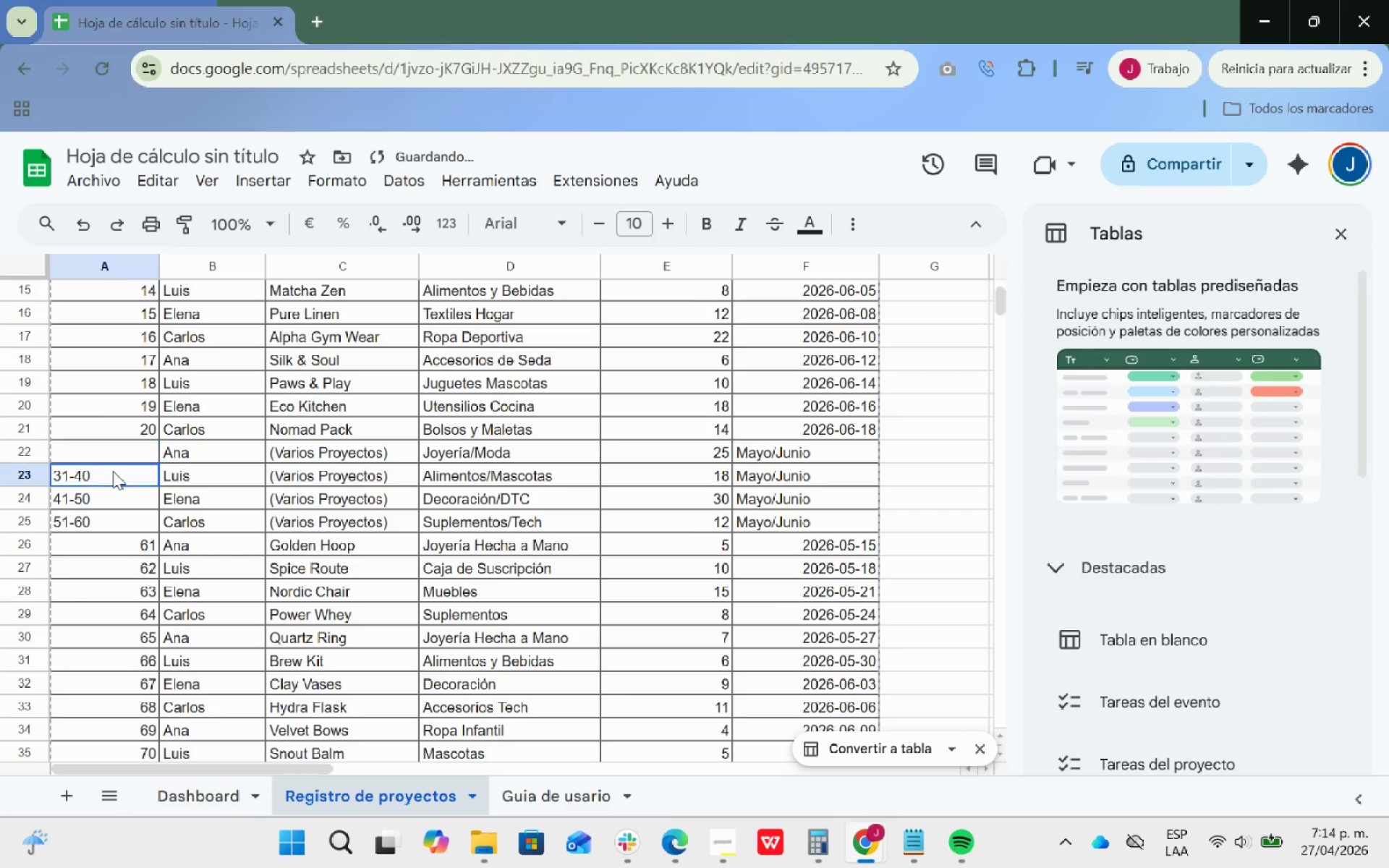 
left_click([113, 471])
 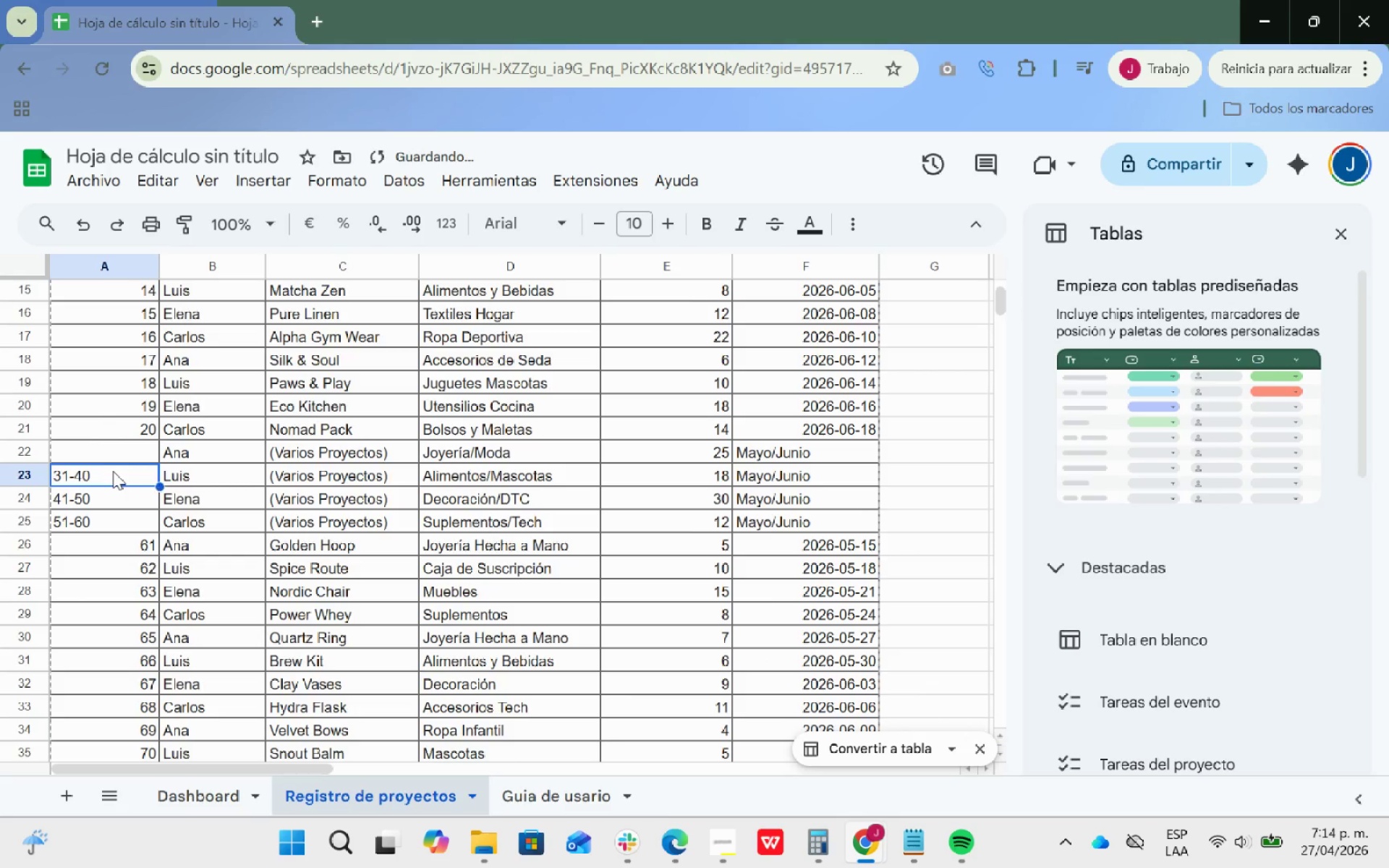 
key(Backspace)
 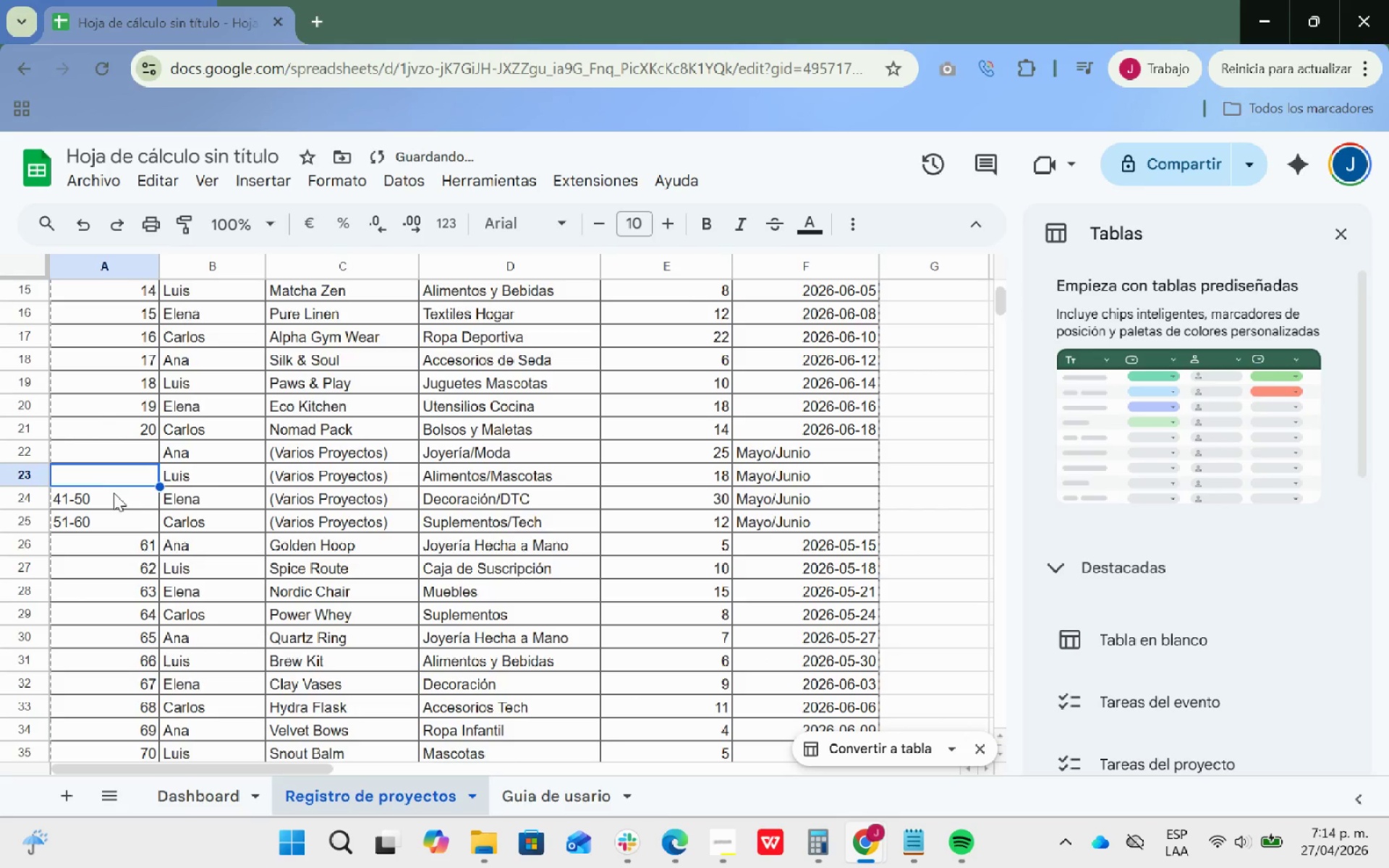 
left_click([114, 495])
 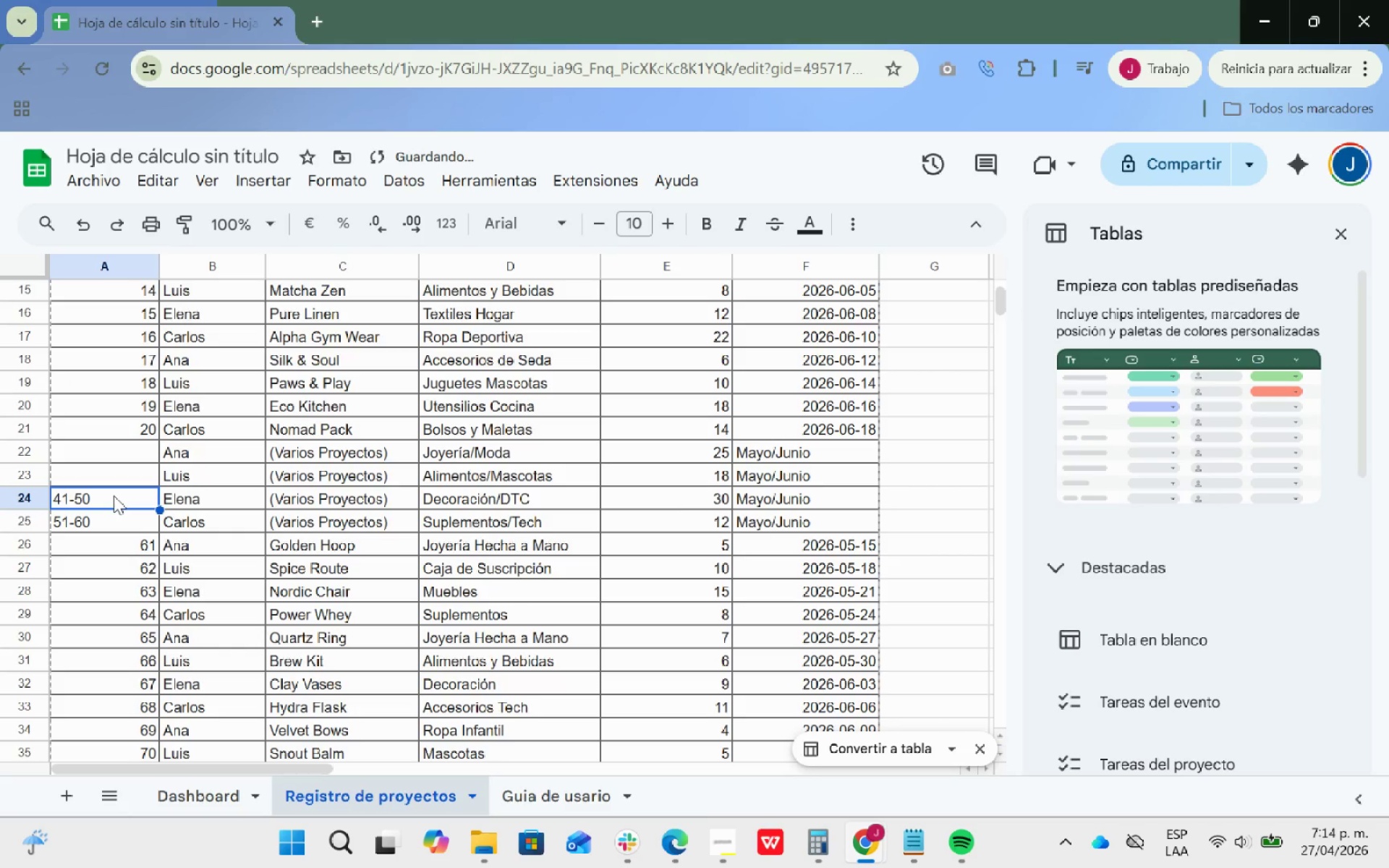 
key(Backspace)
 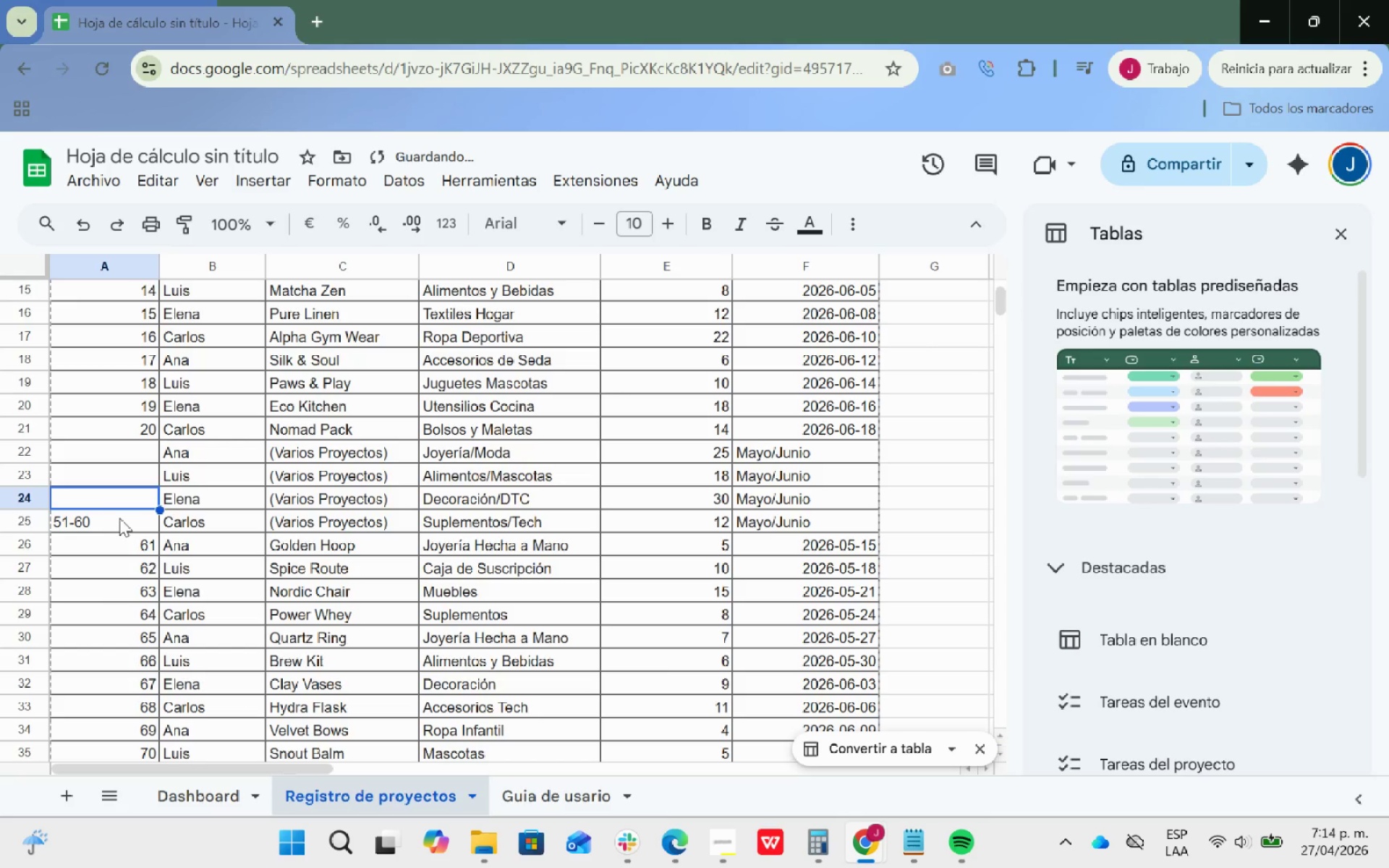 
key(Backspace)
 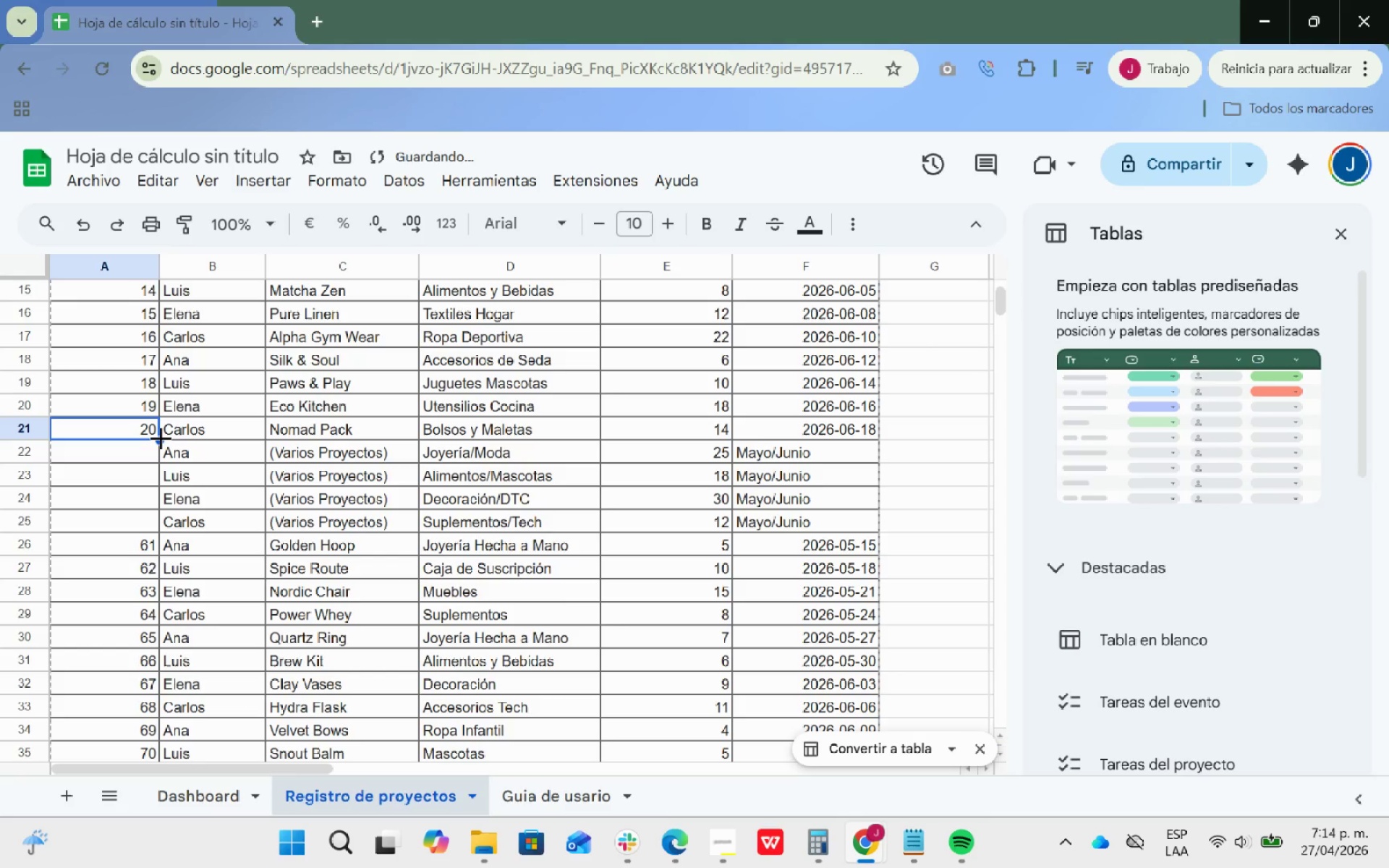 
left_click_drag(start_coordinate=[161, 438], to_coordinate=[159, 540])
 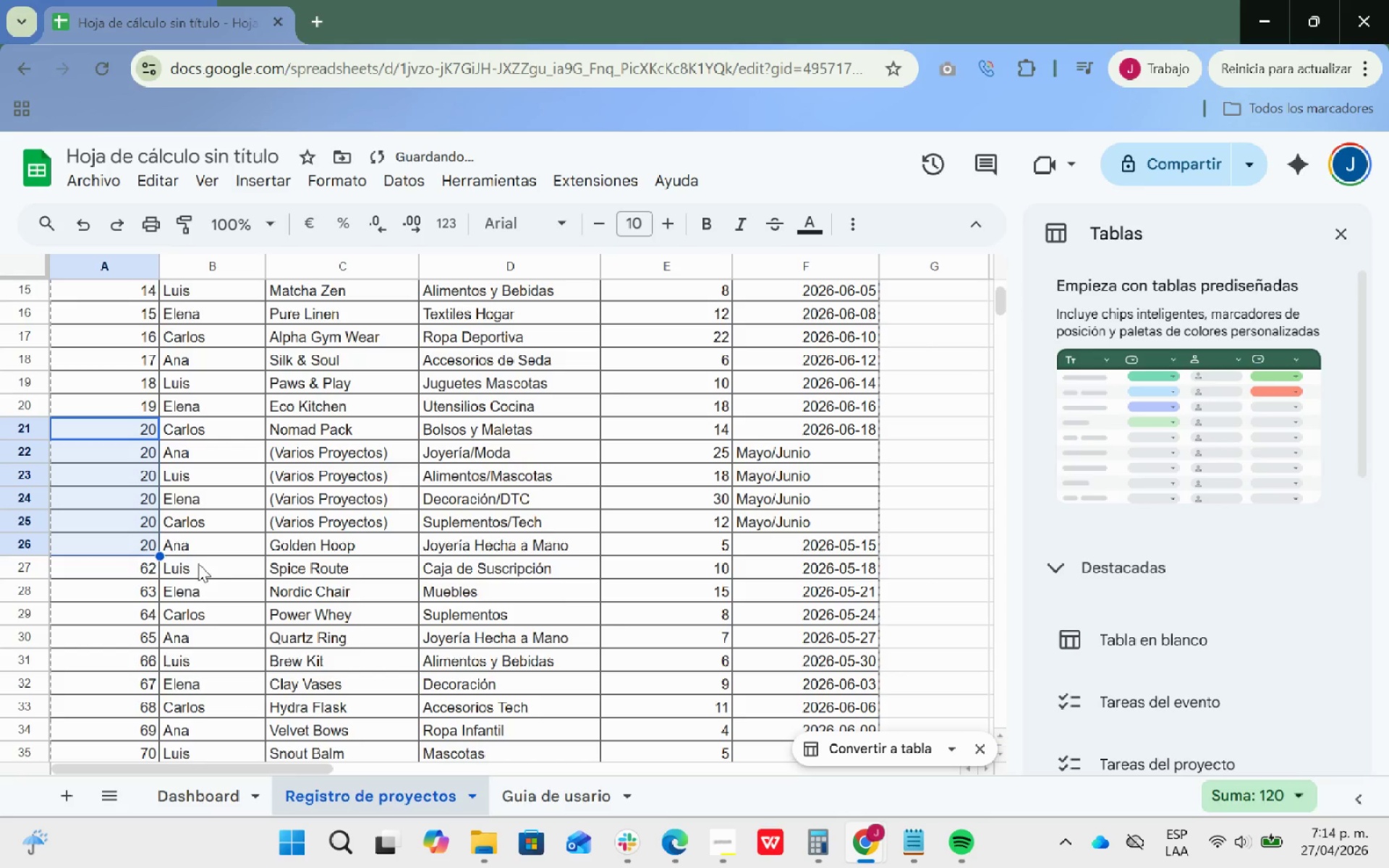 
key(Control+ControlLeft)
 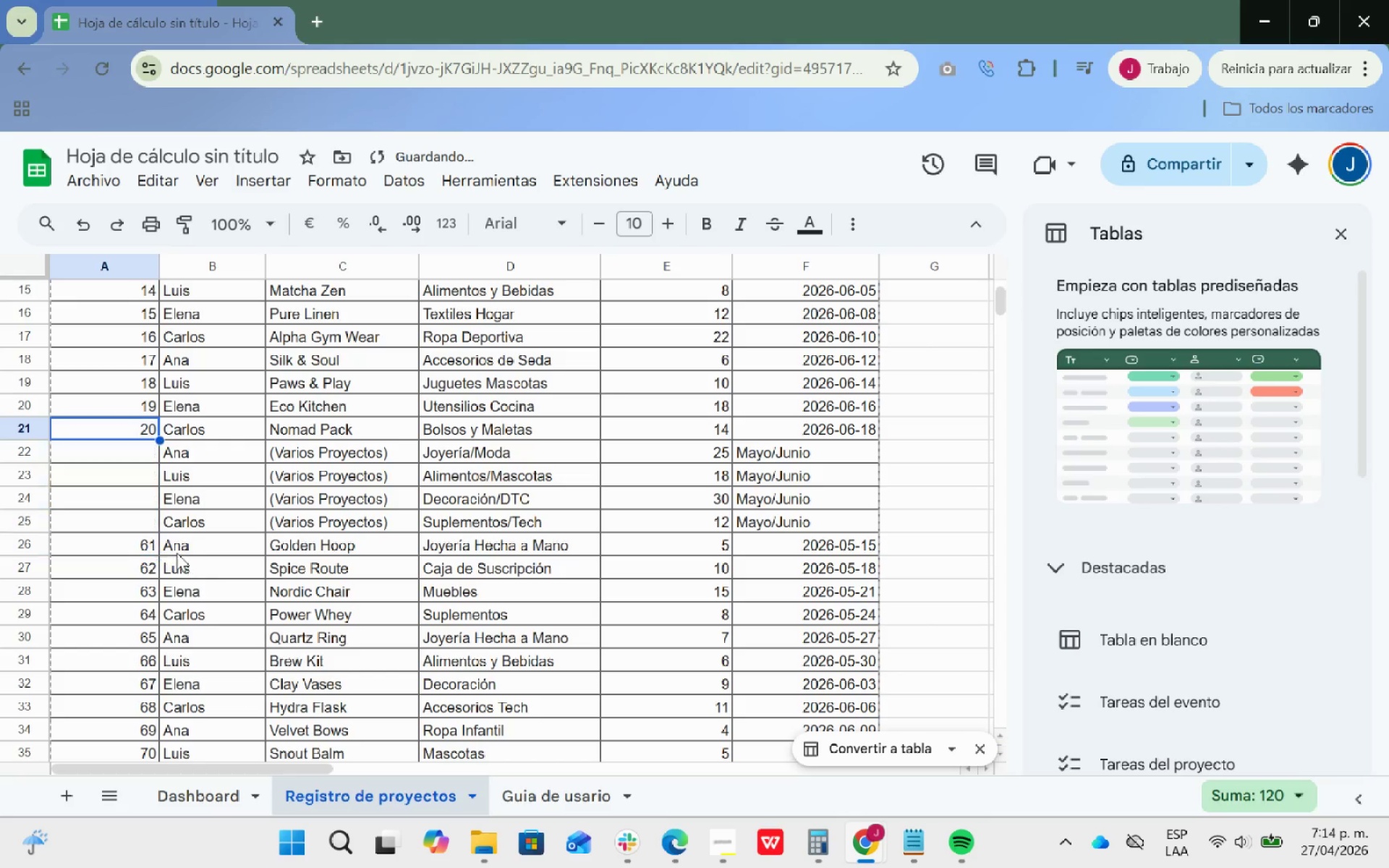 
key(Control+Z)
 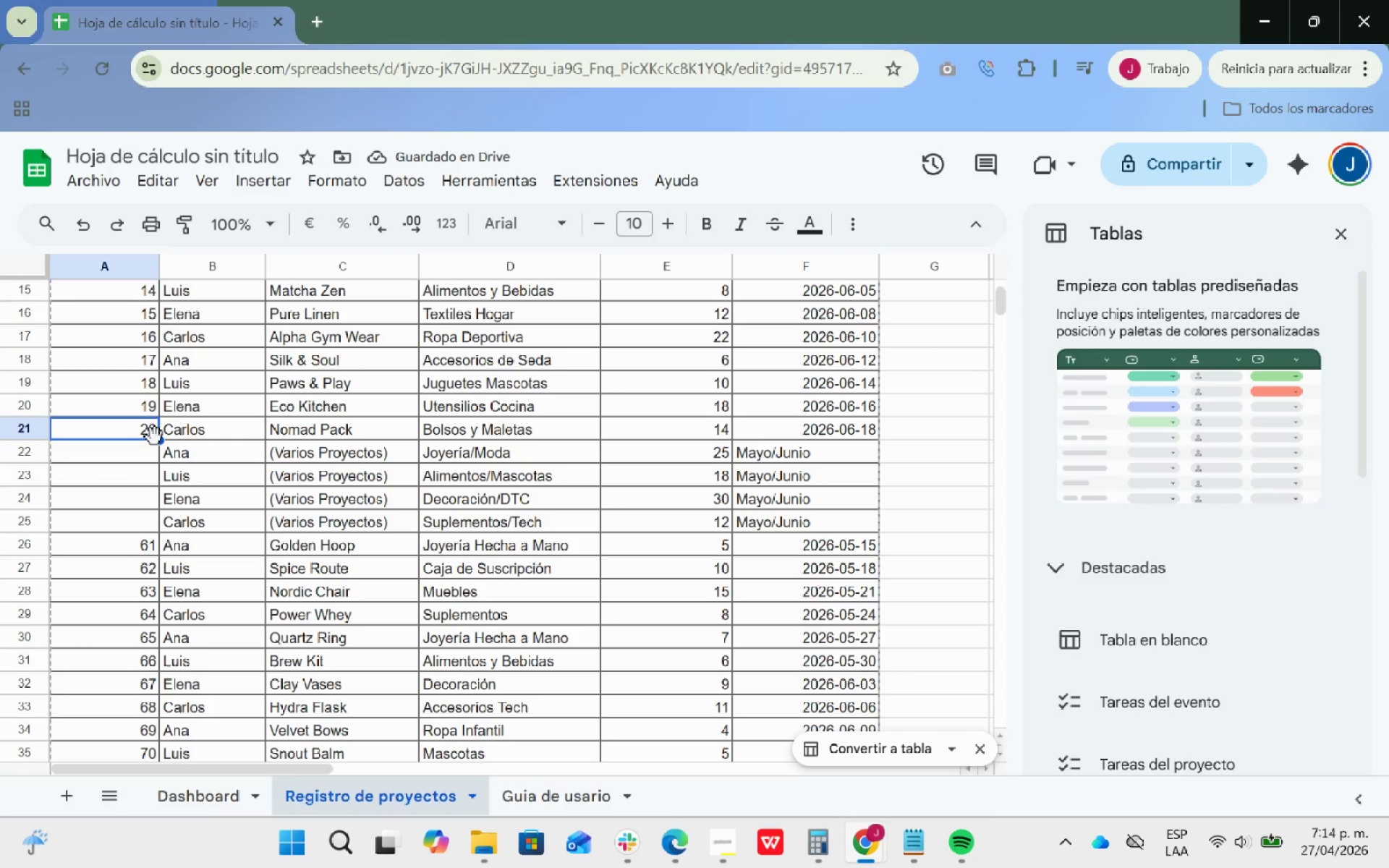 
left_click([159, 442])
 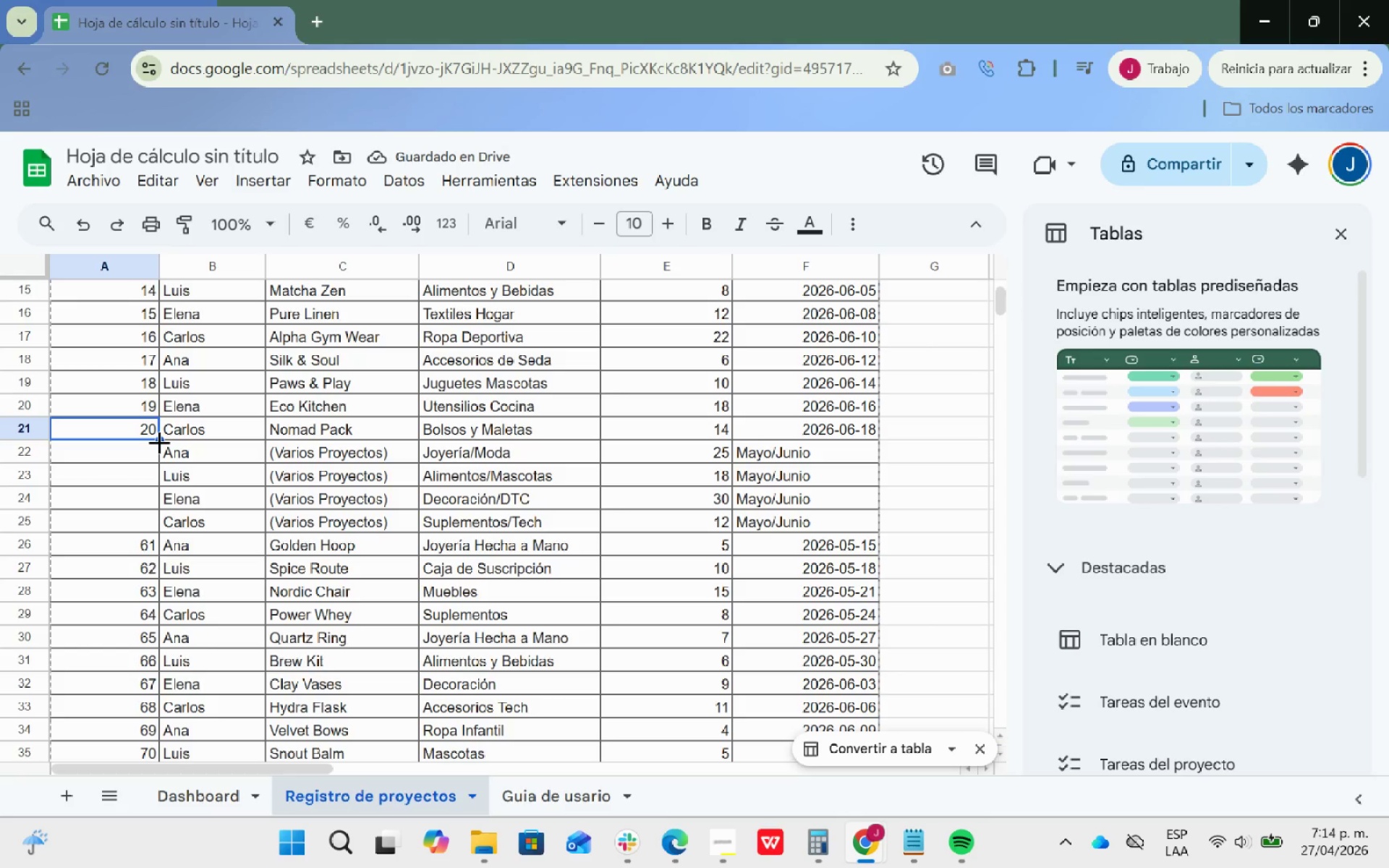 
hold_key(key=Unknown, duration=1.3)
 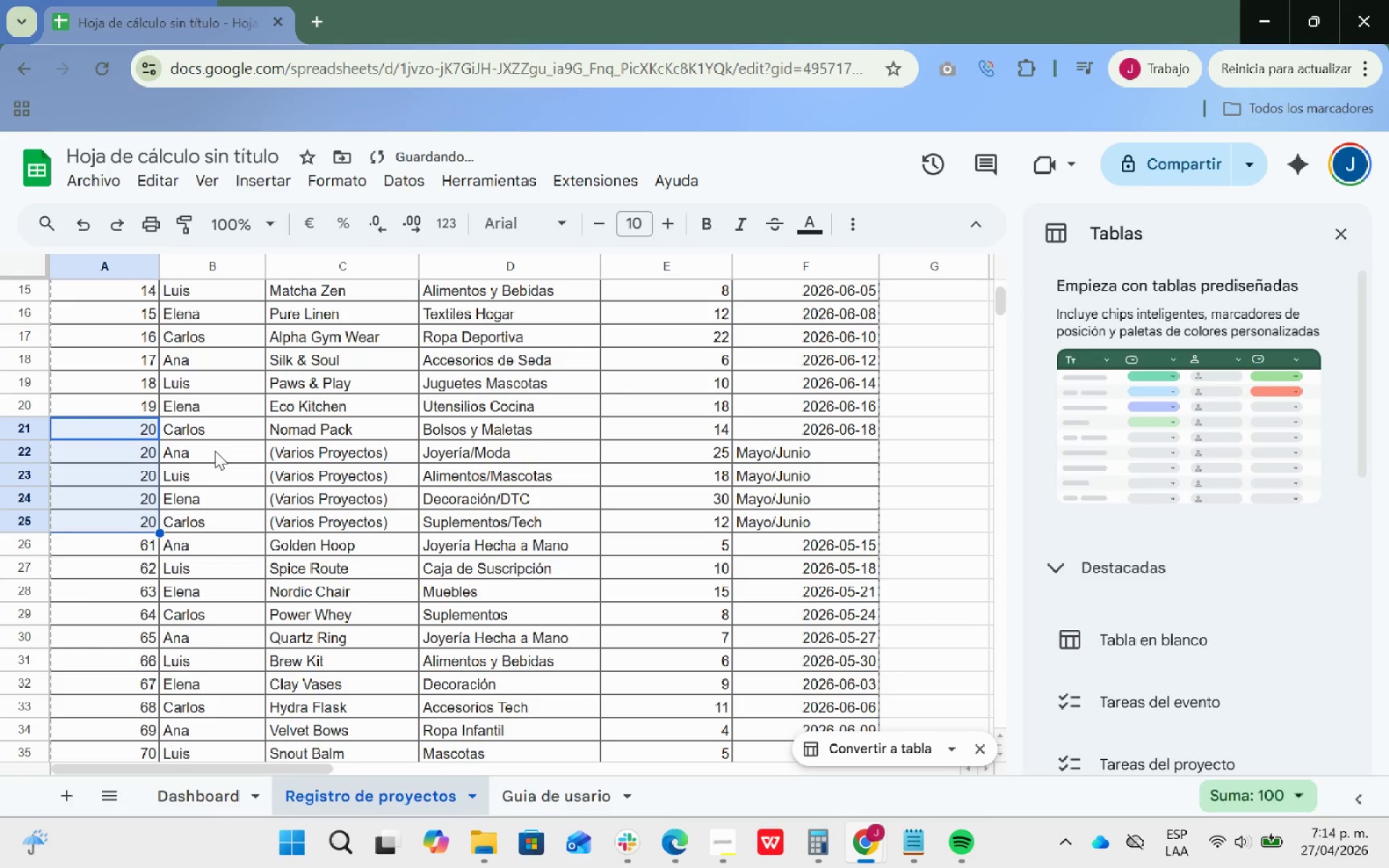 
left_click_drag(start_coordinate=[159, 442], to_coordinate=[149, 524])
 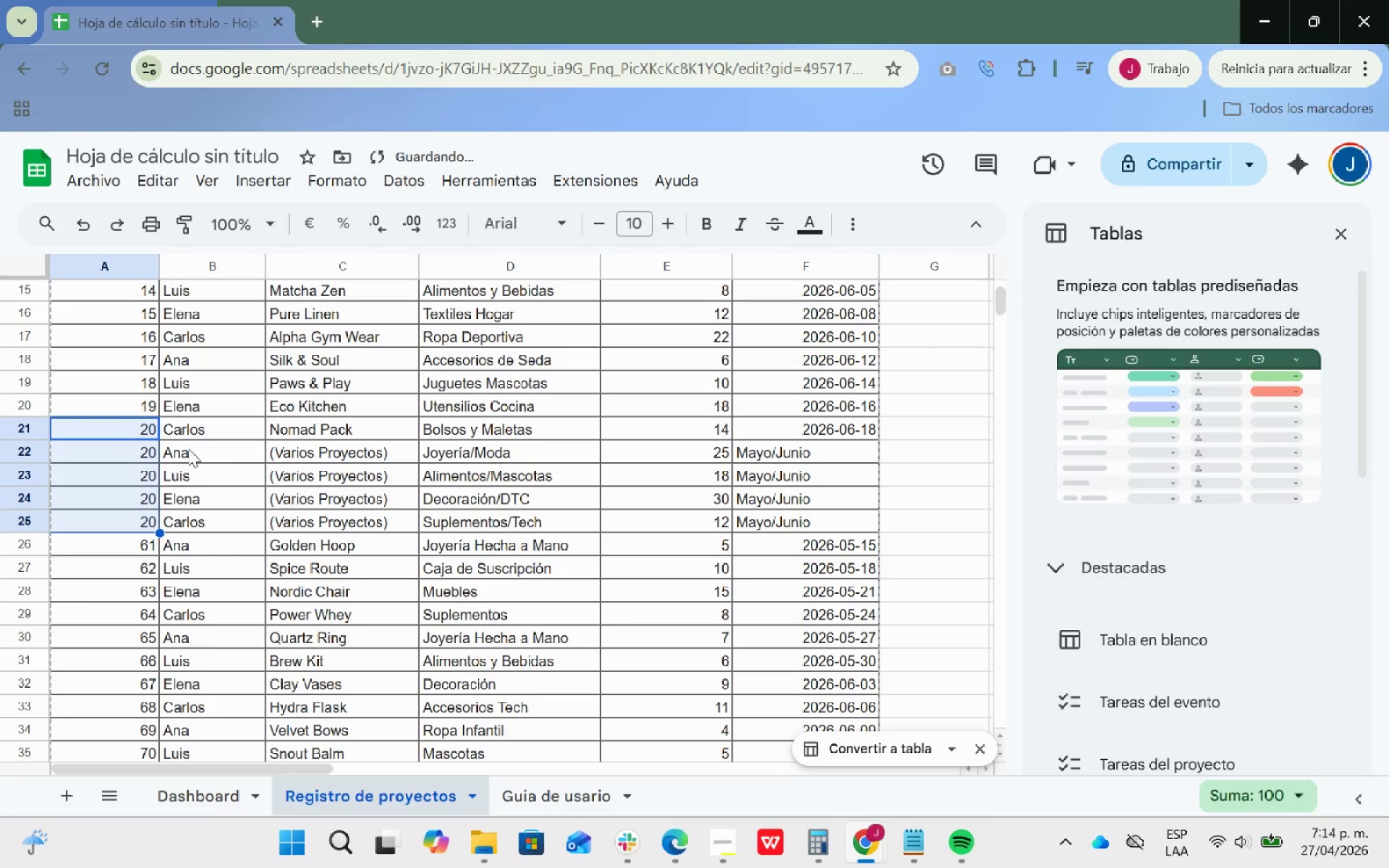 
left_click([140, 448])
 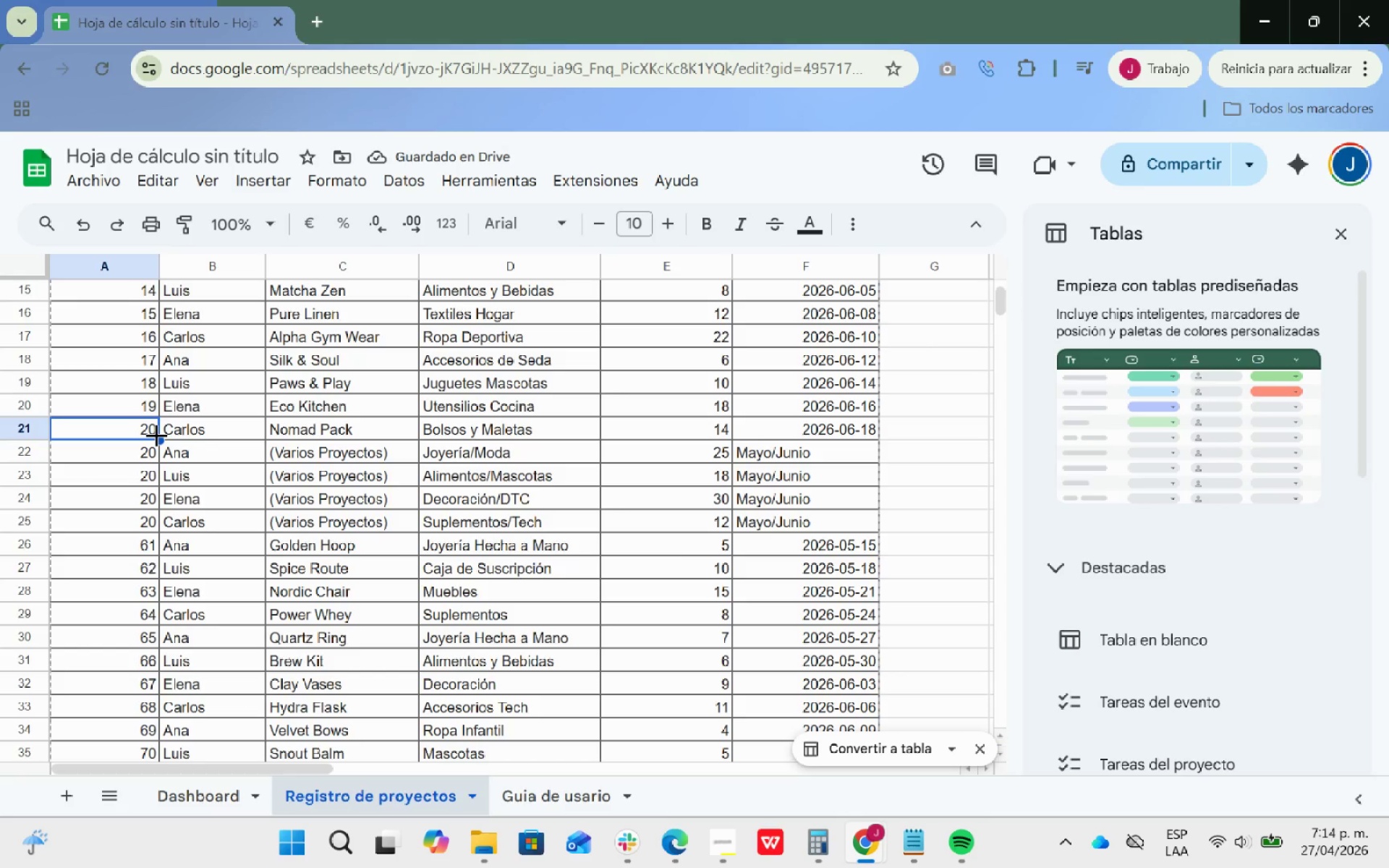 
hold_key(key=ControlLeft, duration=1.05)
left_click_drag(start_coordinate=[158, 436], to_coordinate=[158, 528])
 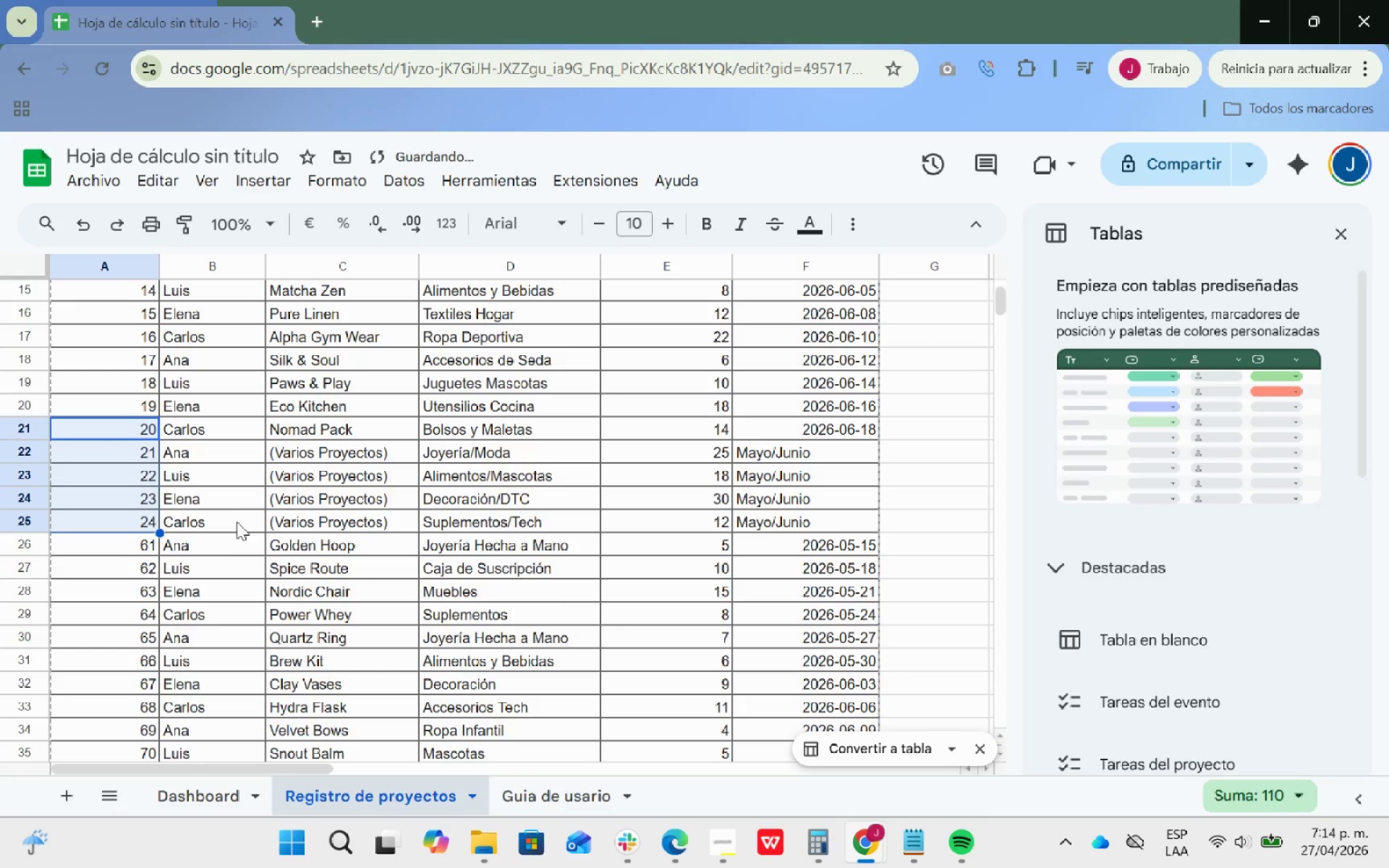 
left_click([216, 498])
 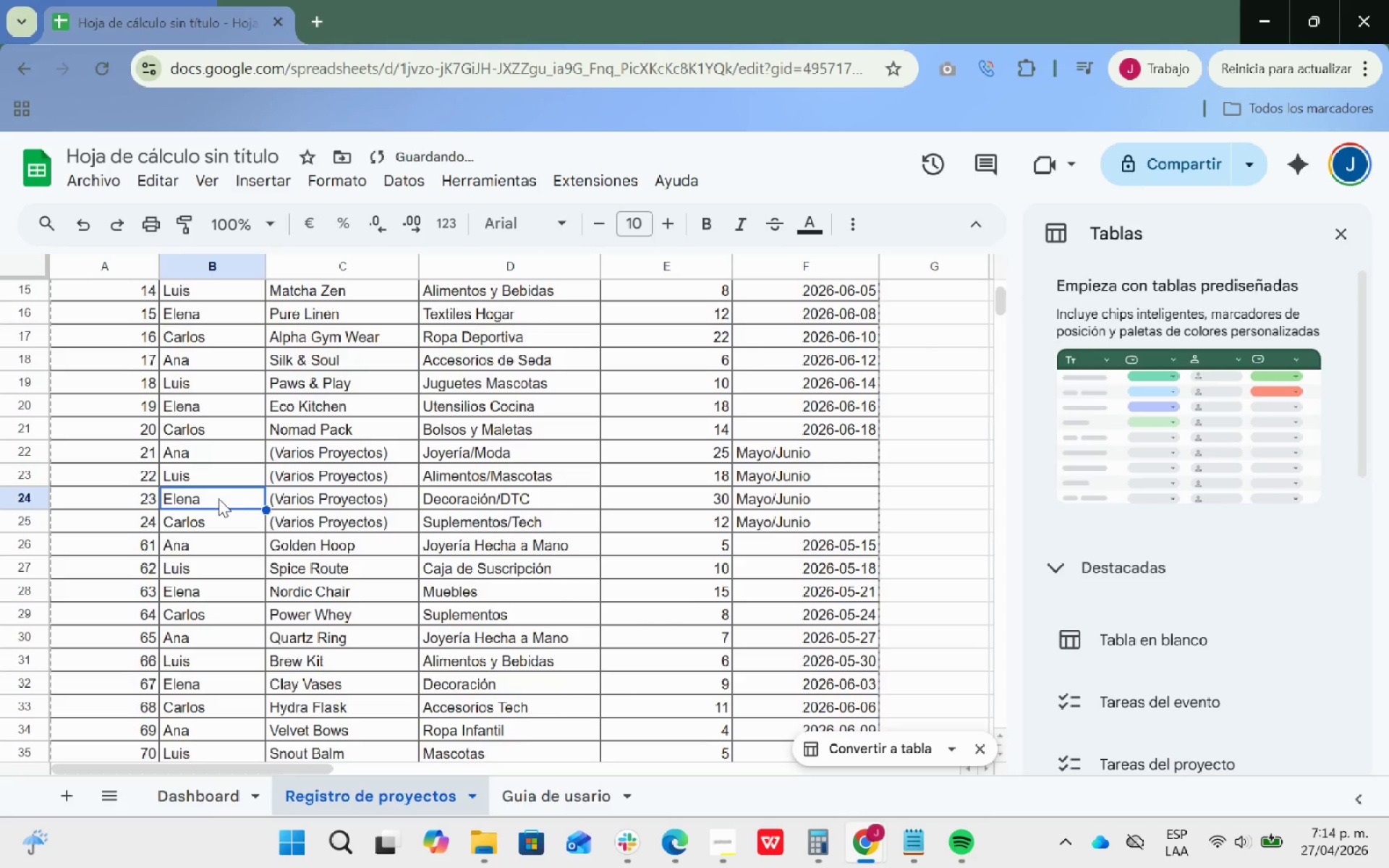 
scroll: coordinate [218, 498], scroll_direction: up, amount: 3.0
 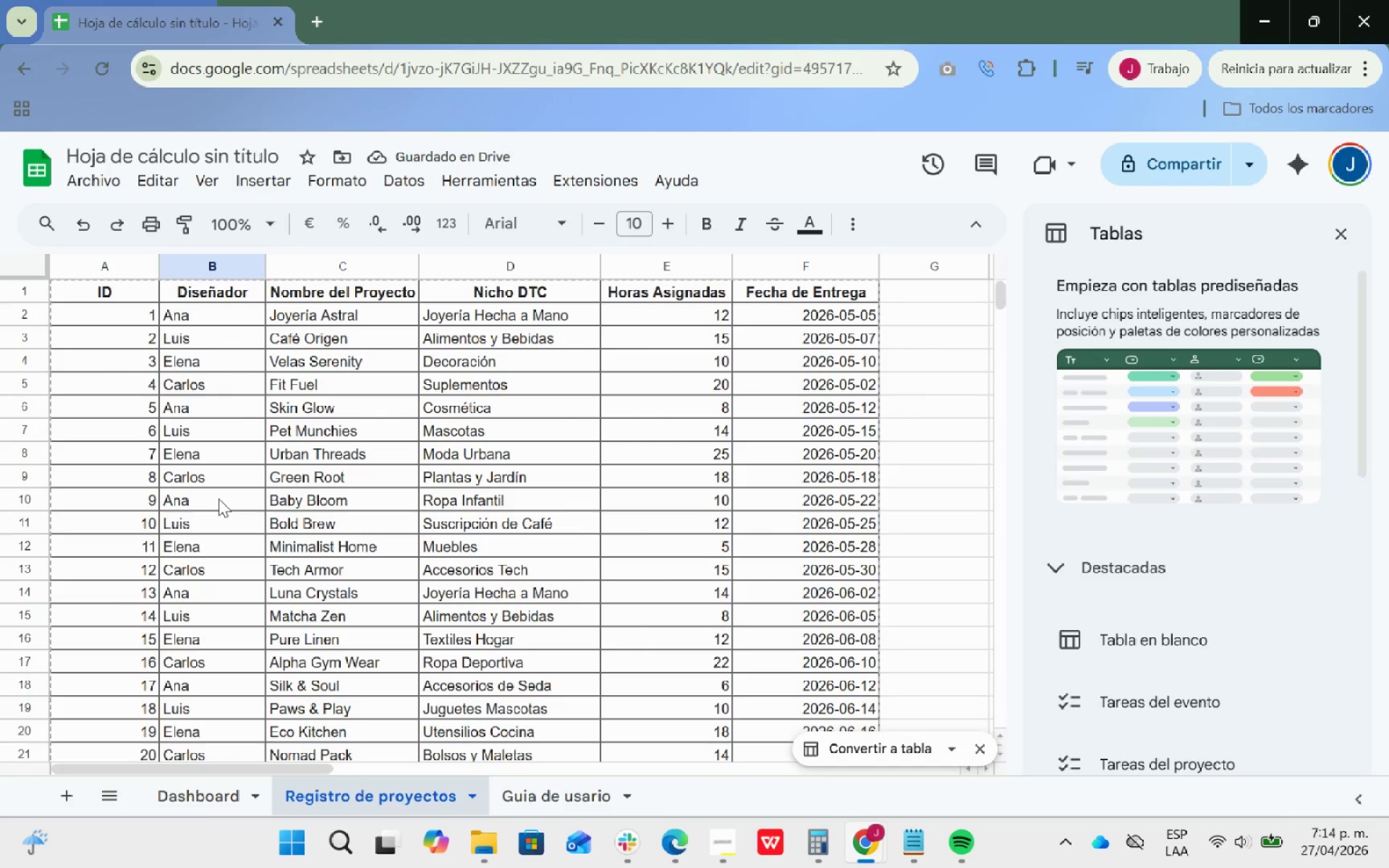 
scroll: coordinate [218, 498], scroll_direction: down, amount: 2.0
 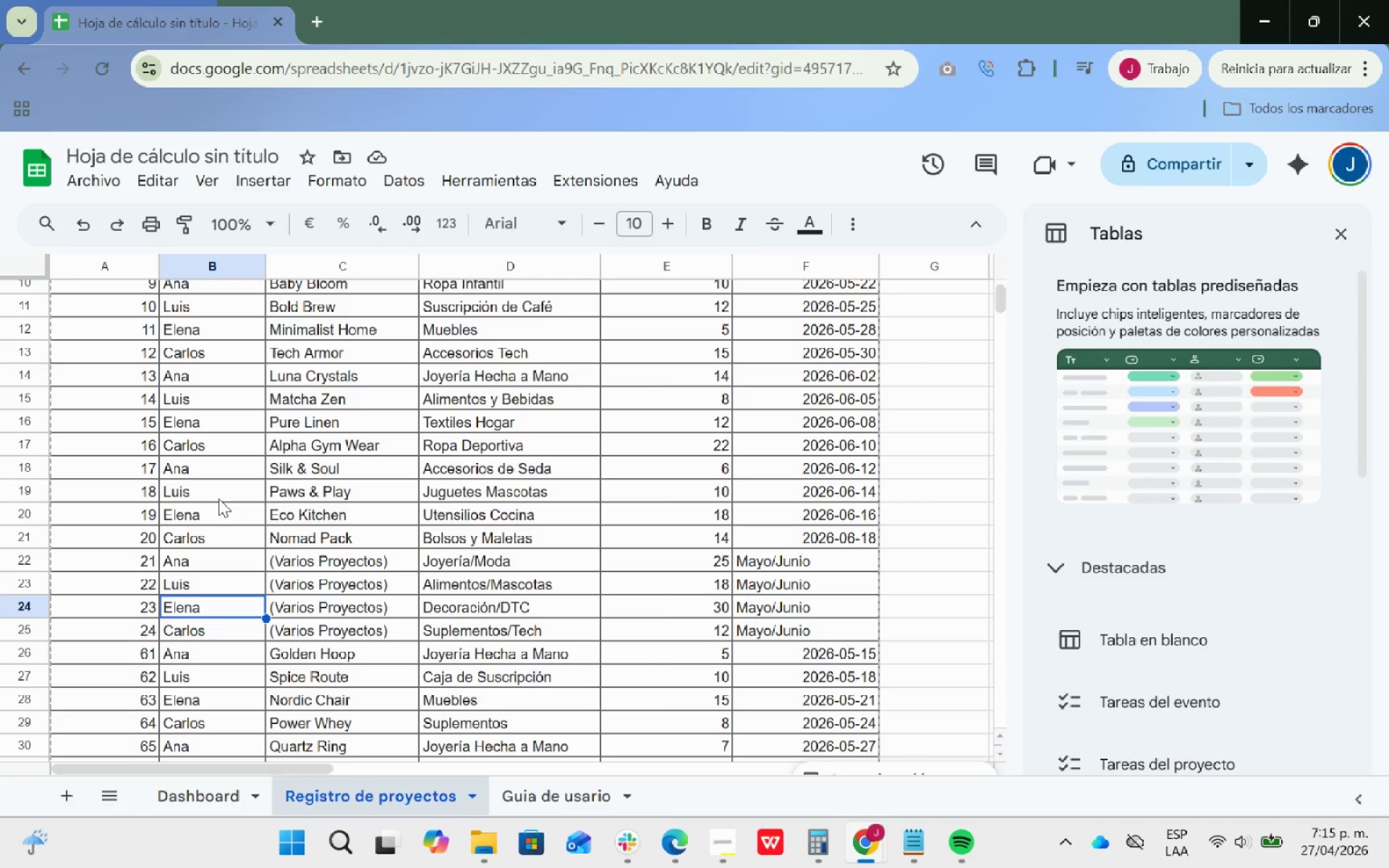 
key(Alt+Tab)
 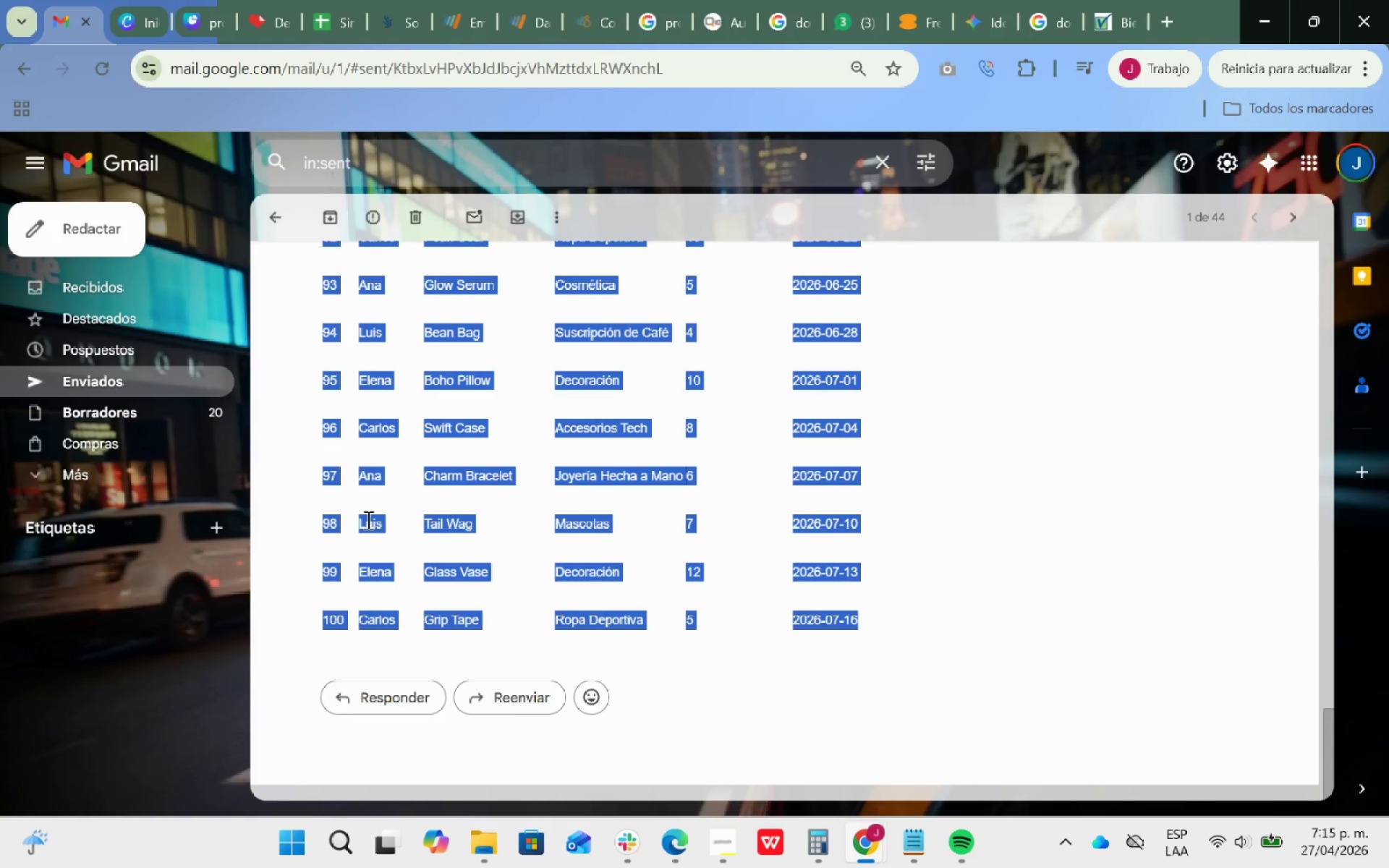 
scroll: coordinate [668, 527], scroll_direction: up, amount: 19.0
 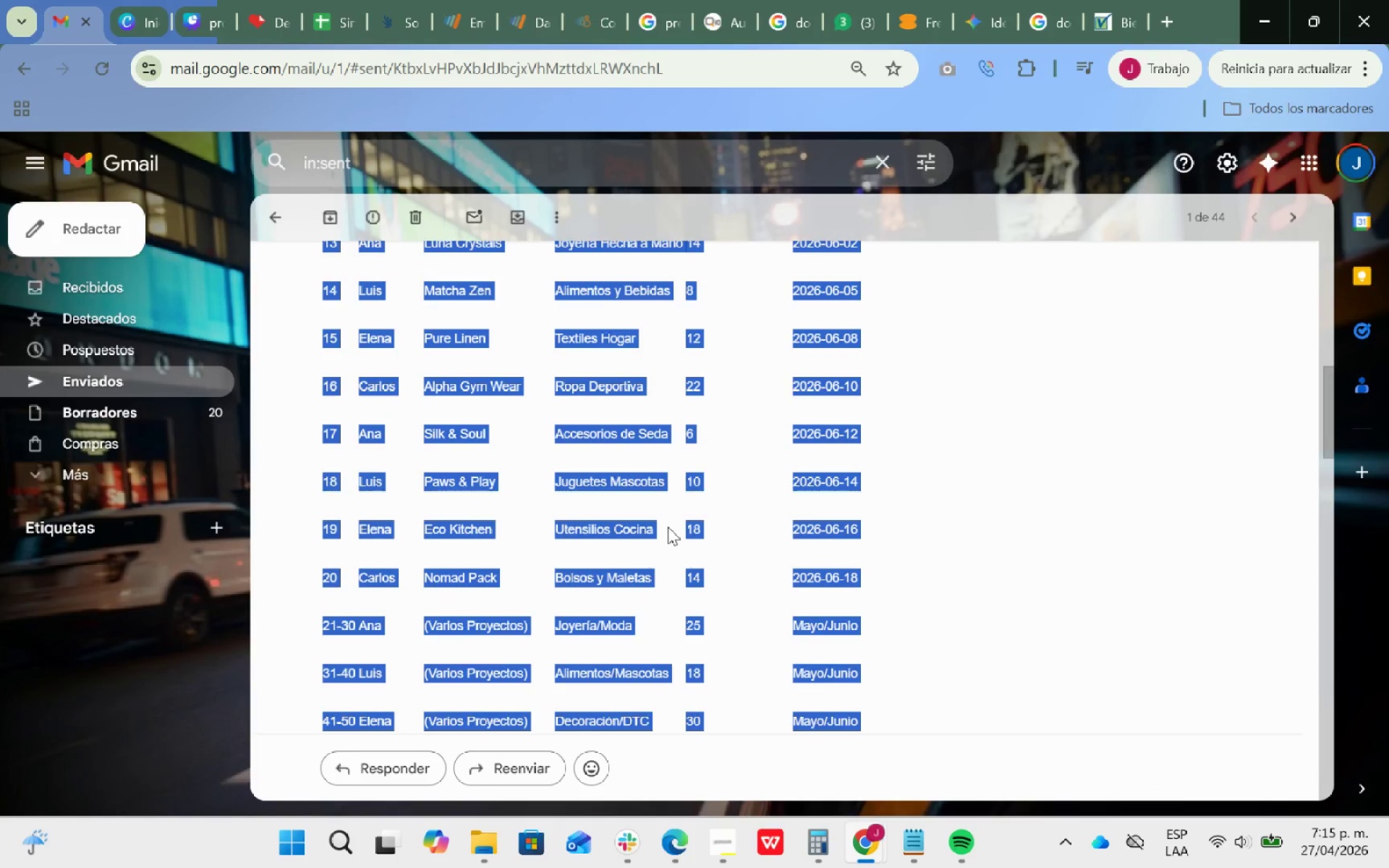 
key(Alt+AltLeft)
 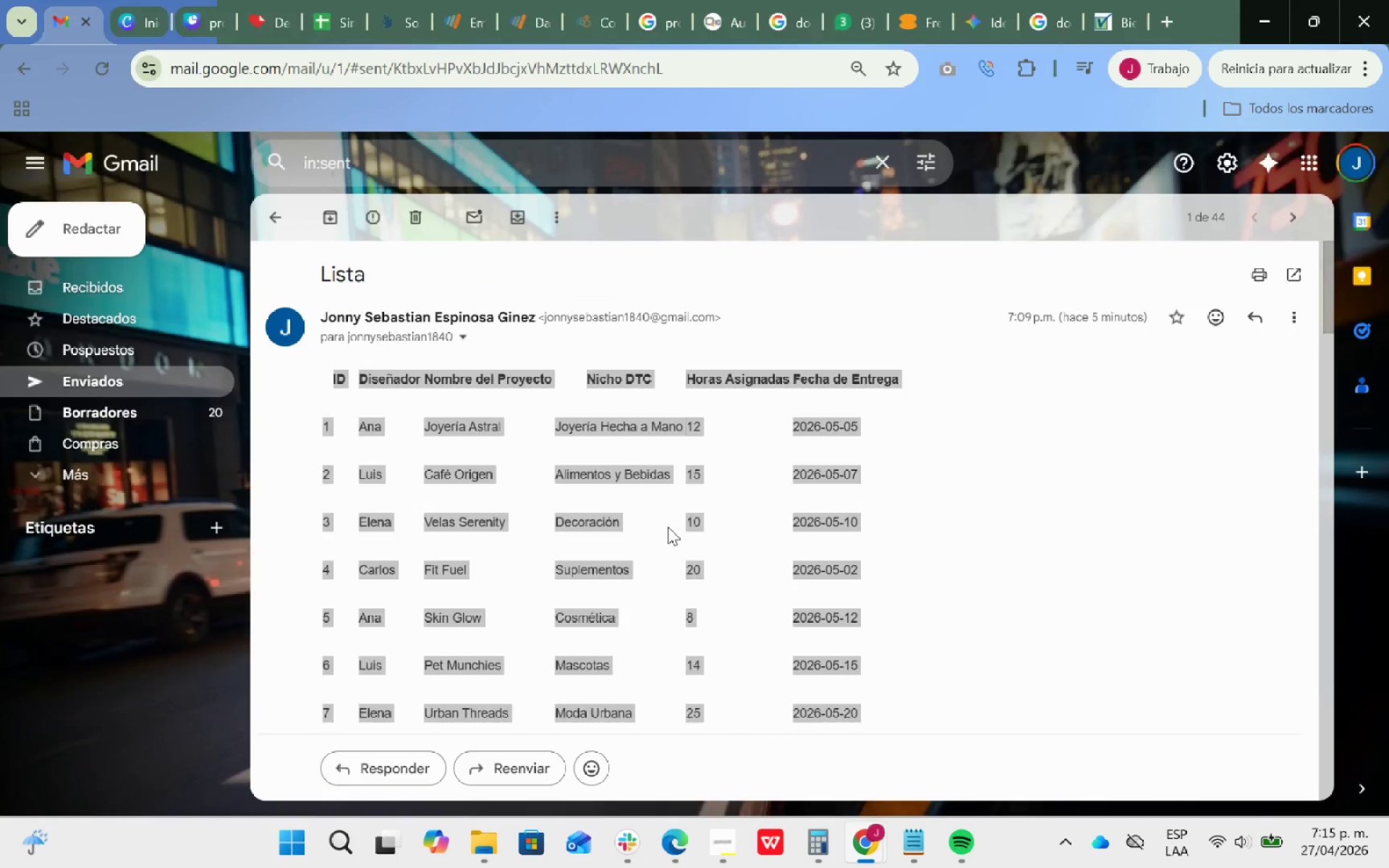 
key(Alt+Tab)
 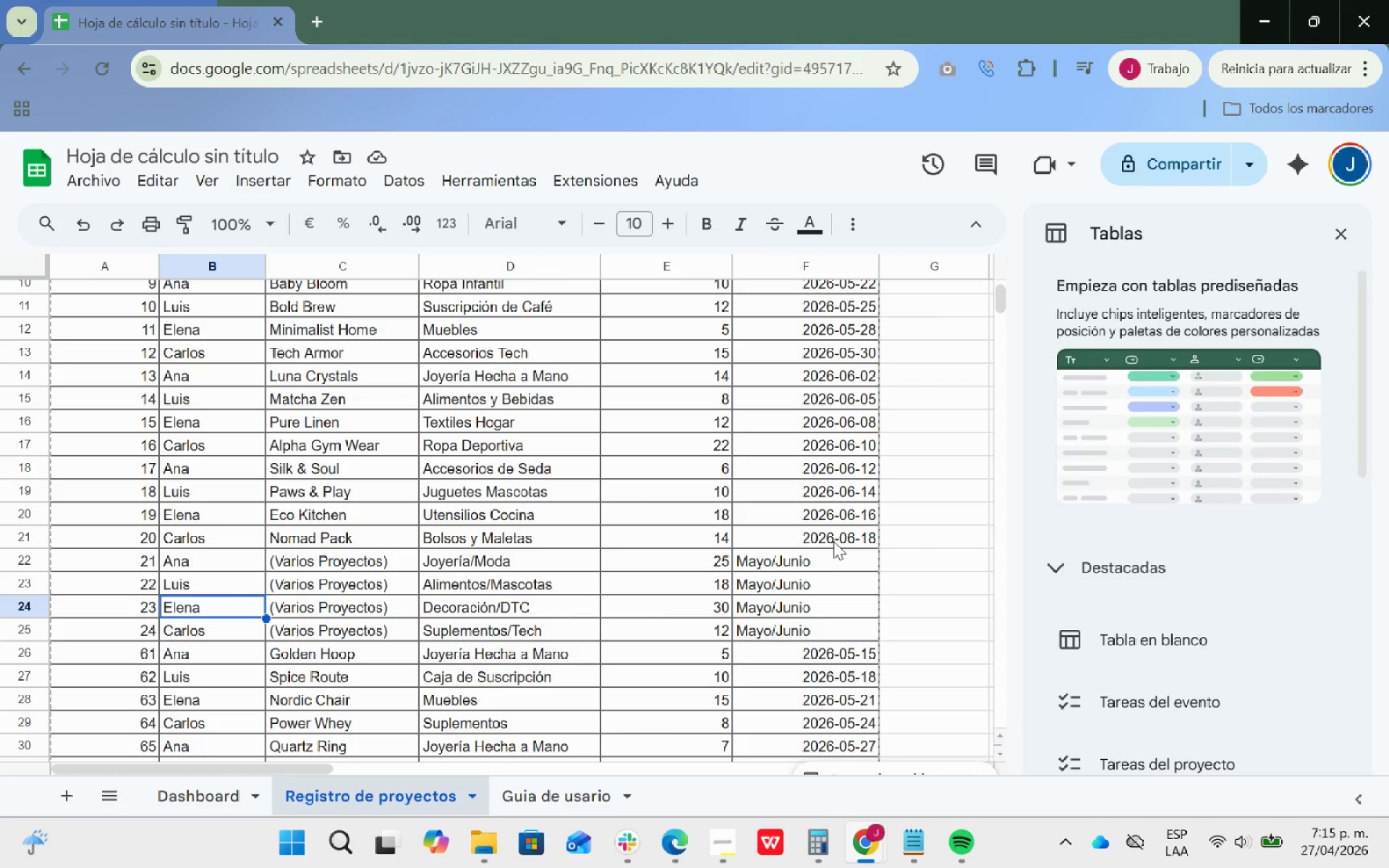 
scroll: coordinate [668, 527], scroll_direction: up, amount: 14.0
 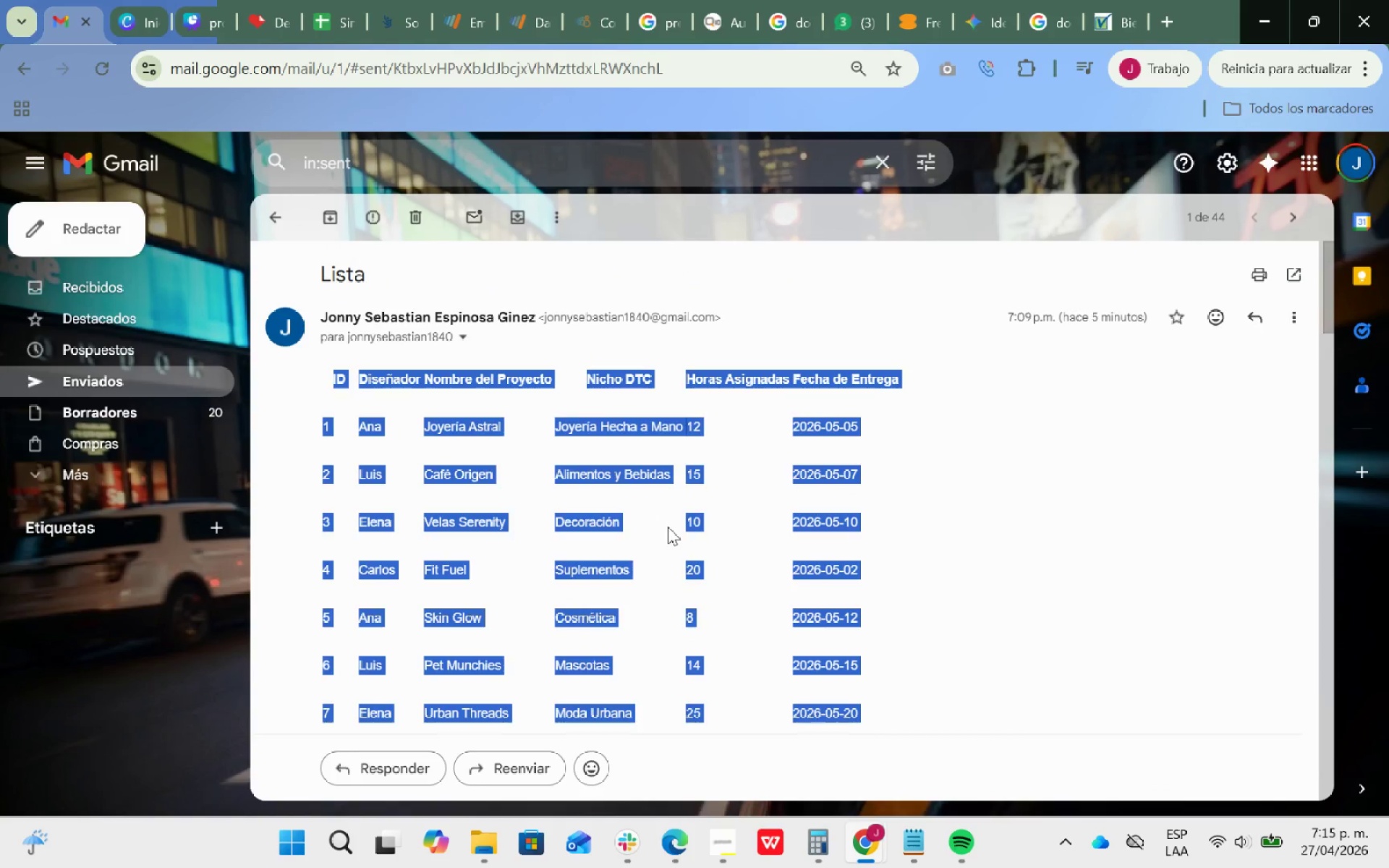 
left_click([833, 540])
 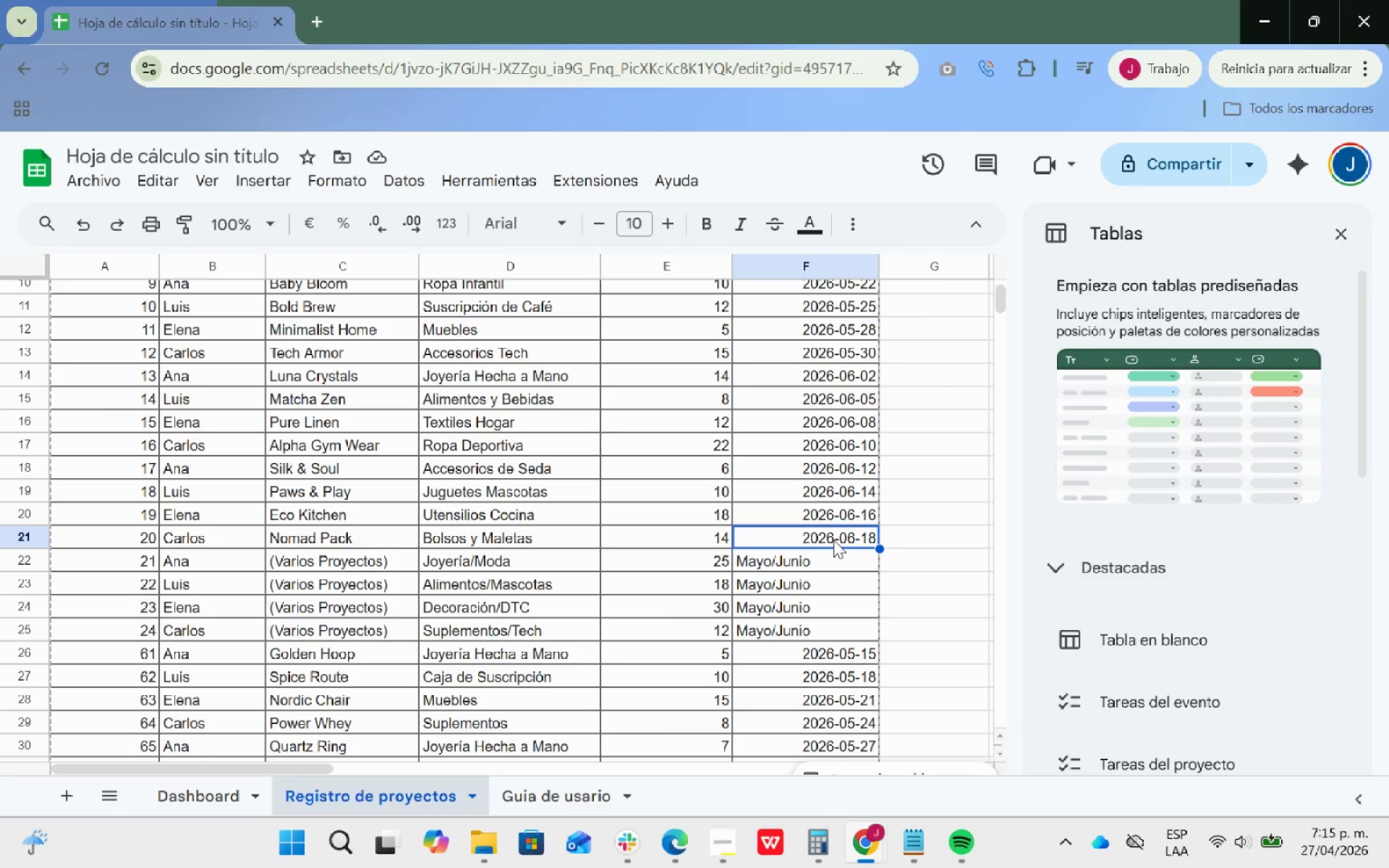 
key(Control+ControlLeft)
 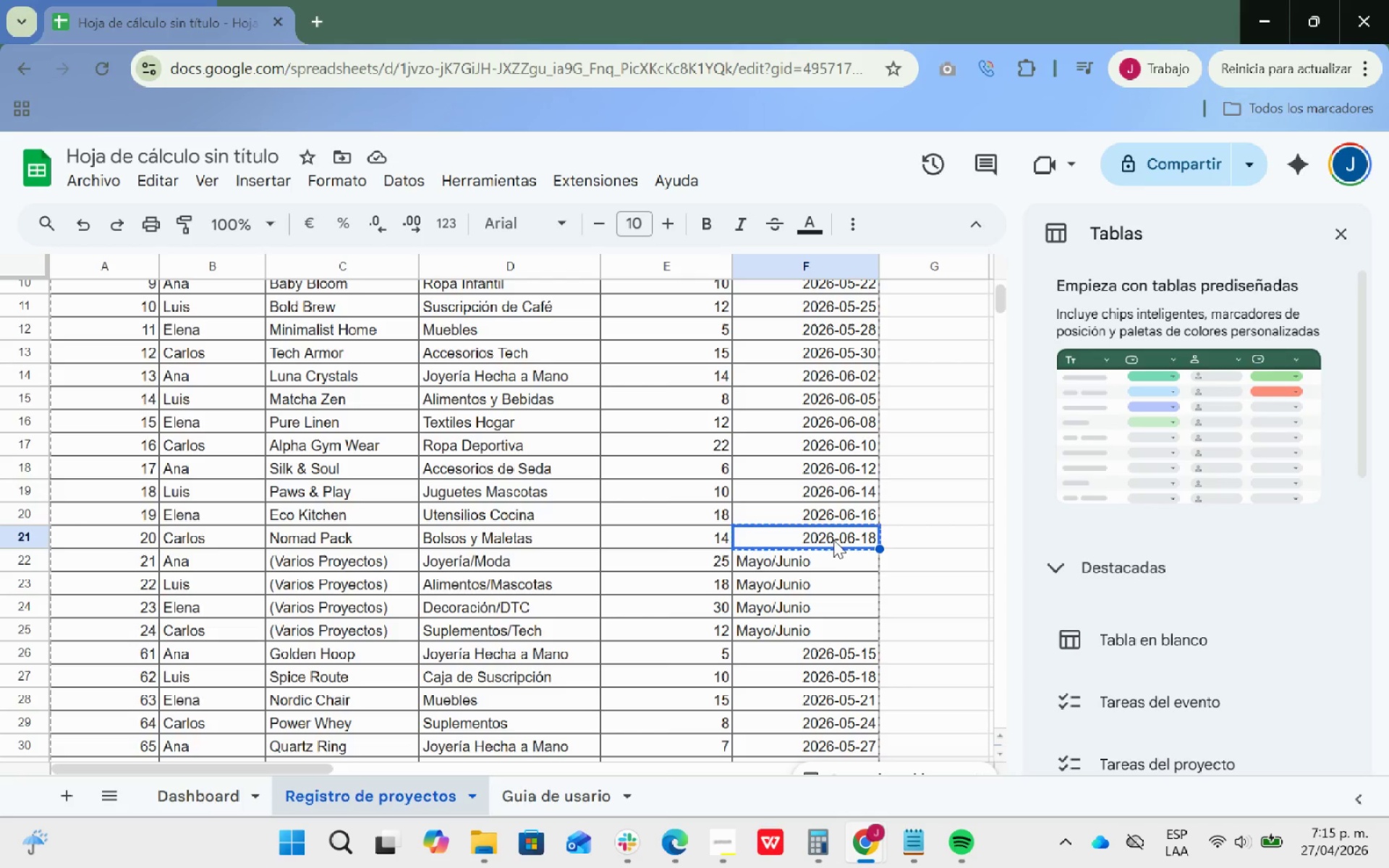 
key(Control+C)
 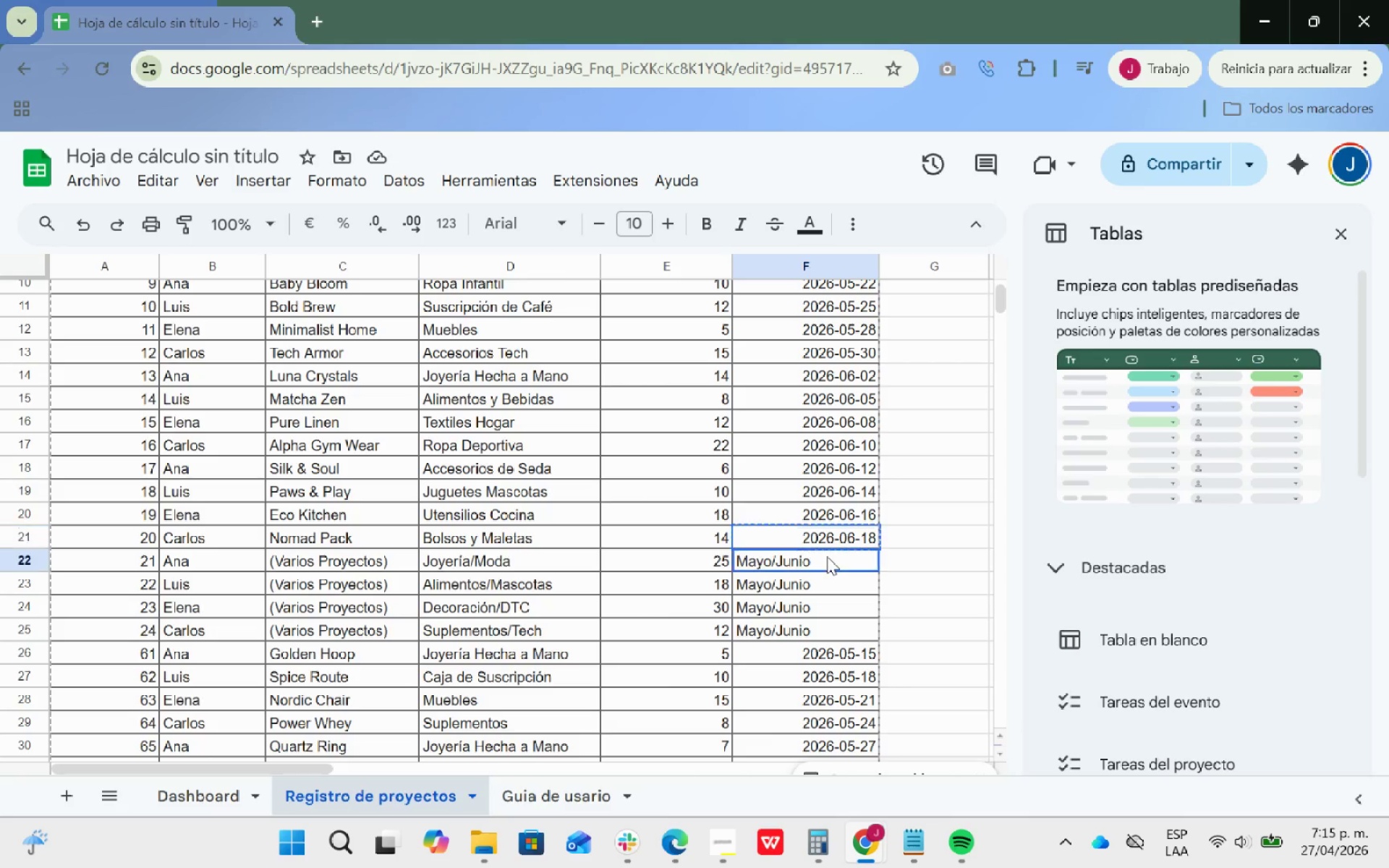 
left_click([827, 556])
 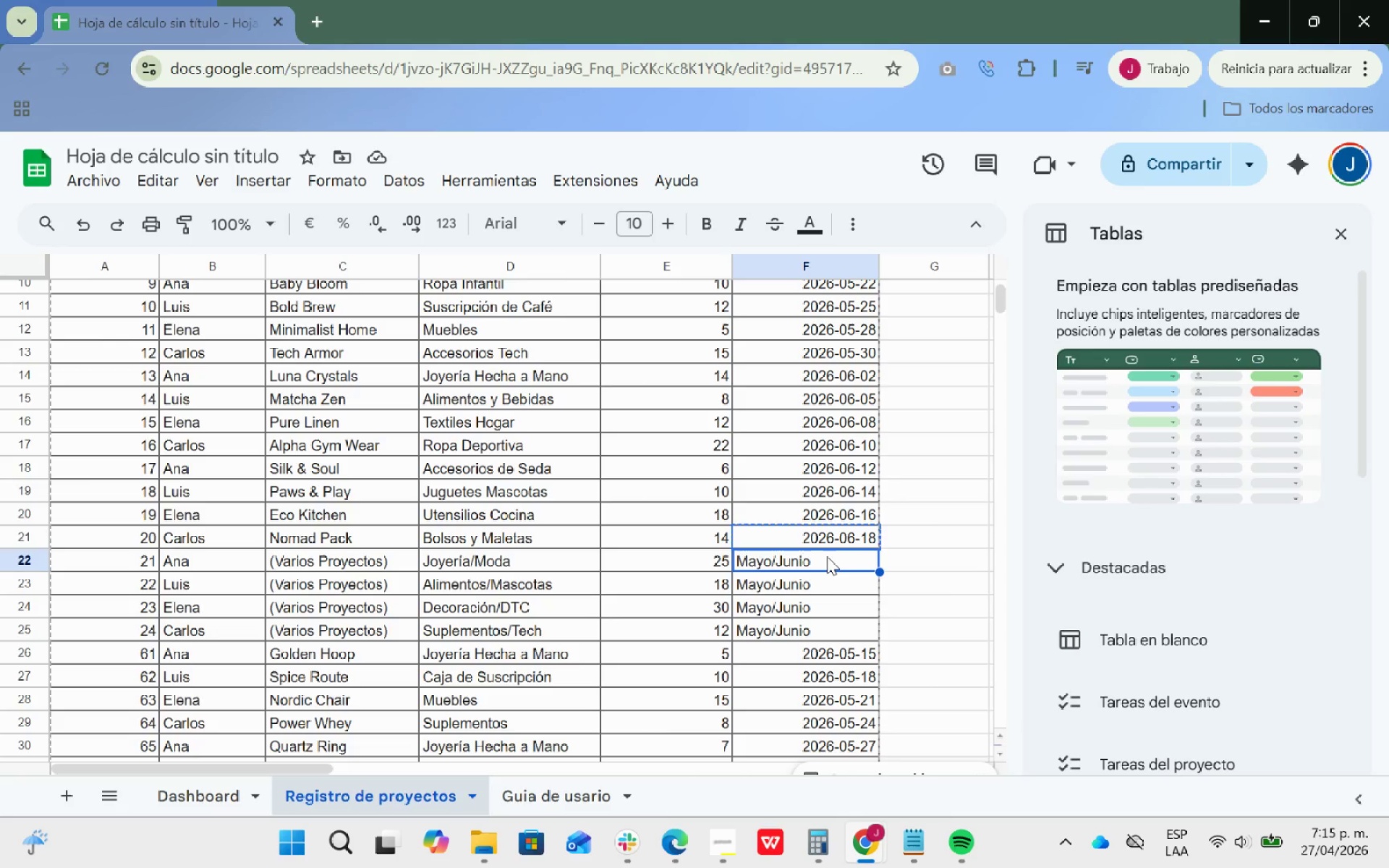 
key(Control+ControlLeft)
 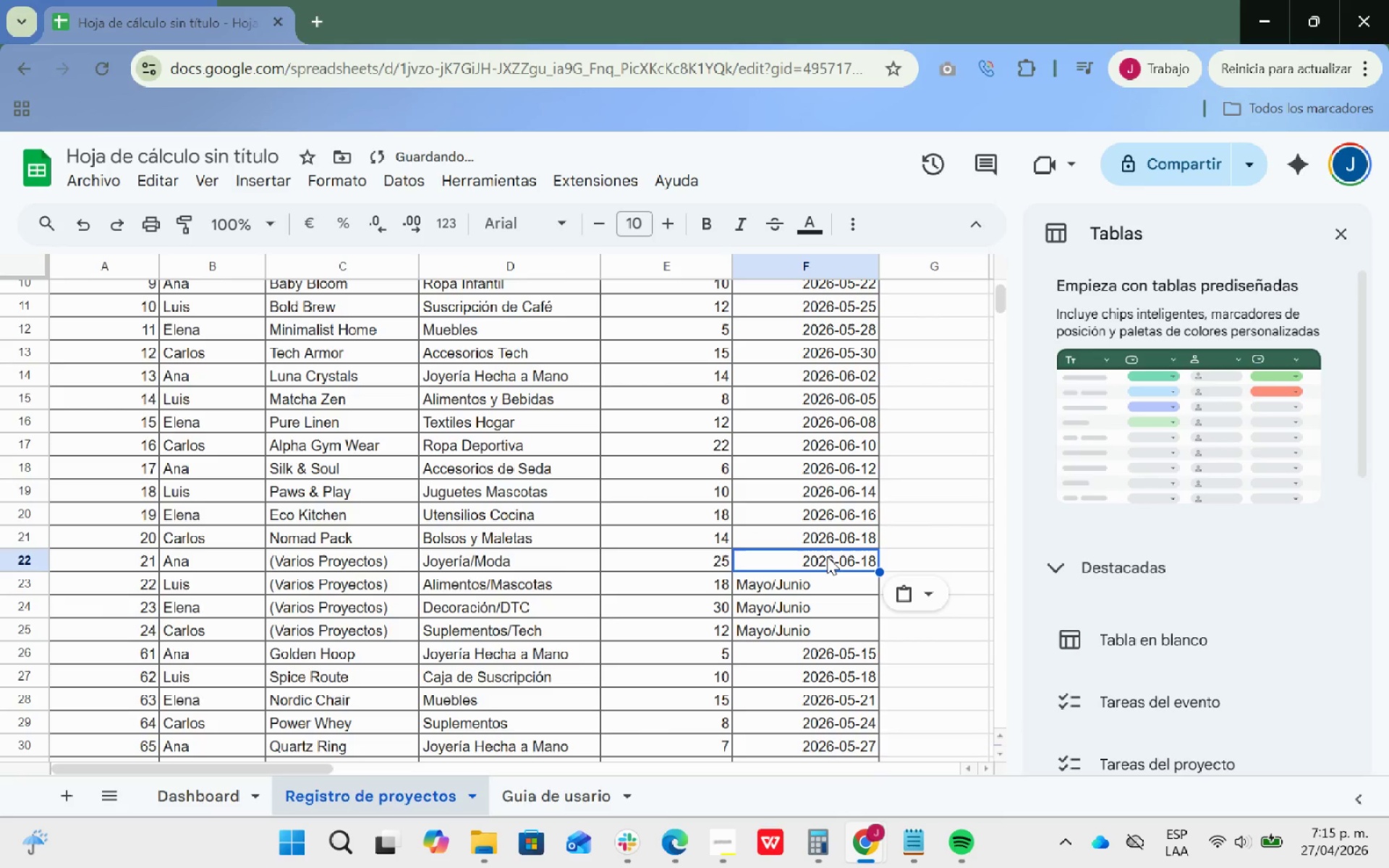 
key(Control+V)
 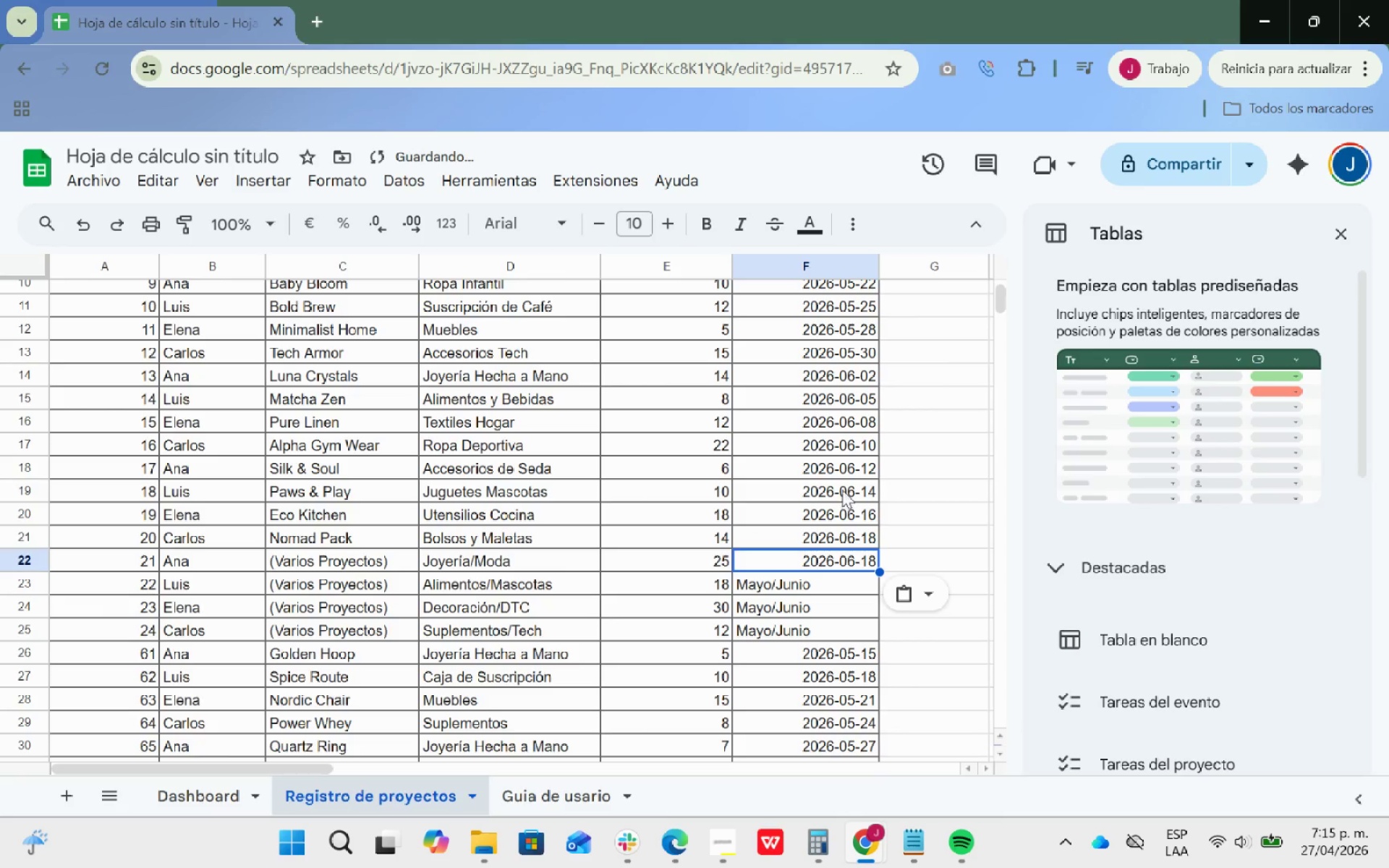 
left_click([844, 486])
 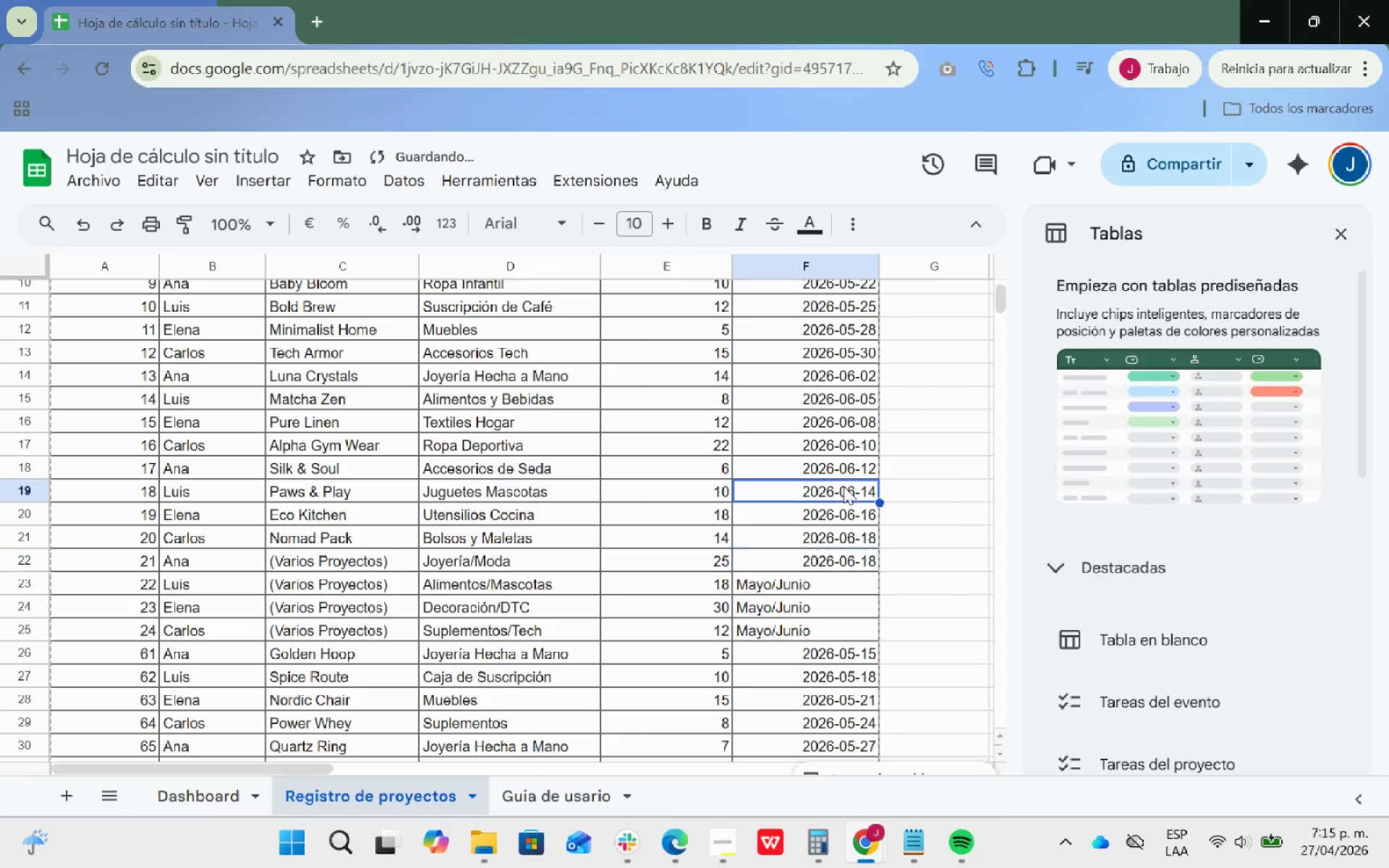 
key(Control+ControlLeft)
 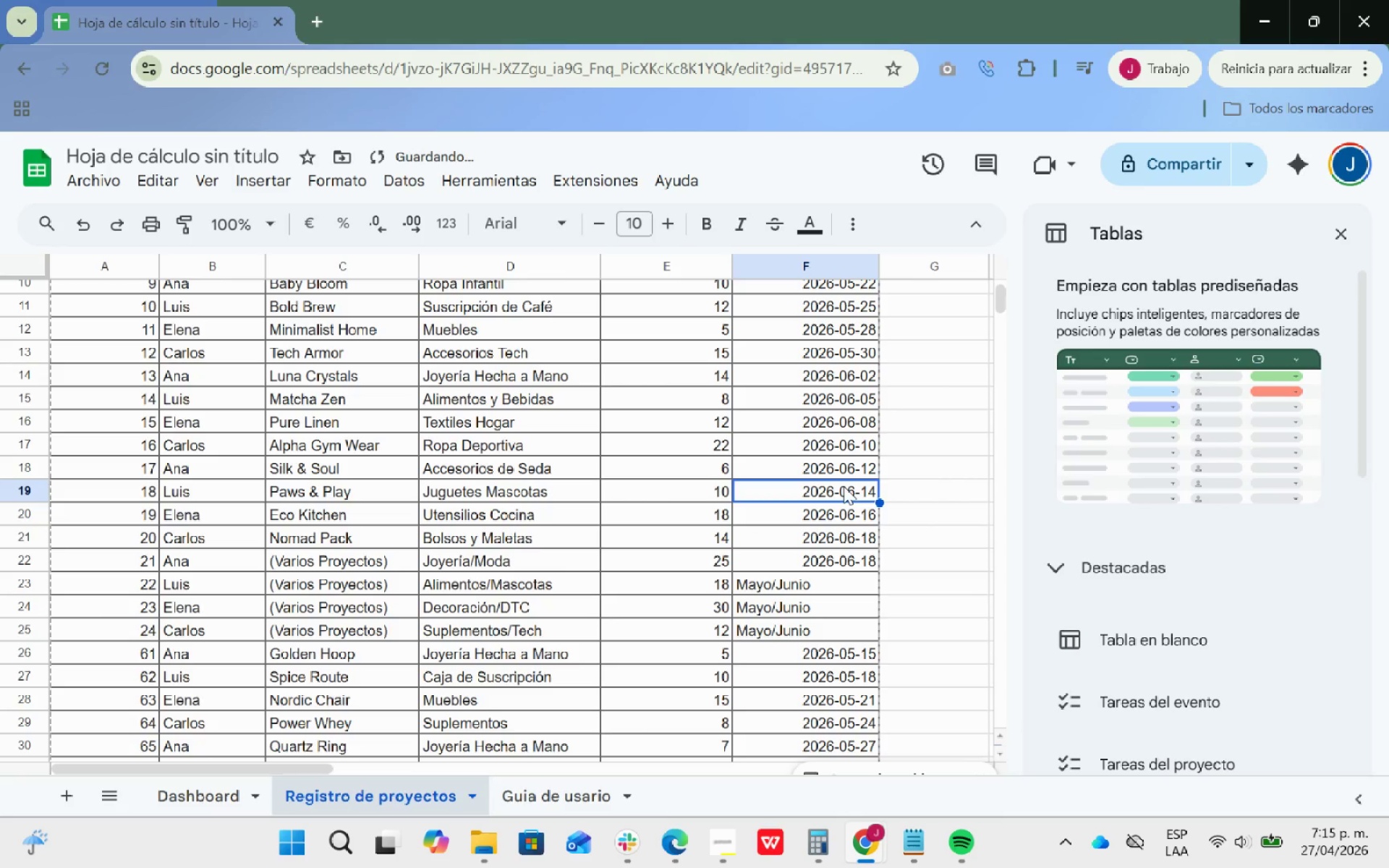 
key(Control+C)
 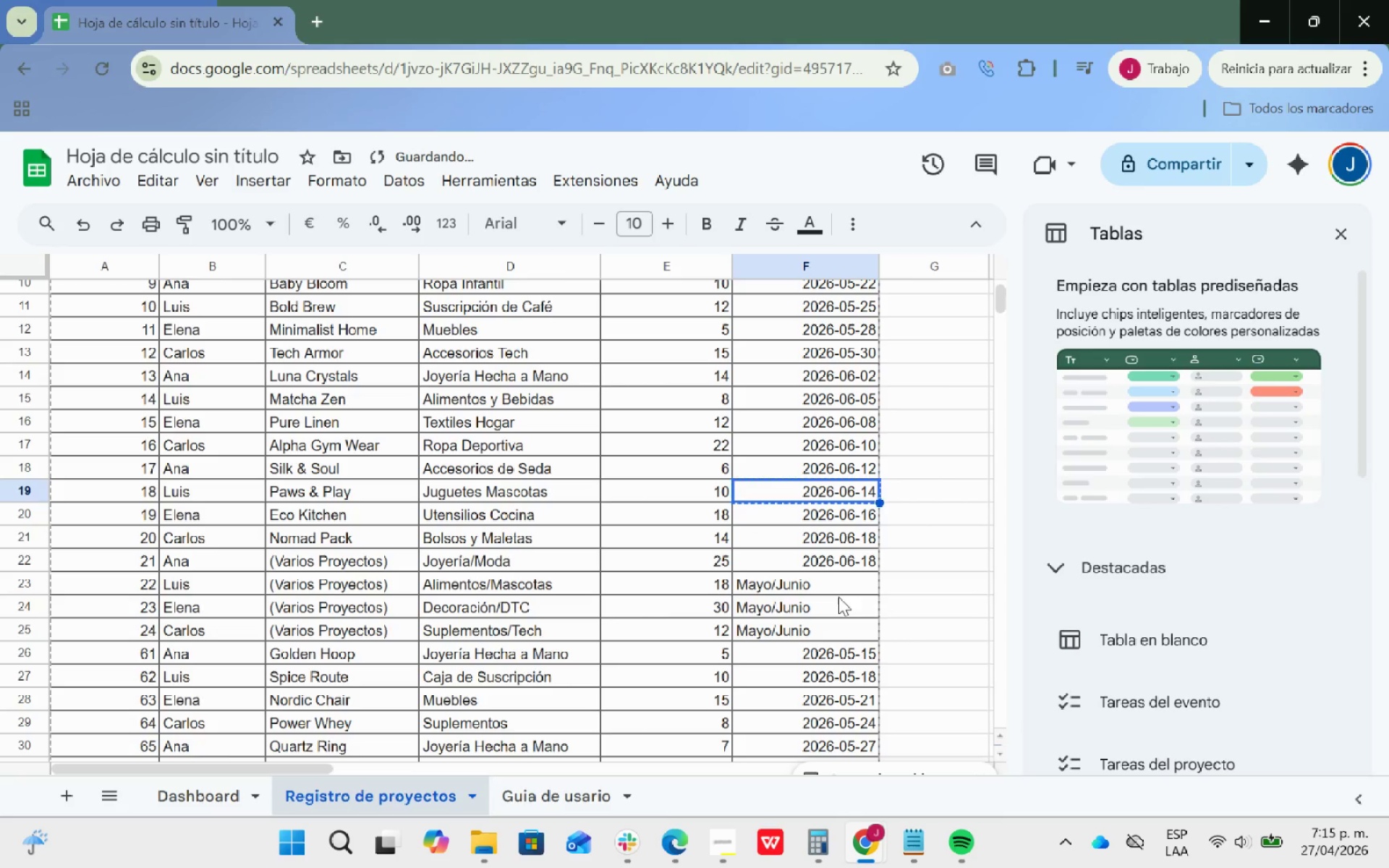 
left_click([838, 597])
 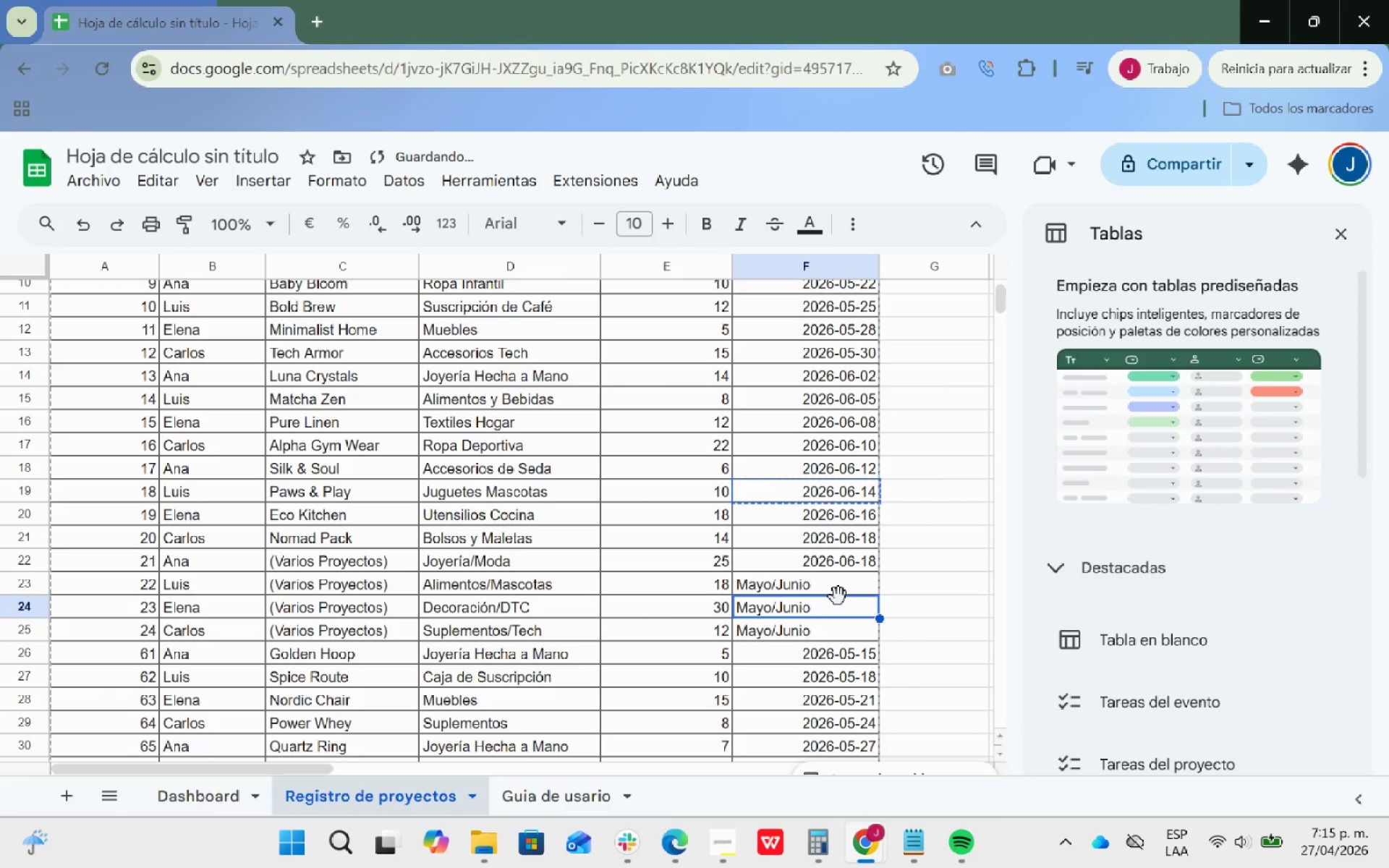 
key(Control+ControlLeft)
 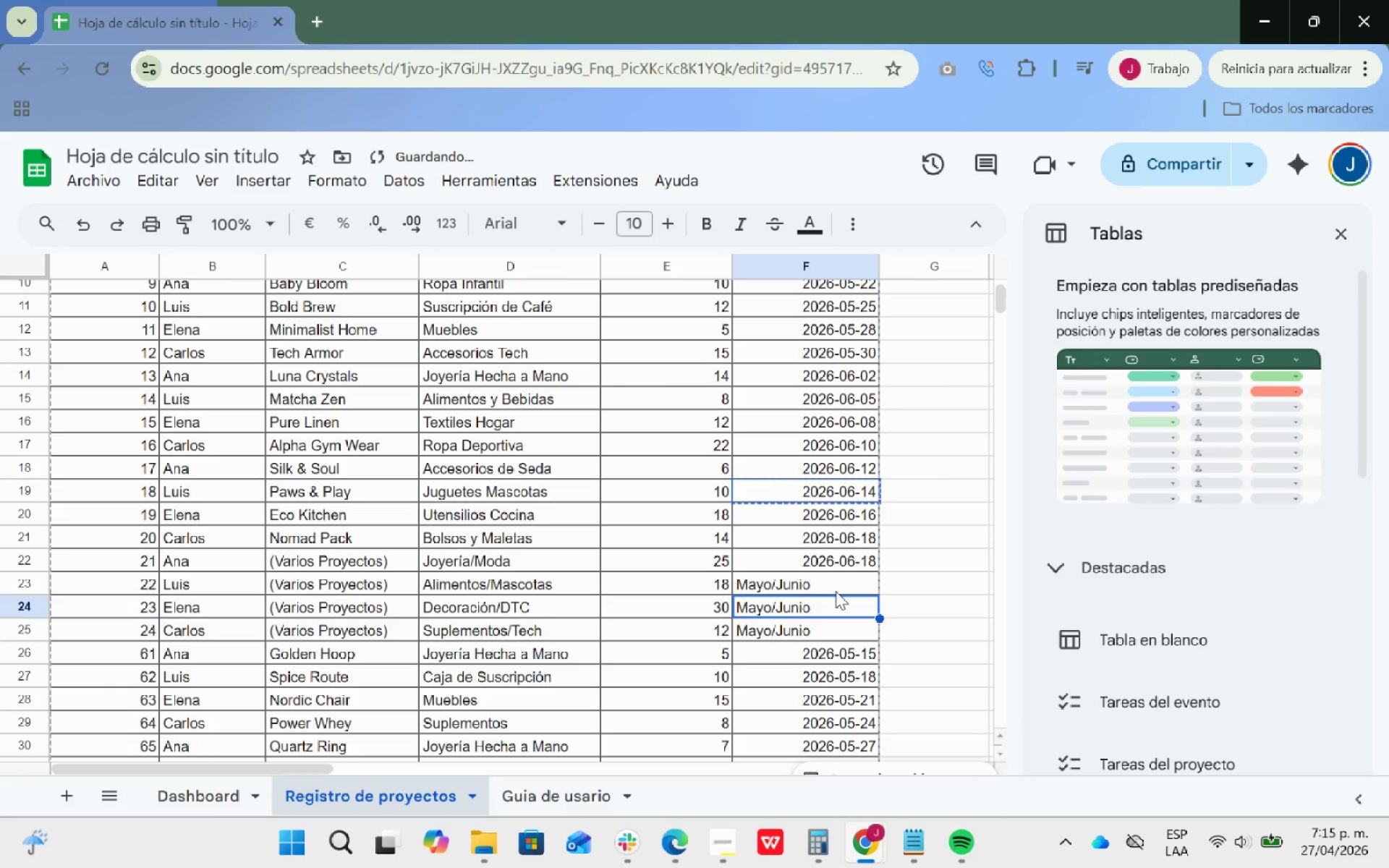 
left_click([836, 591])
 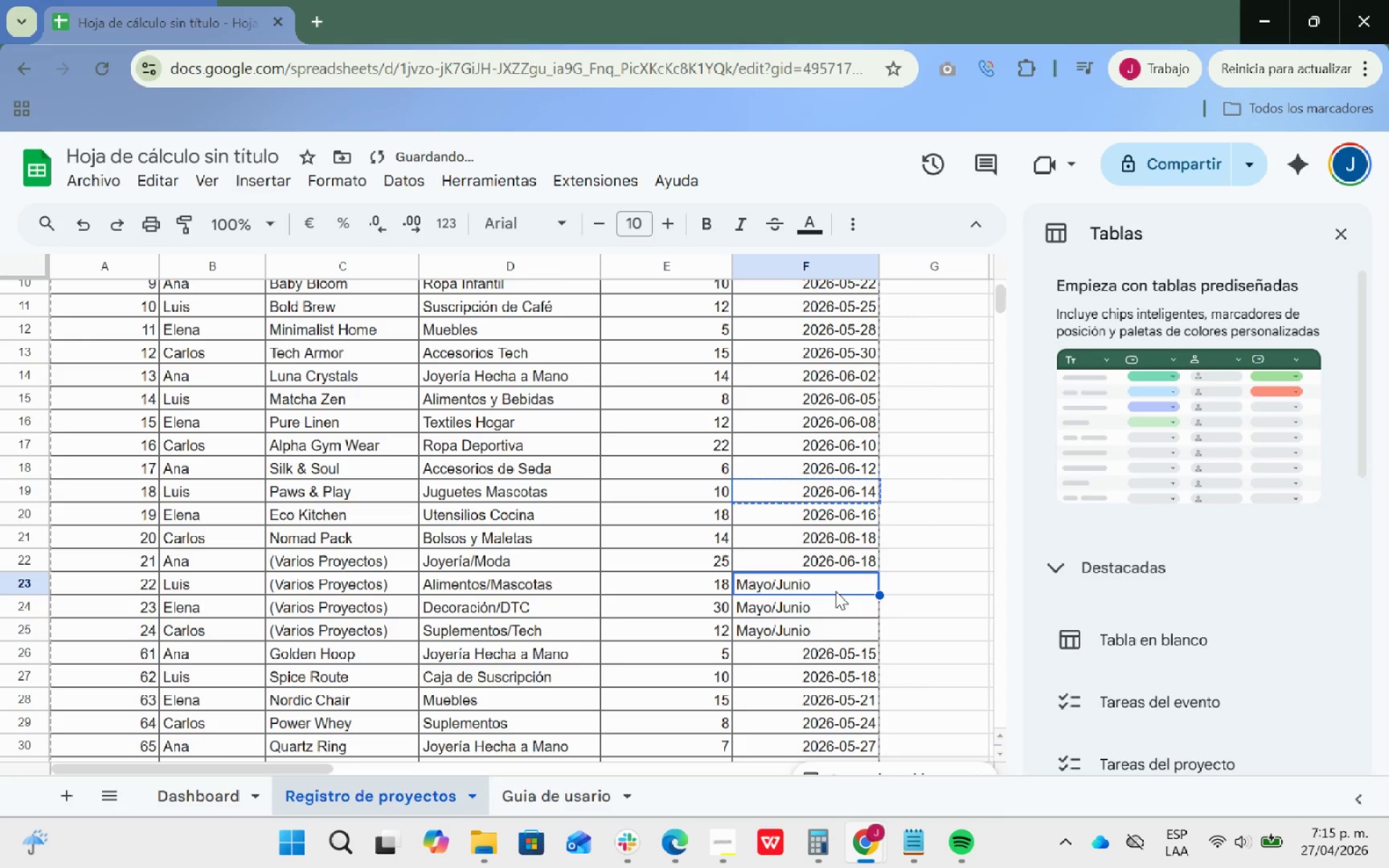 
key(Control+ControlLeft)
 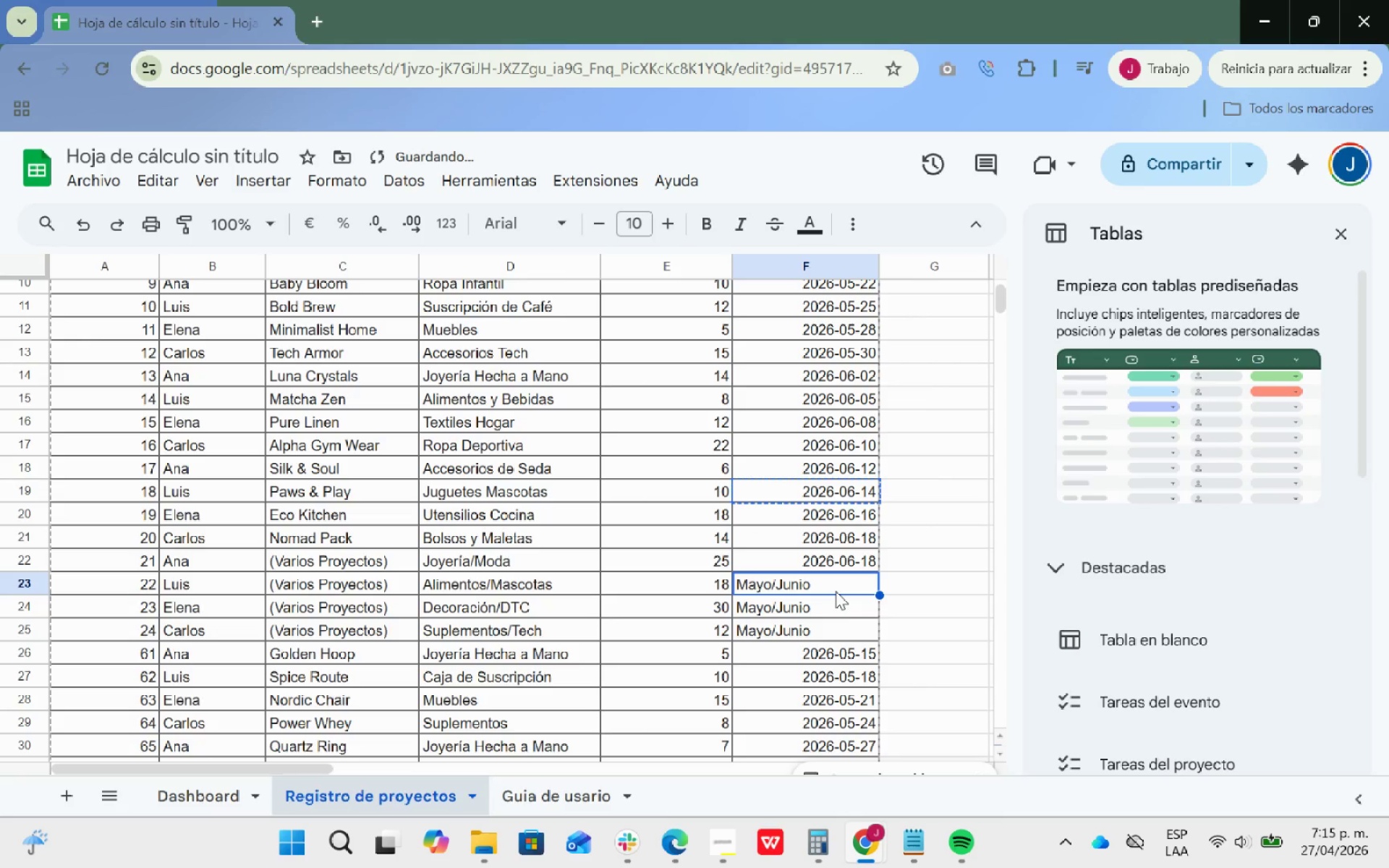 
key(Control+V)
 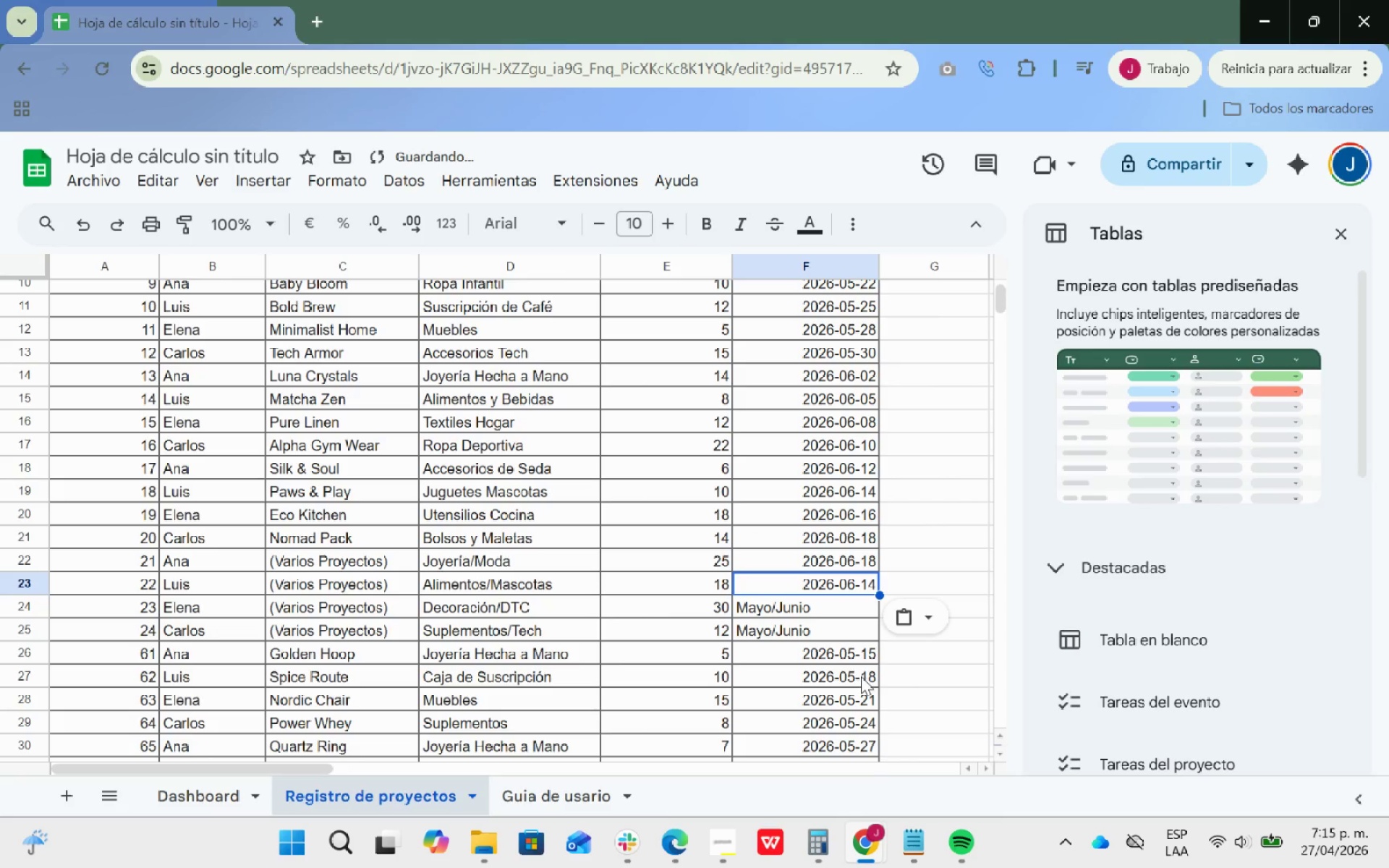 
left_click([862, 676])
 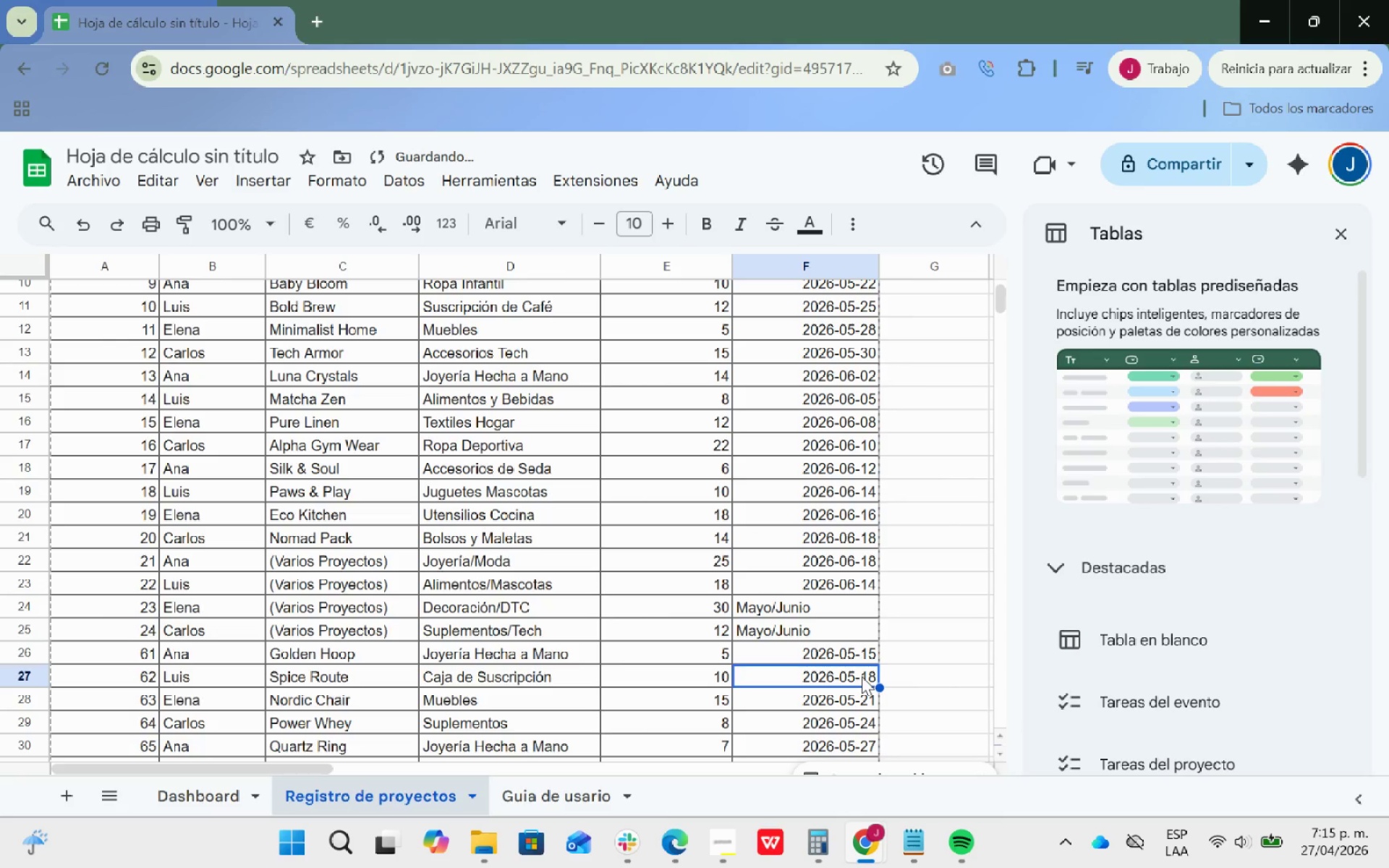 
key(Control+ControlLeft)
 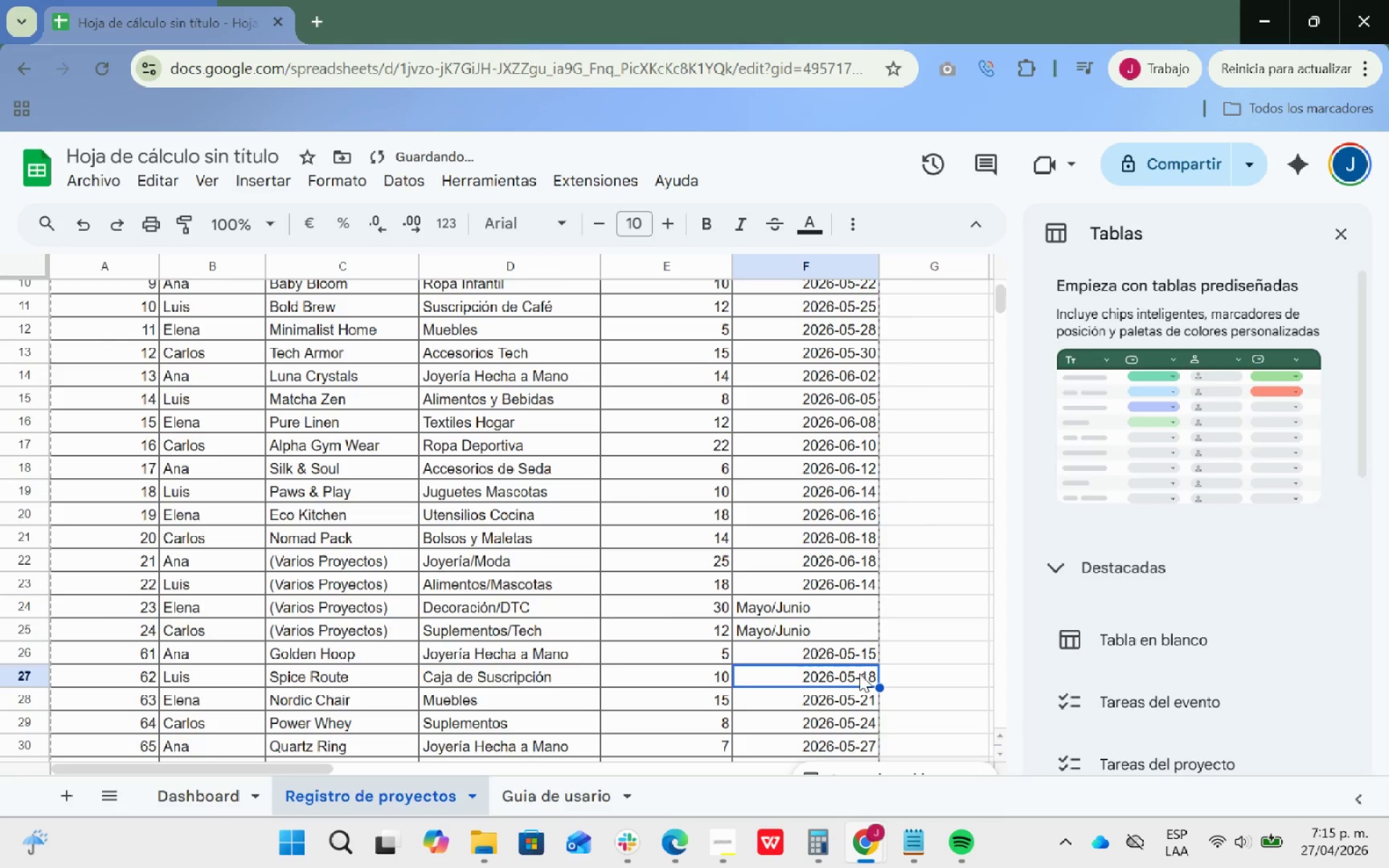 
key(Control+C)
 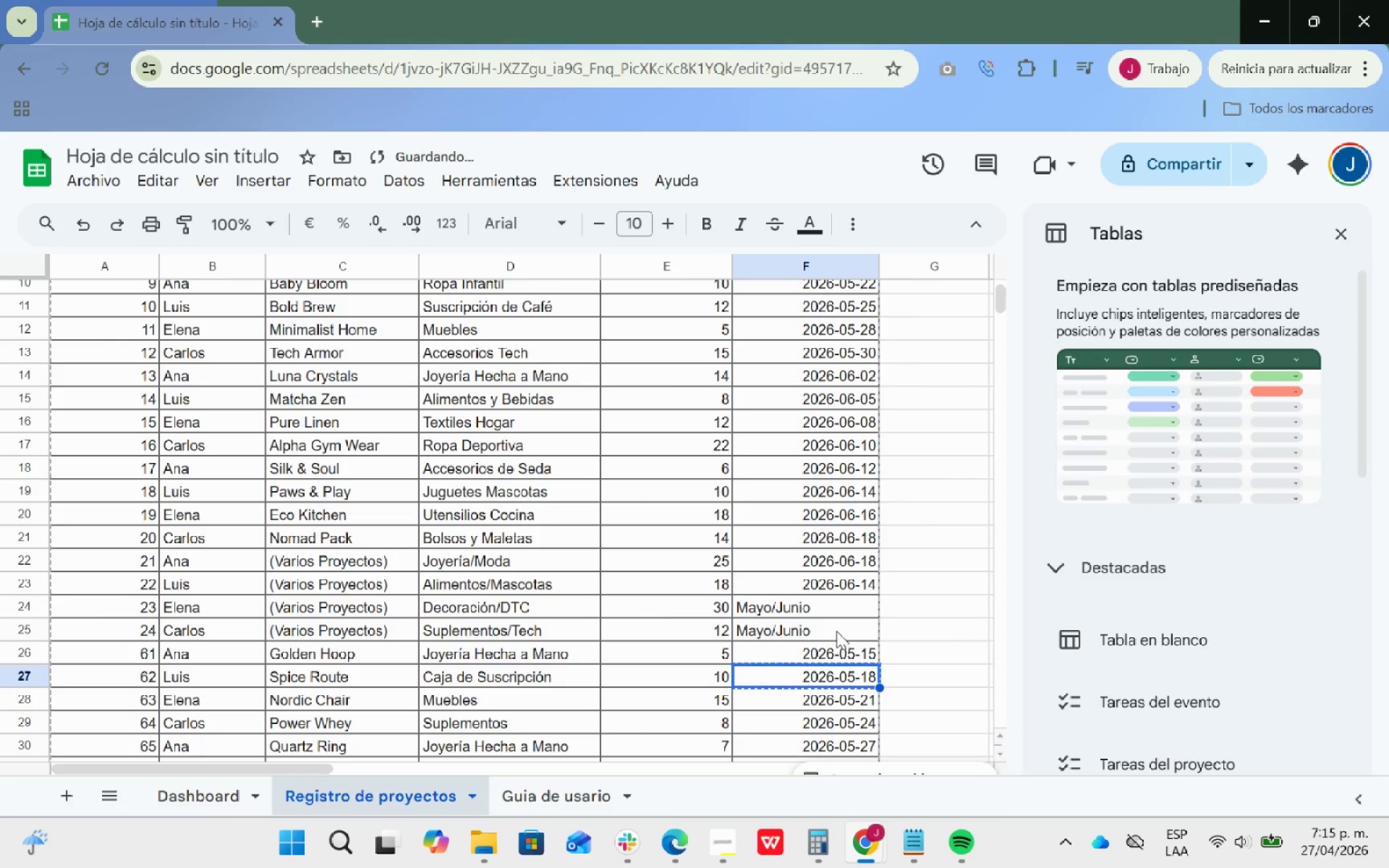 
left_click([836, 631])
 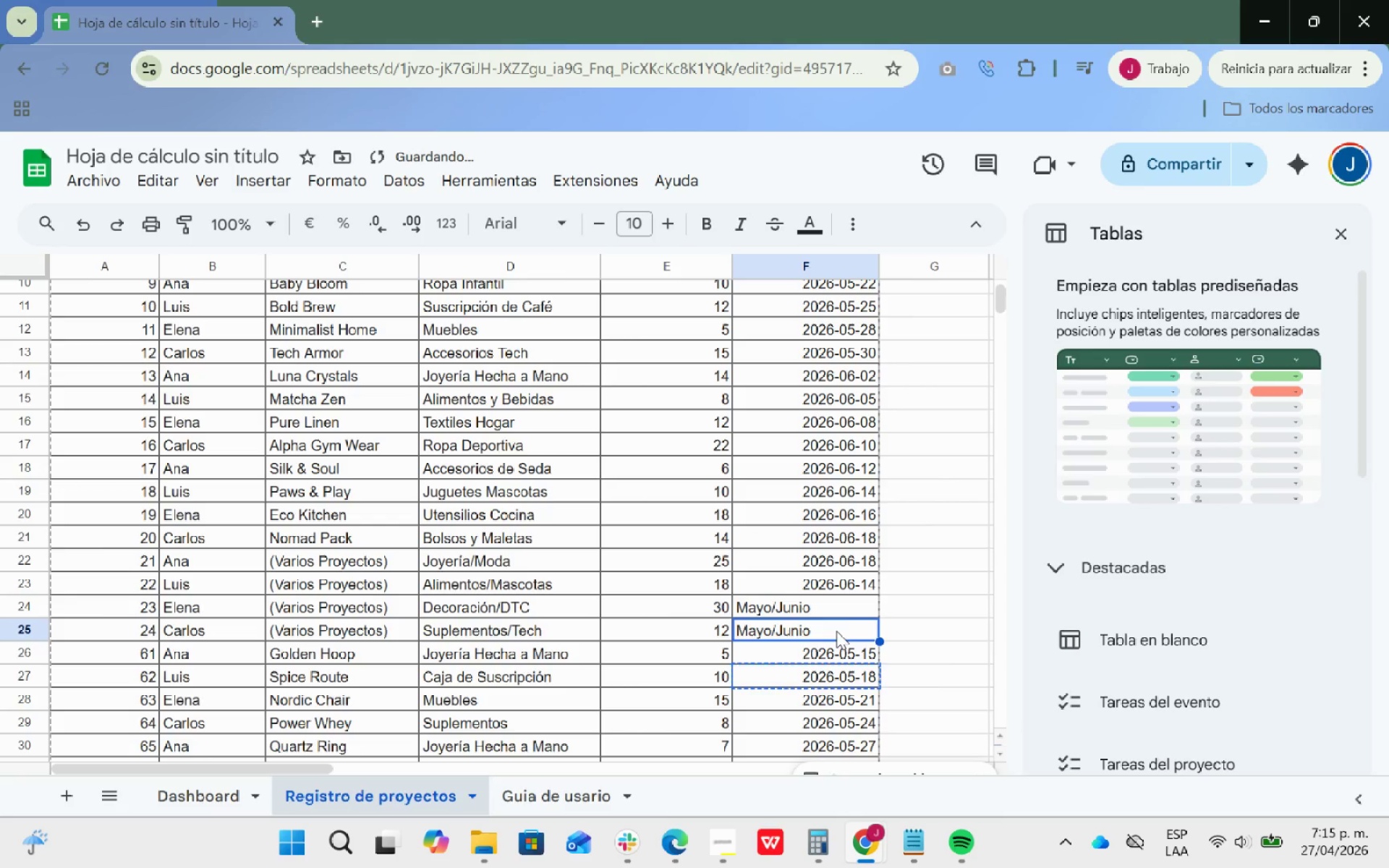 
key(Control+ControlLeft)
 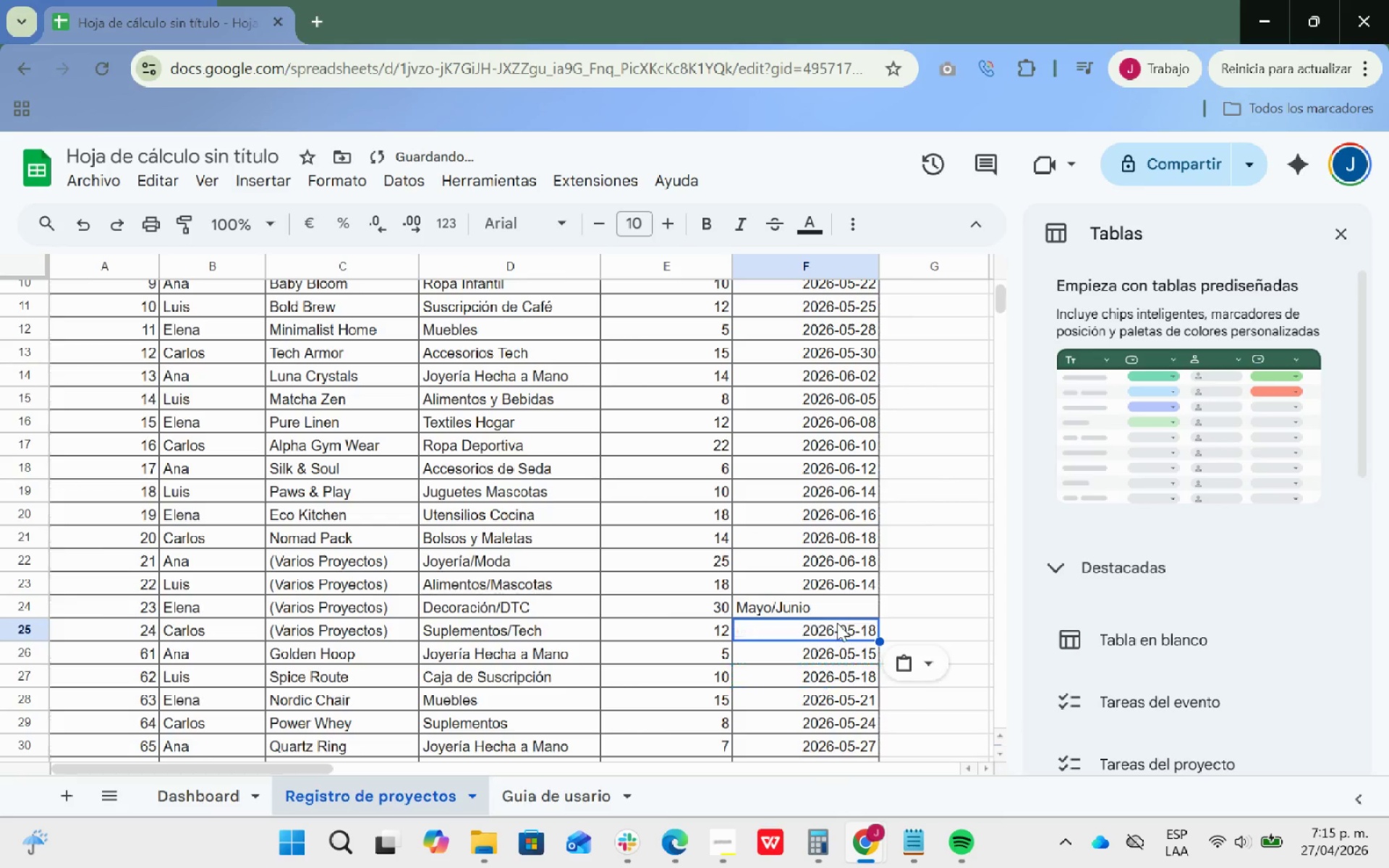 
key(Control+V)
 